 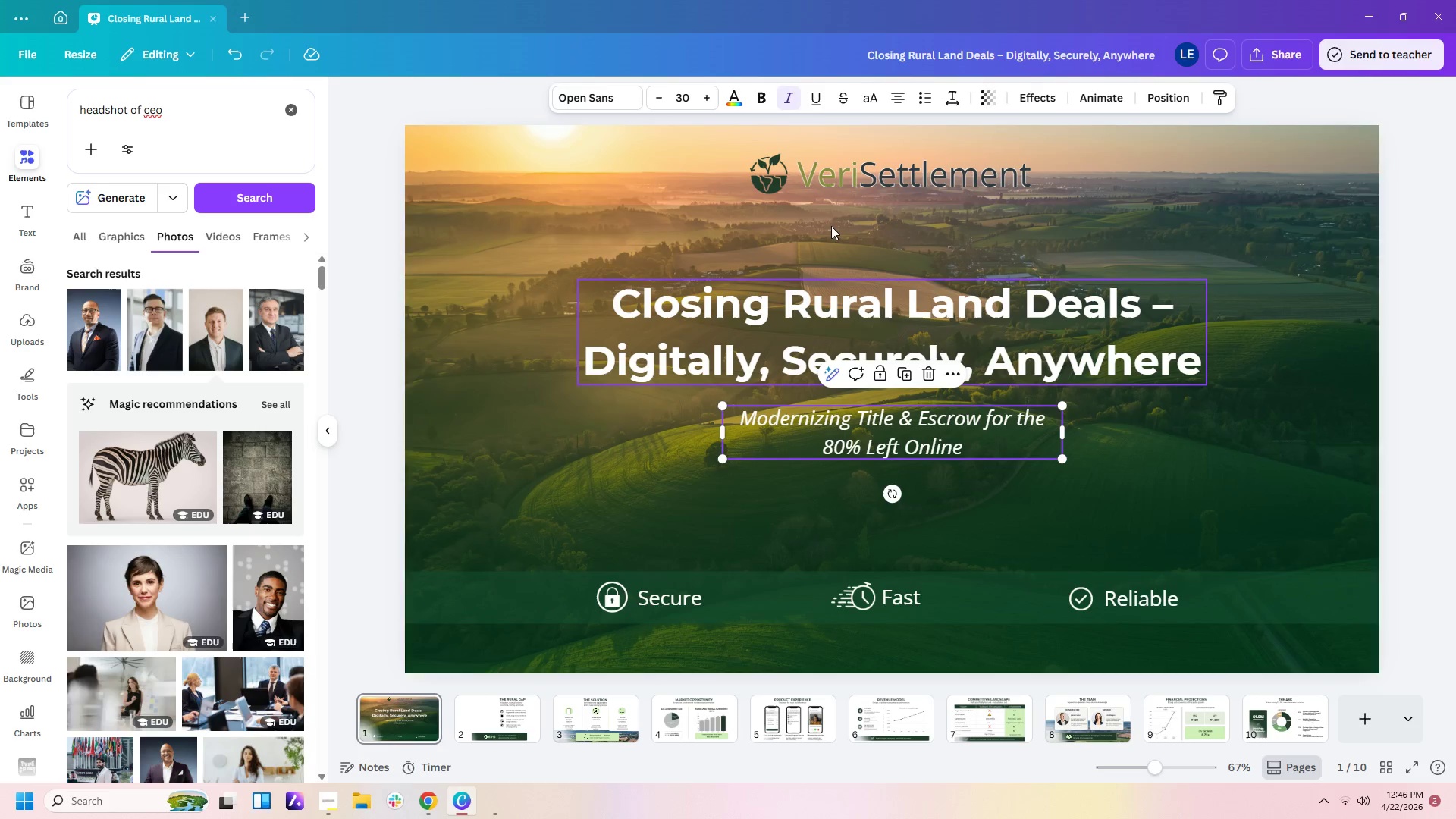 
left_click([791, 102])
 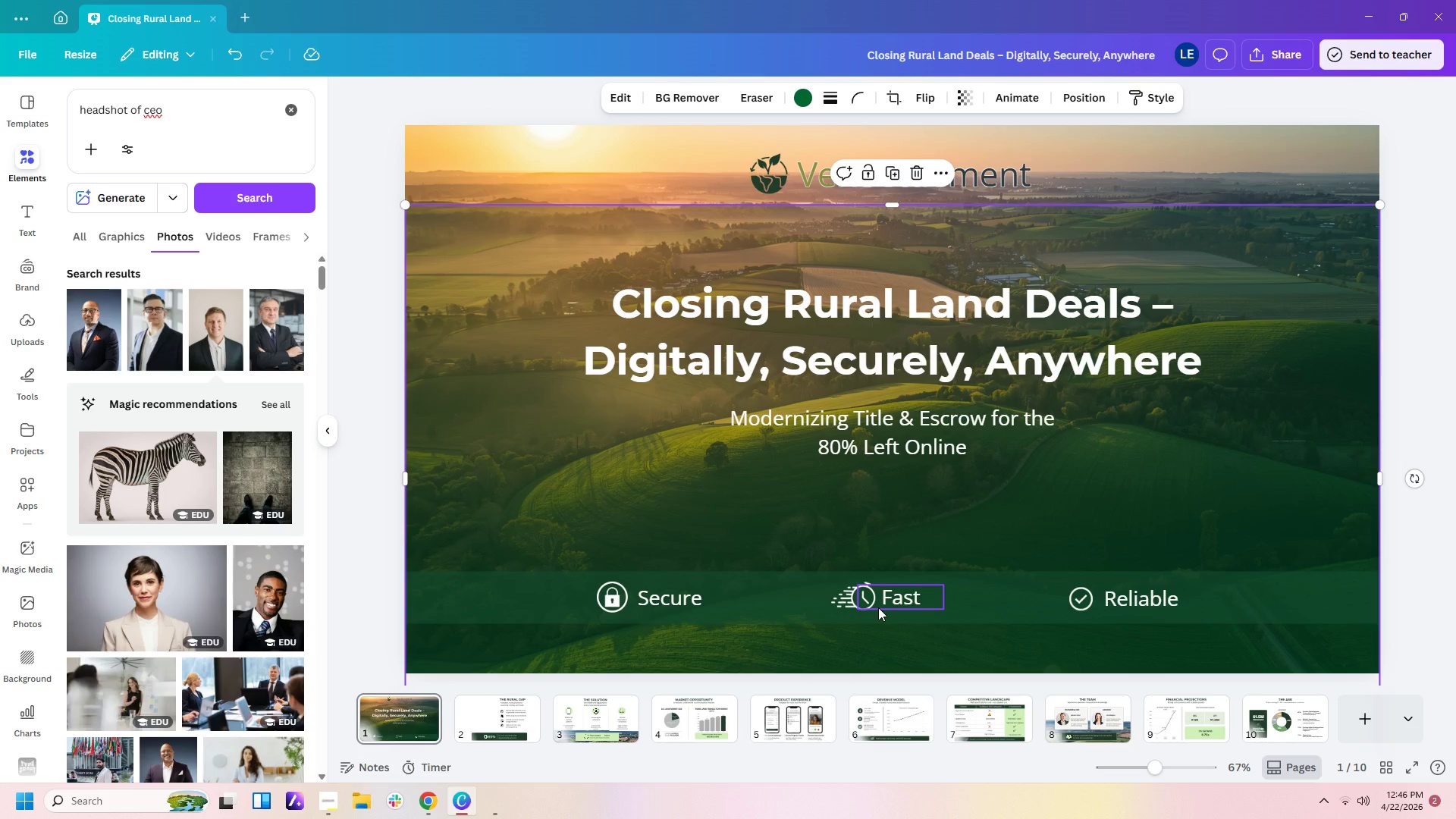 
wait(6.91)
 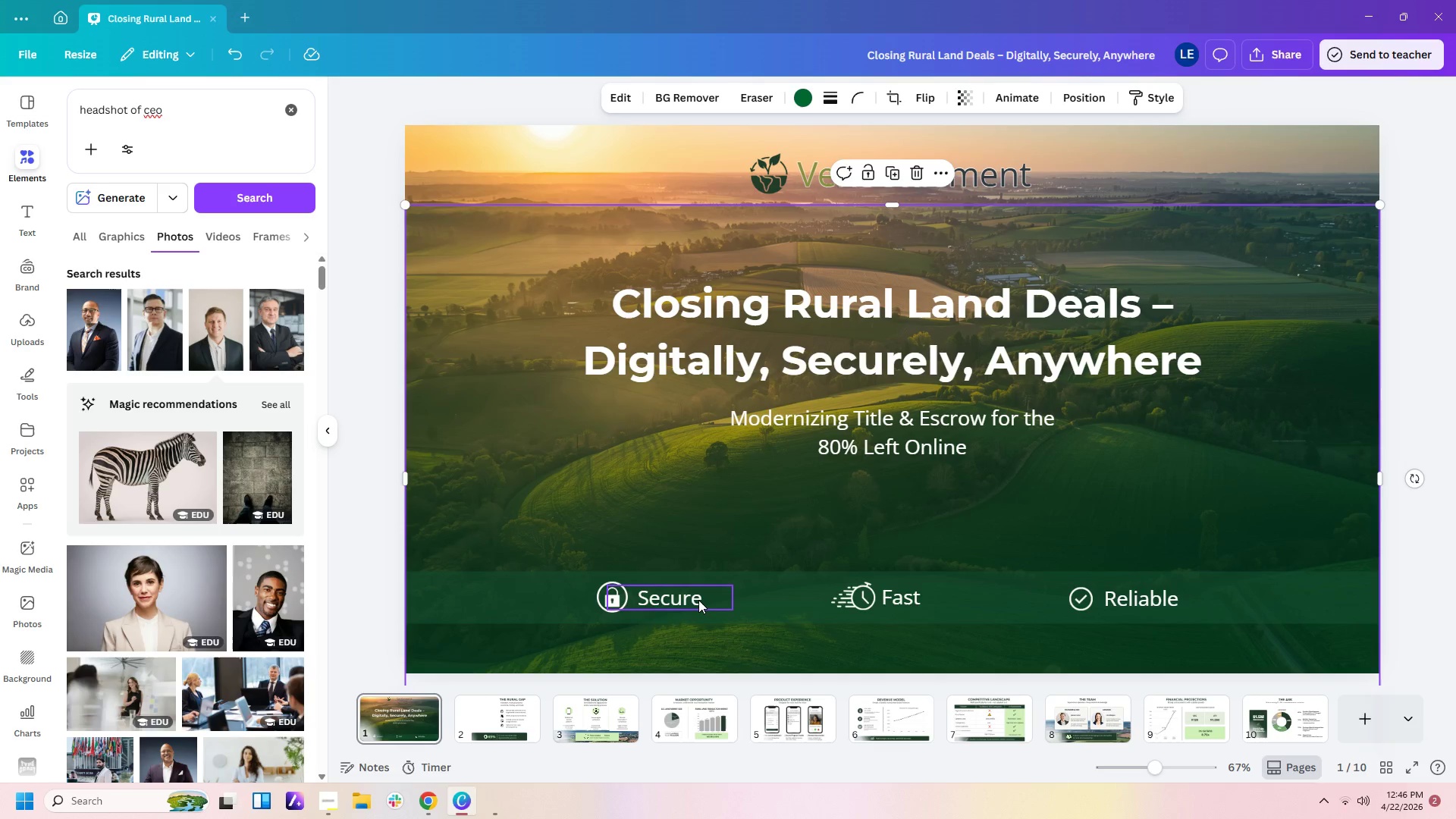 
left_click([1334, 603])
 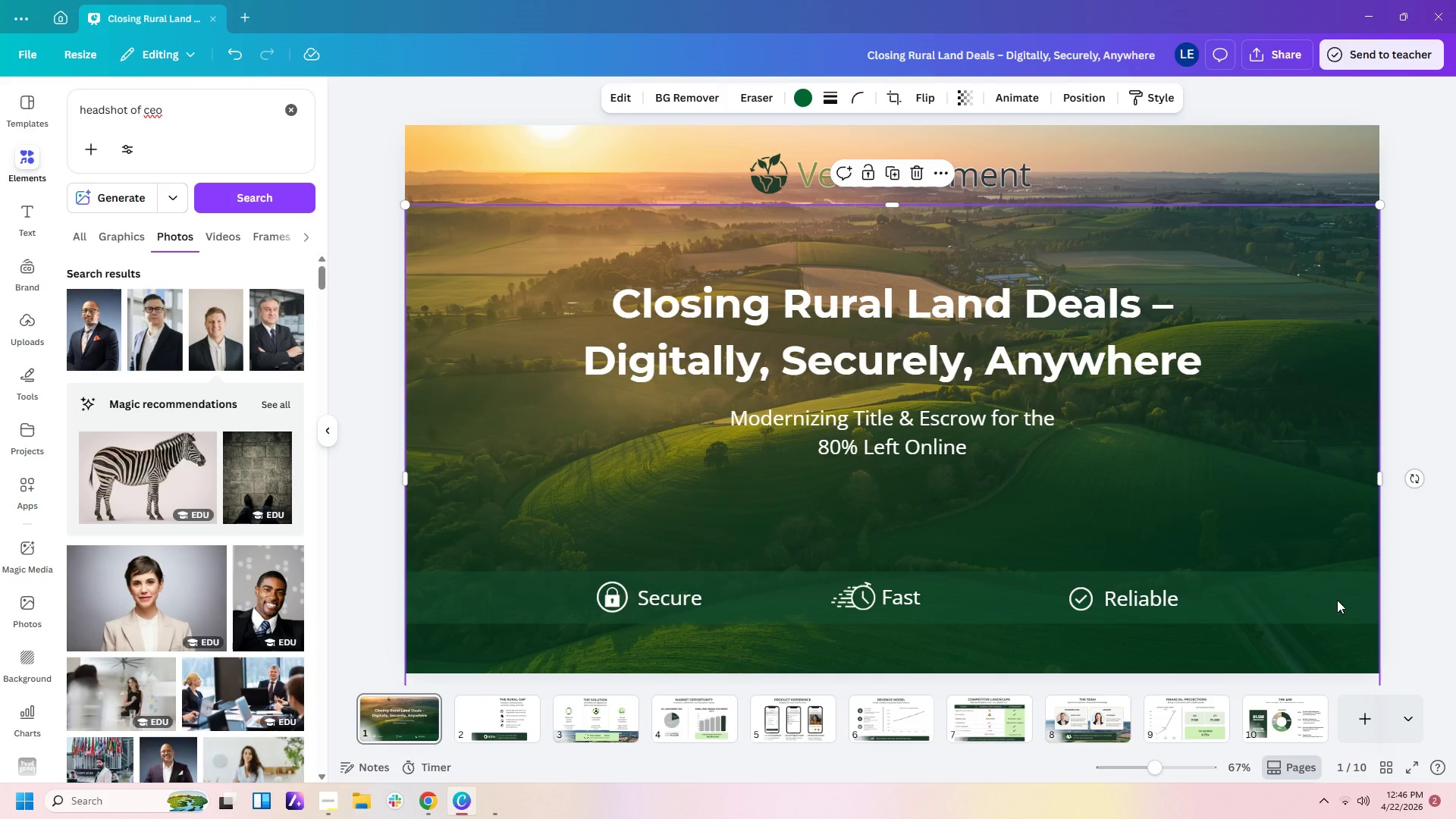 
left_click([1340, 598])
 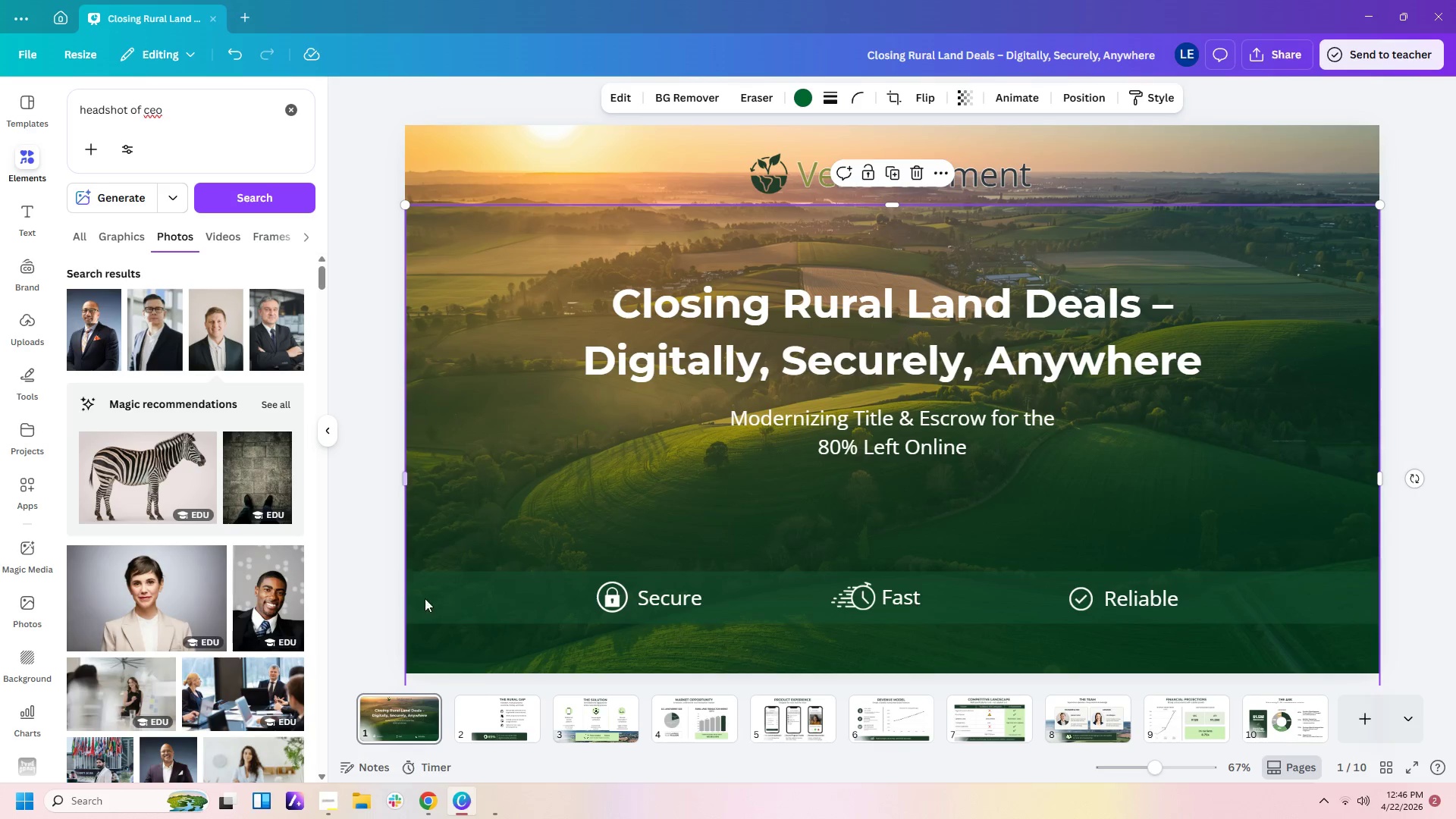 
left_click([443, 606])
 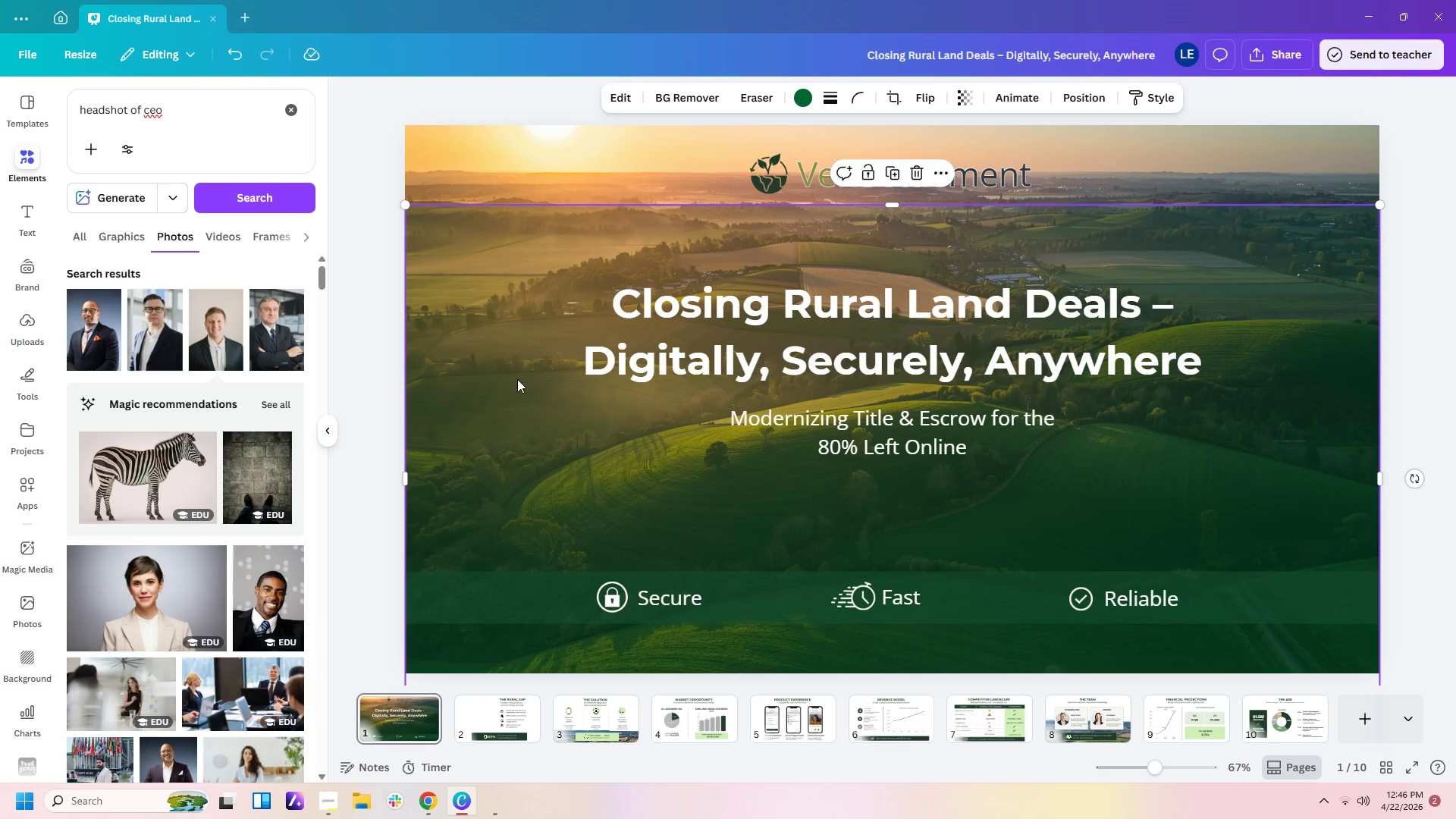 
left_click([517, 379])
 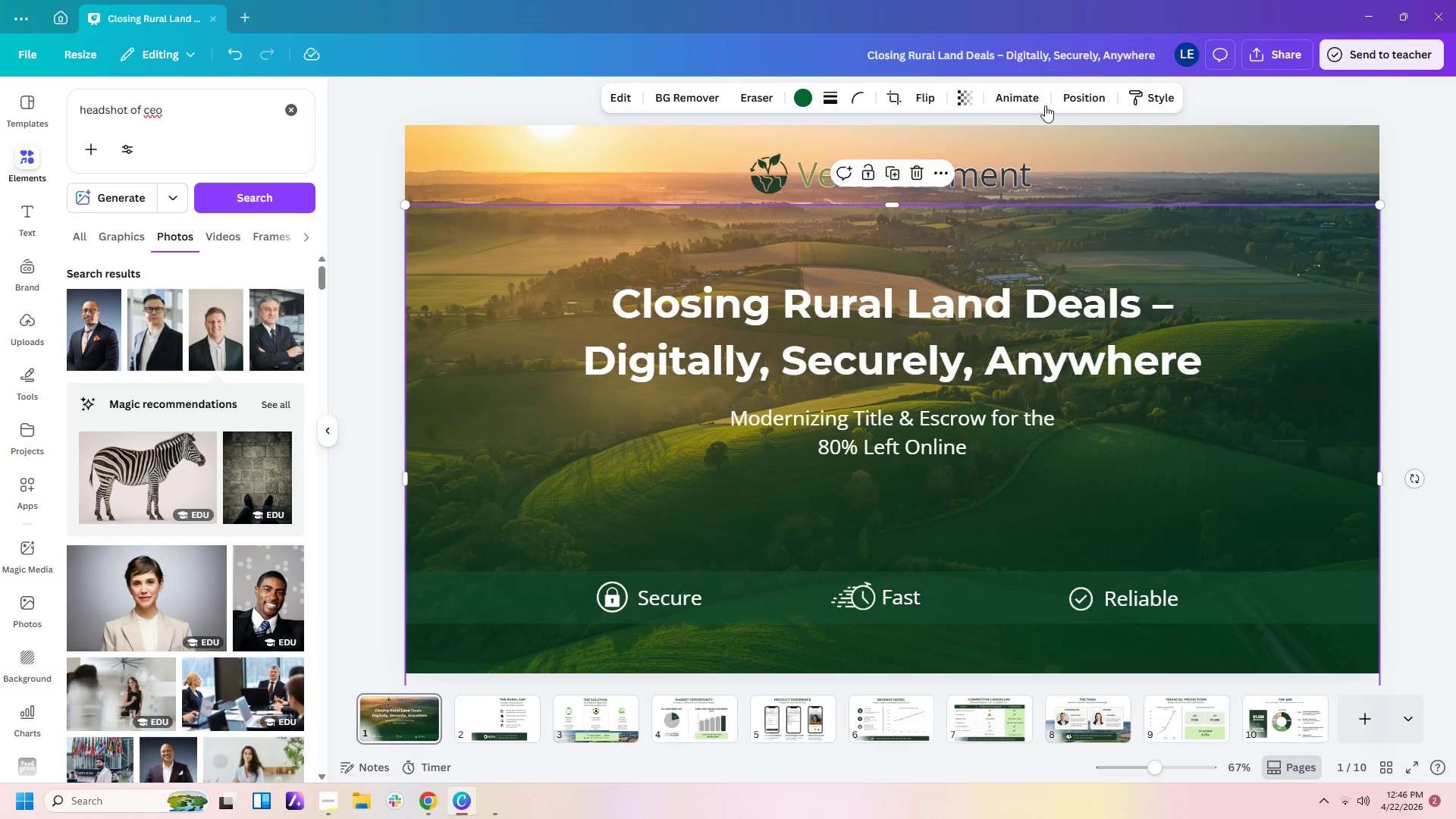 
left_click([1080, 97])
 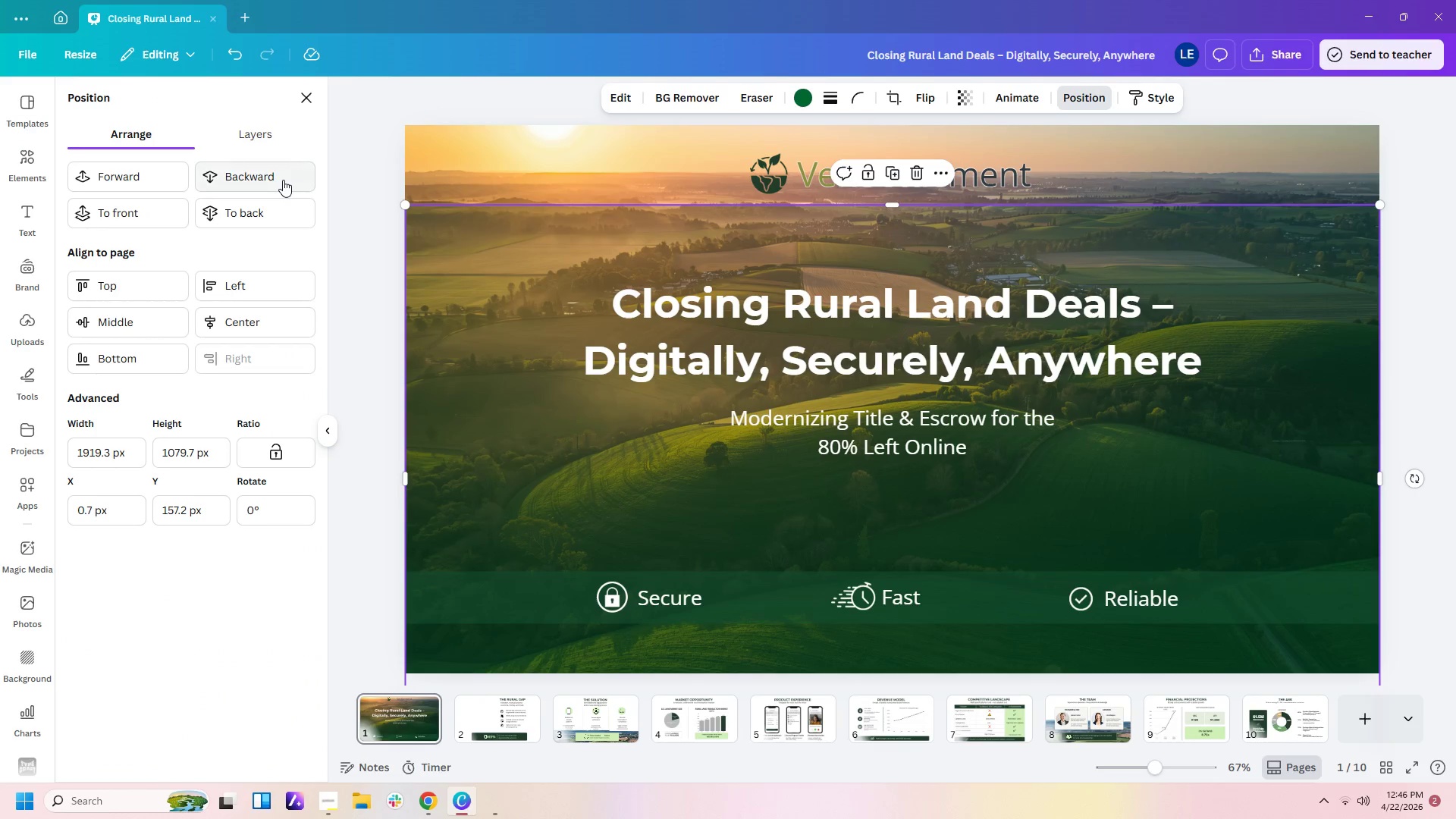 
left_click([282, 180])
 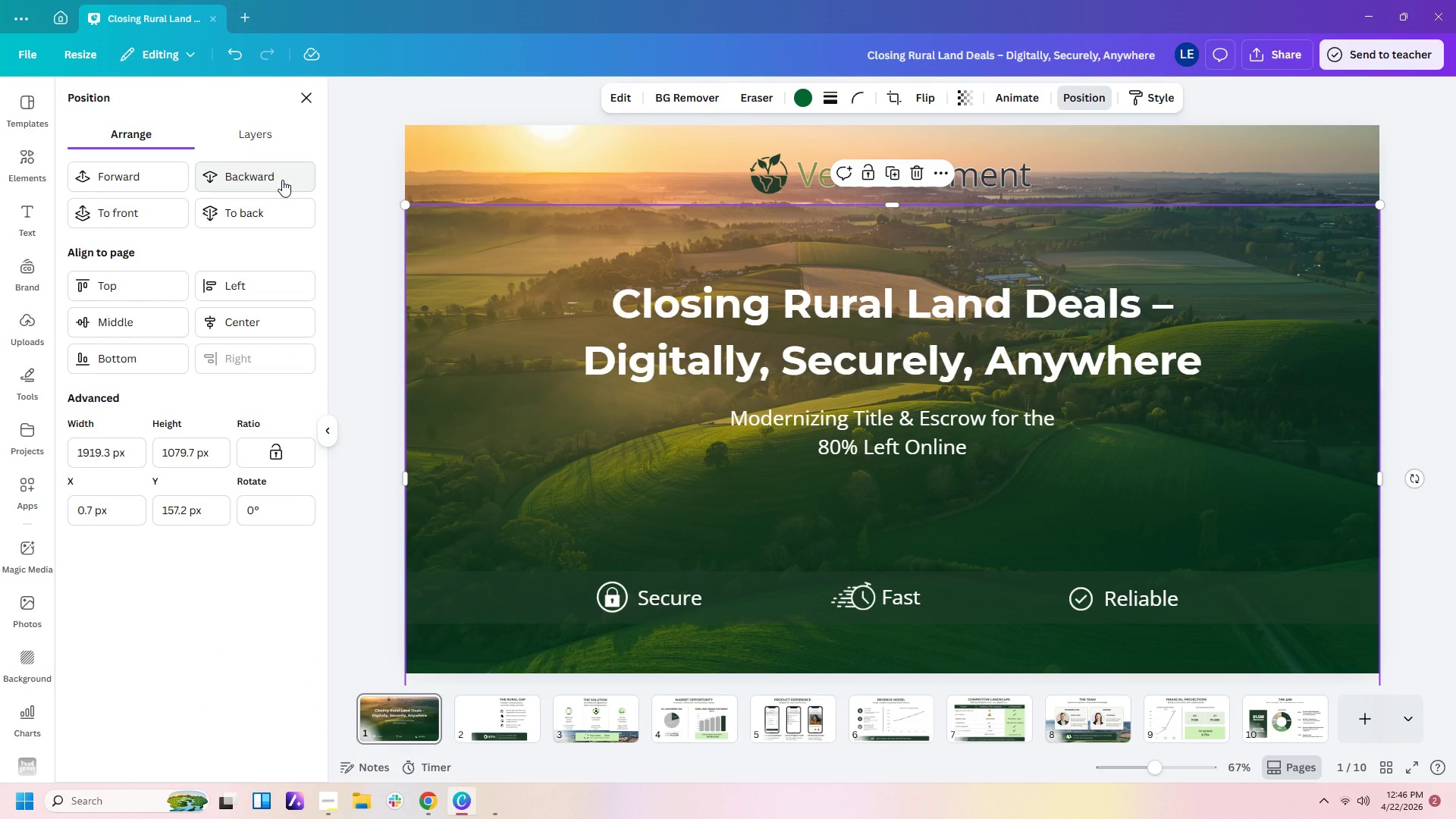 
left_click([282, 180])
 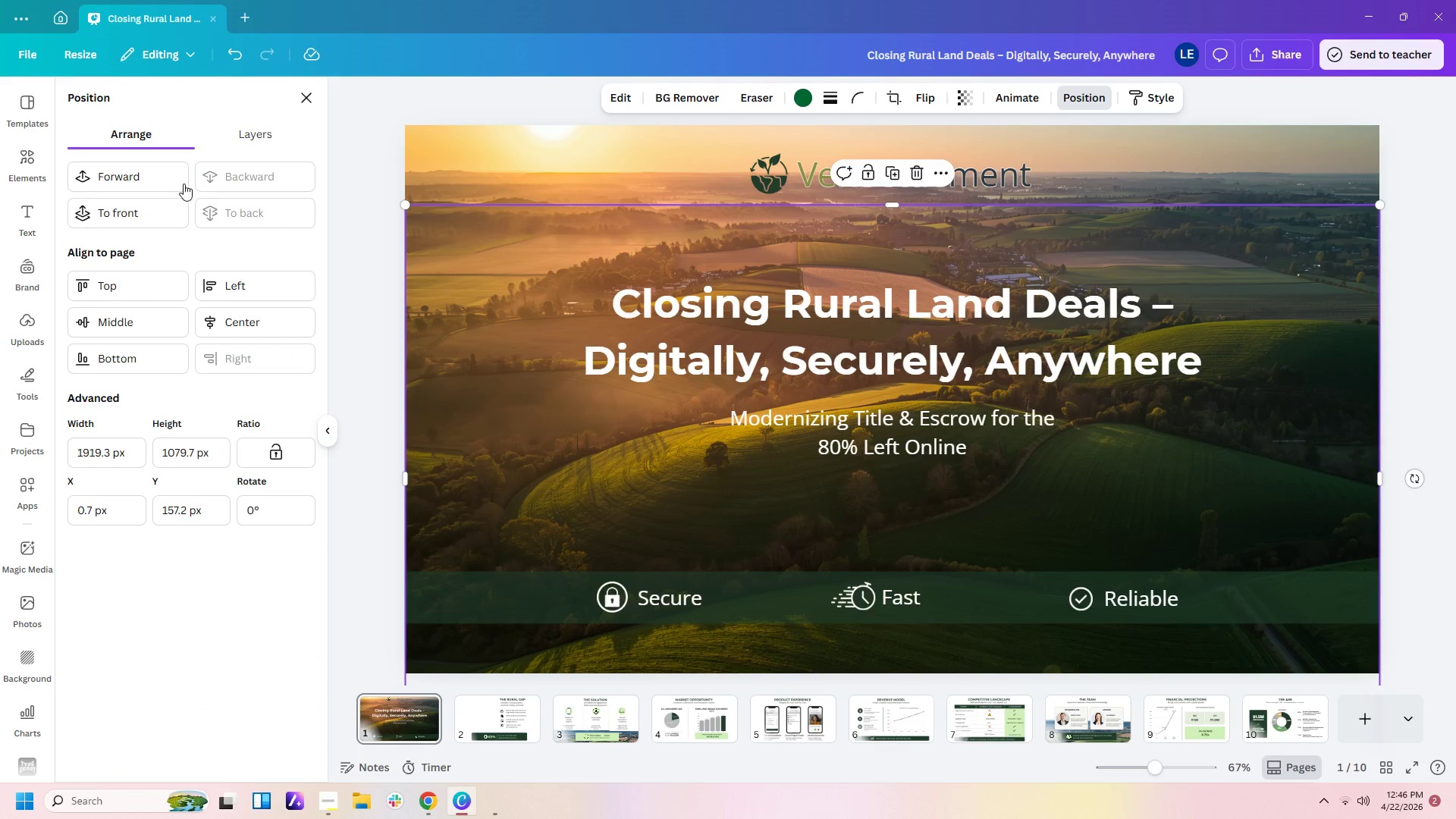 
left_click([172, 184])
 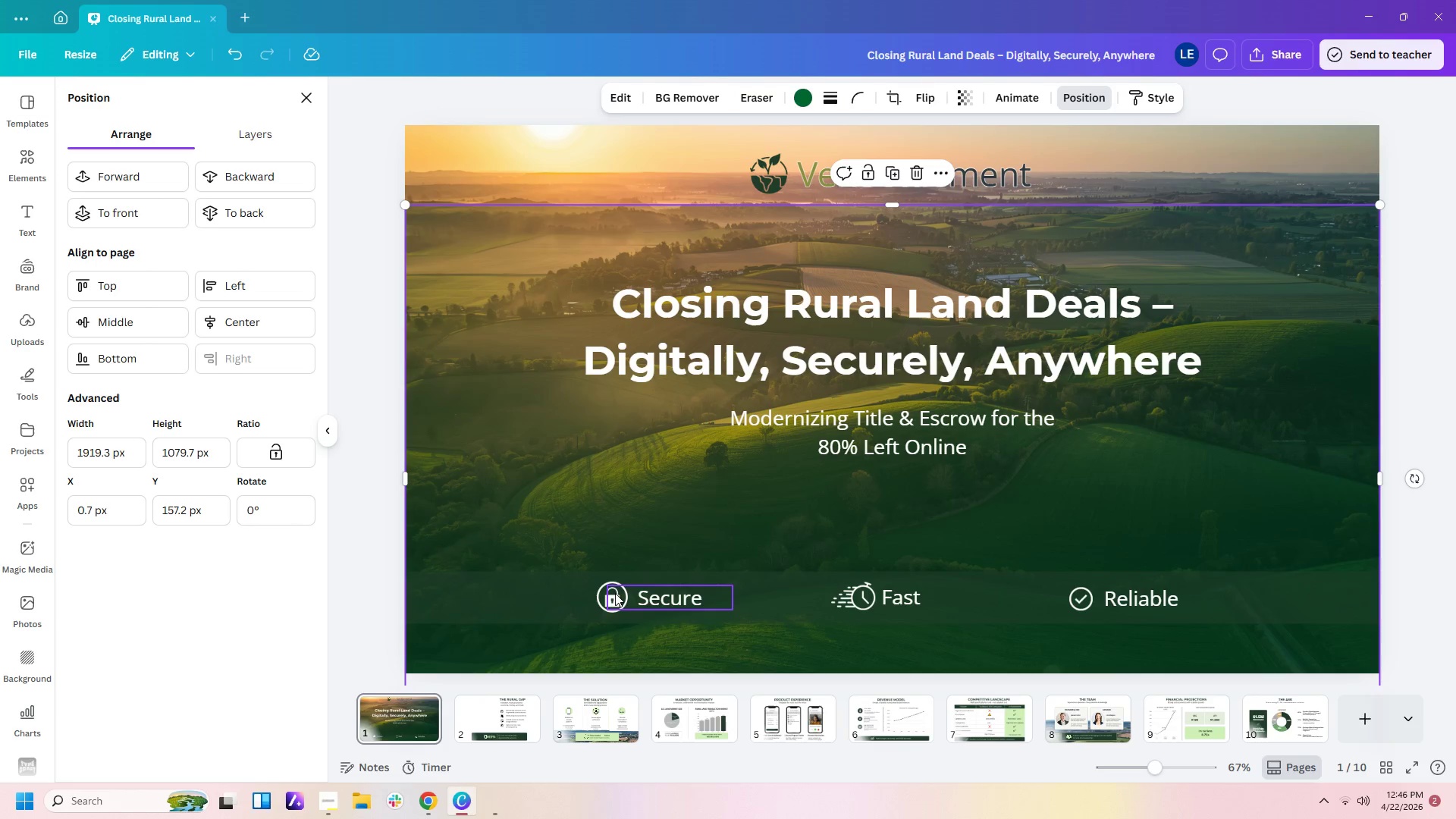 
left_click([556, 585])
 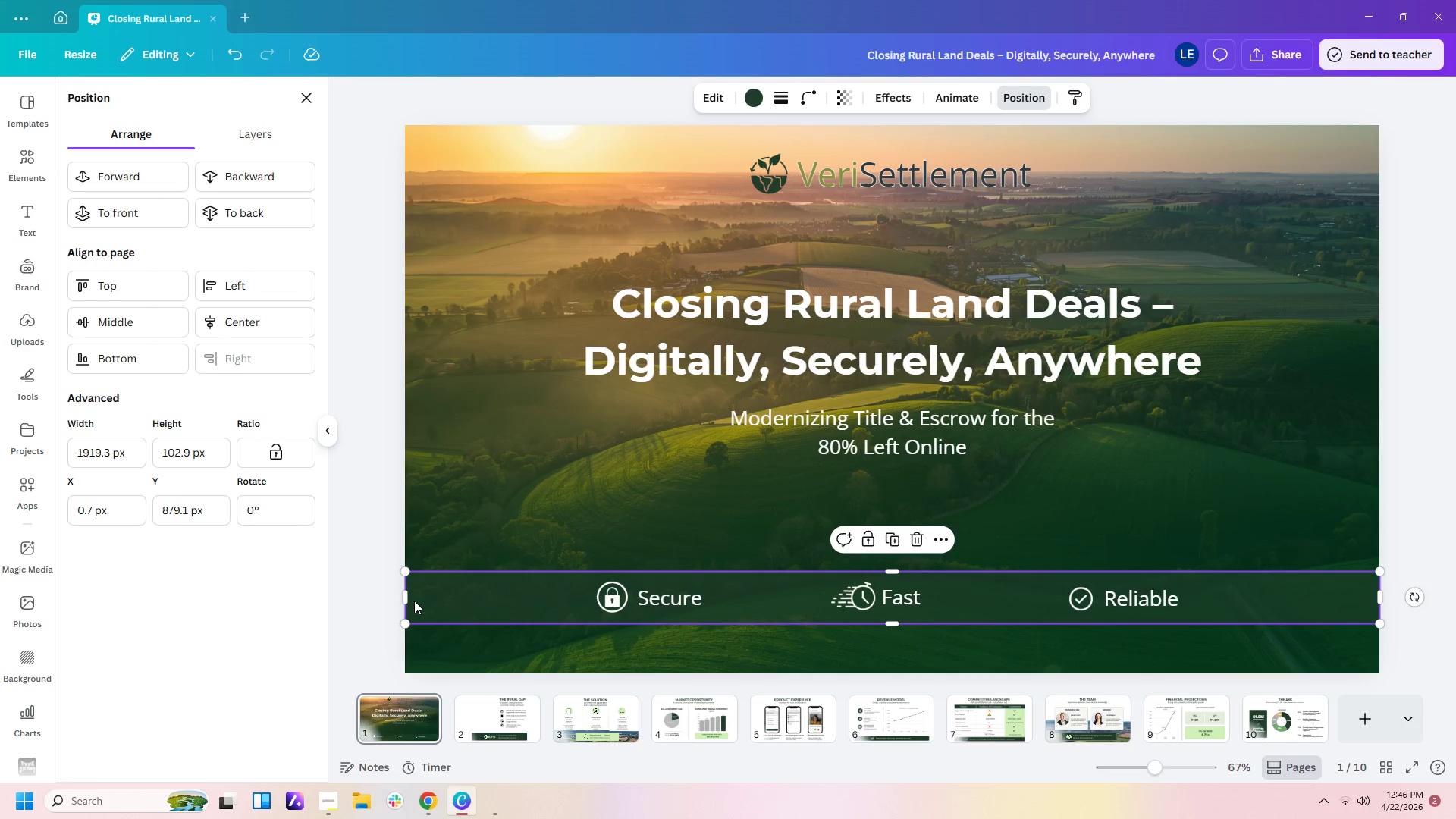 
left_click_drag(start_coordinate=[402, 599], to_coordinate=[475, 598])
 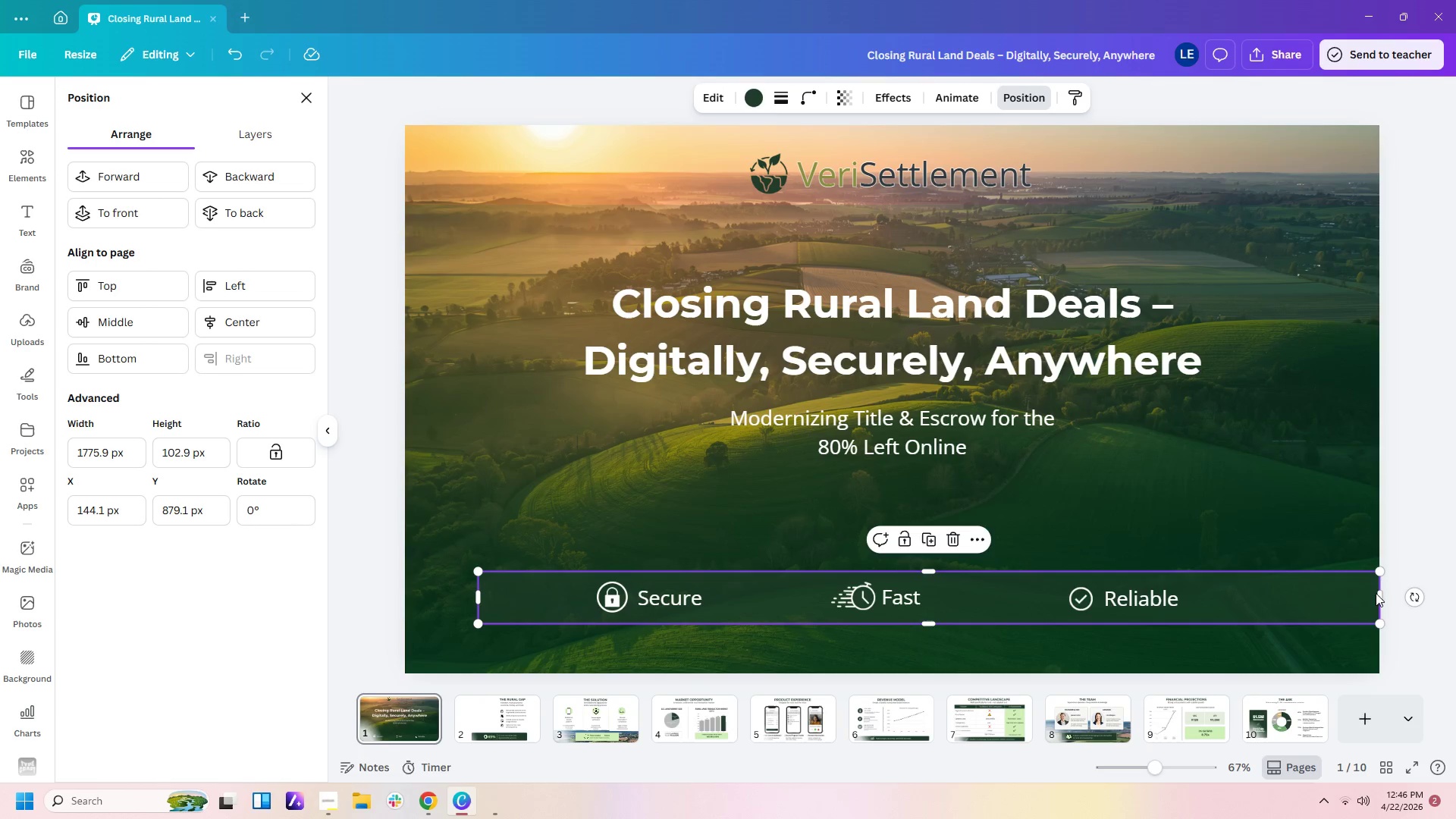 
left_click_drag(start_coordinate=[1379, 593], to_coordinate=[1303, 595])
 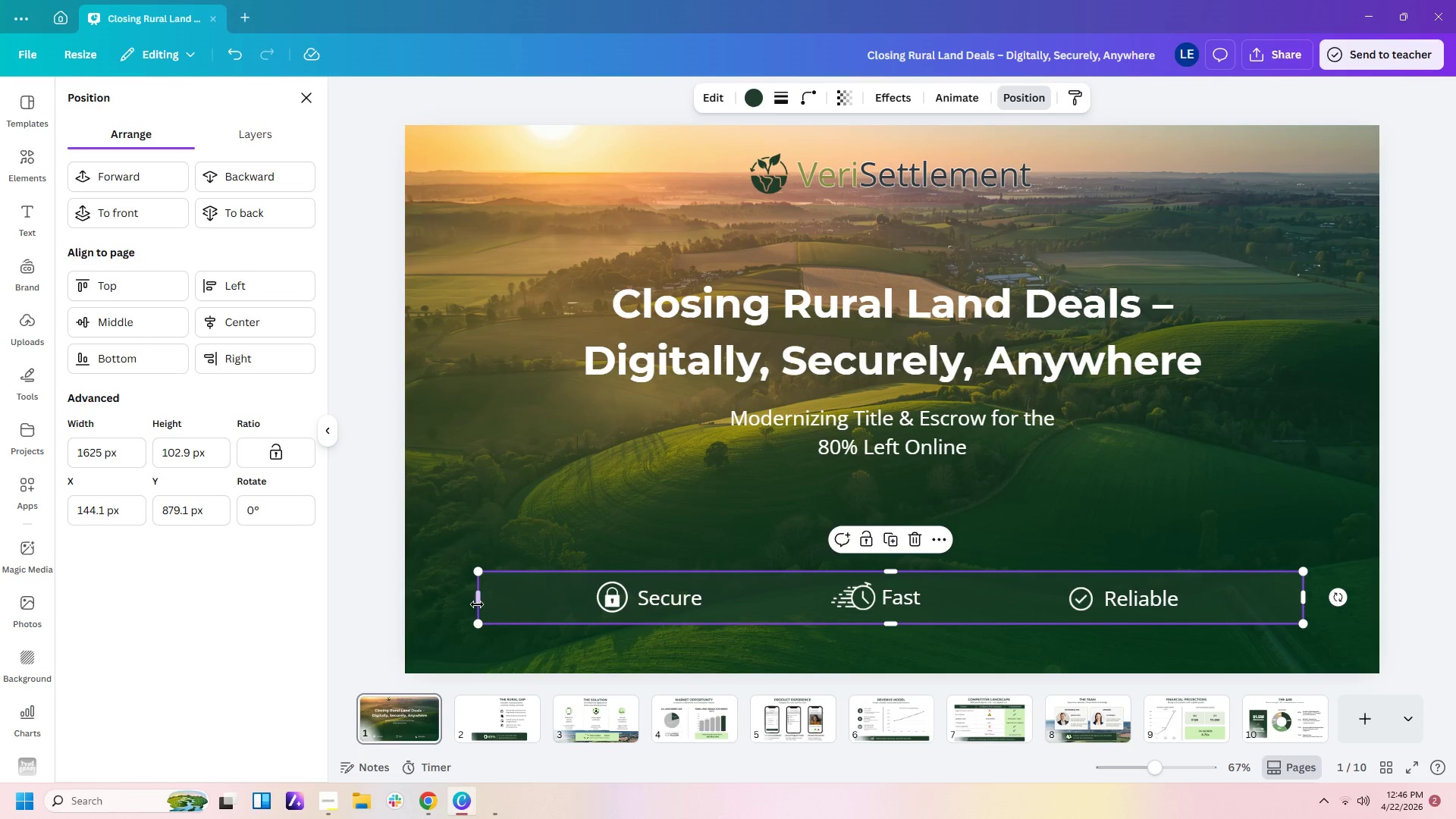 
left_click_drag(start_coordinate=[479, 600], to_coordinate=[497, 600])
 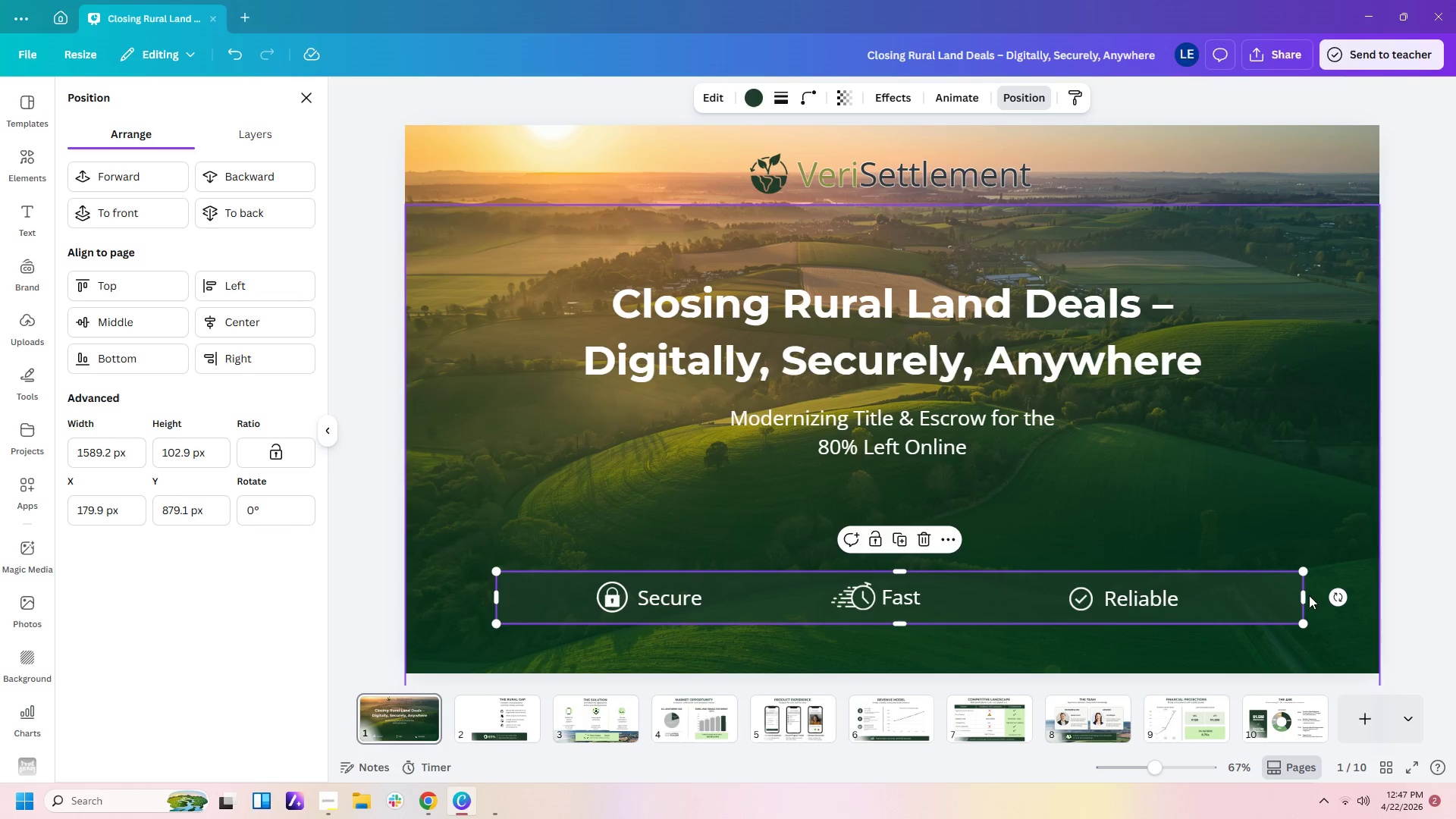 
left_click_drag(start_coordinate=[1304, 595], to_coordinate=[1270, 598])
 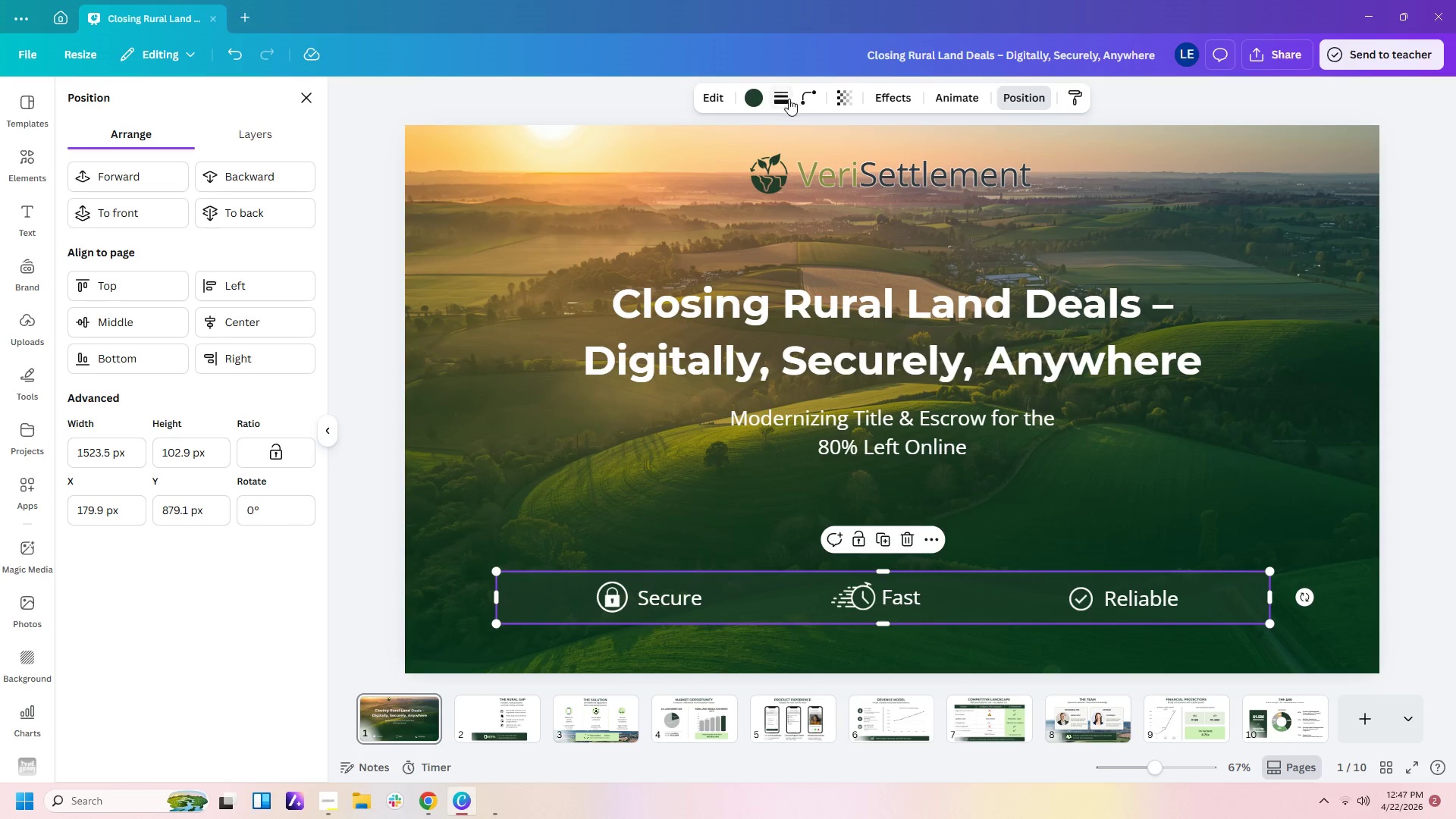 
left_click([811, 89])
 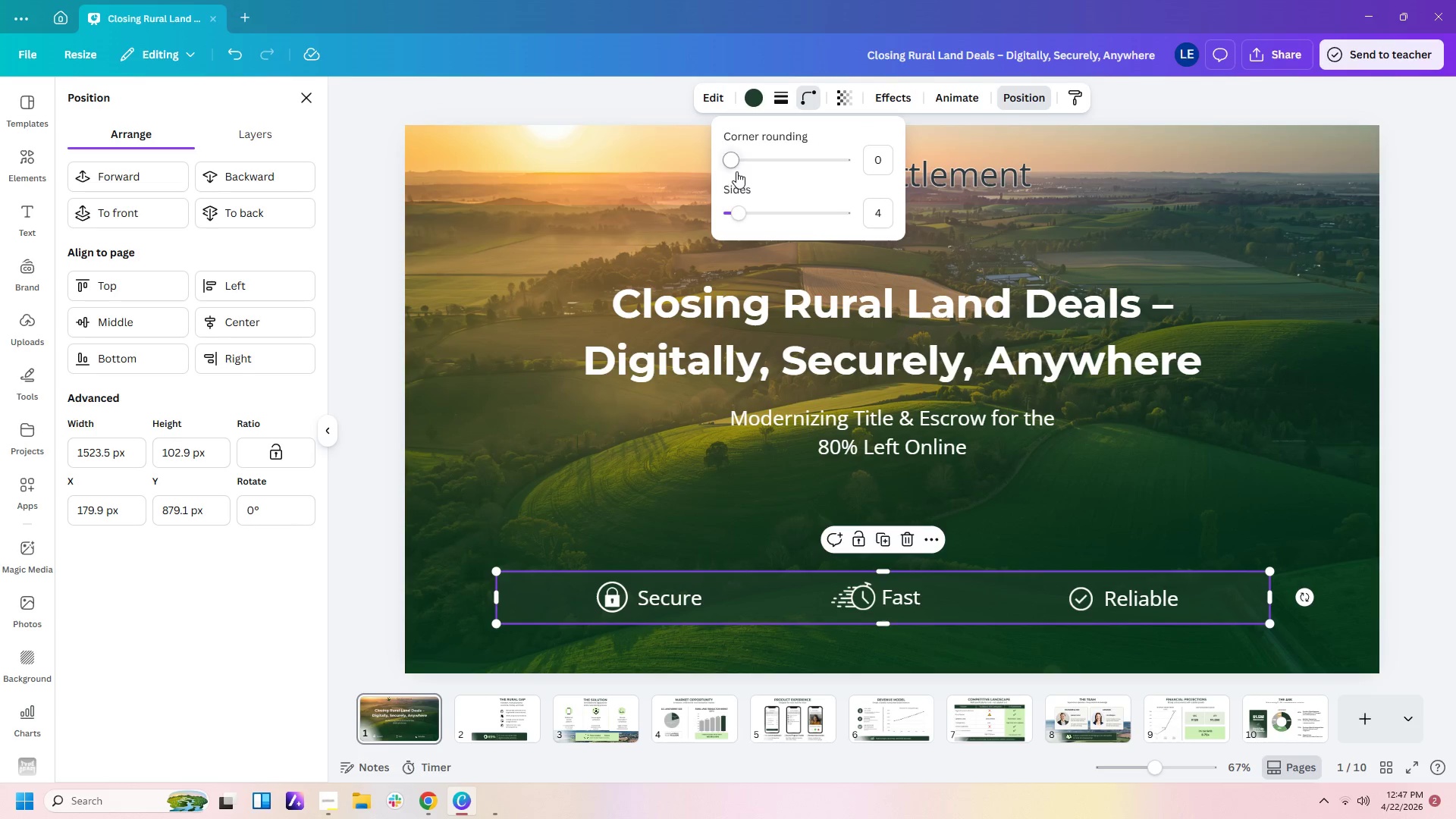 
left_click_drag(start_coordinate=[732, 163], to_coordinate=[753, 161])
 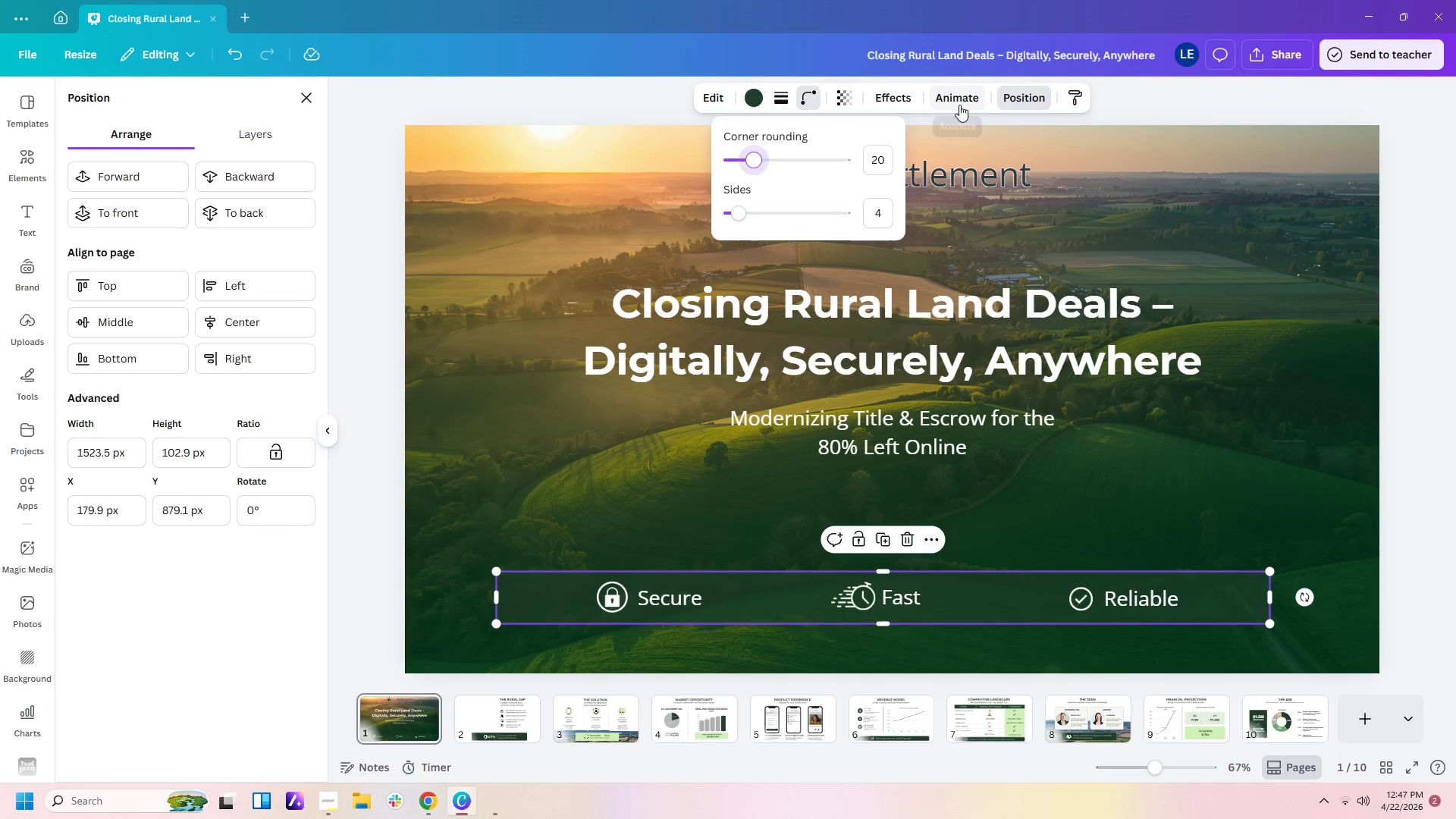 
mouse_move([901, 99])
 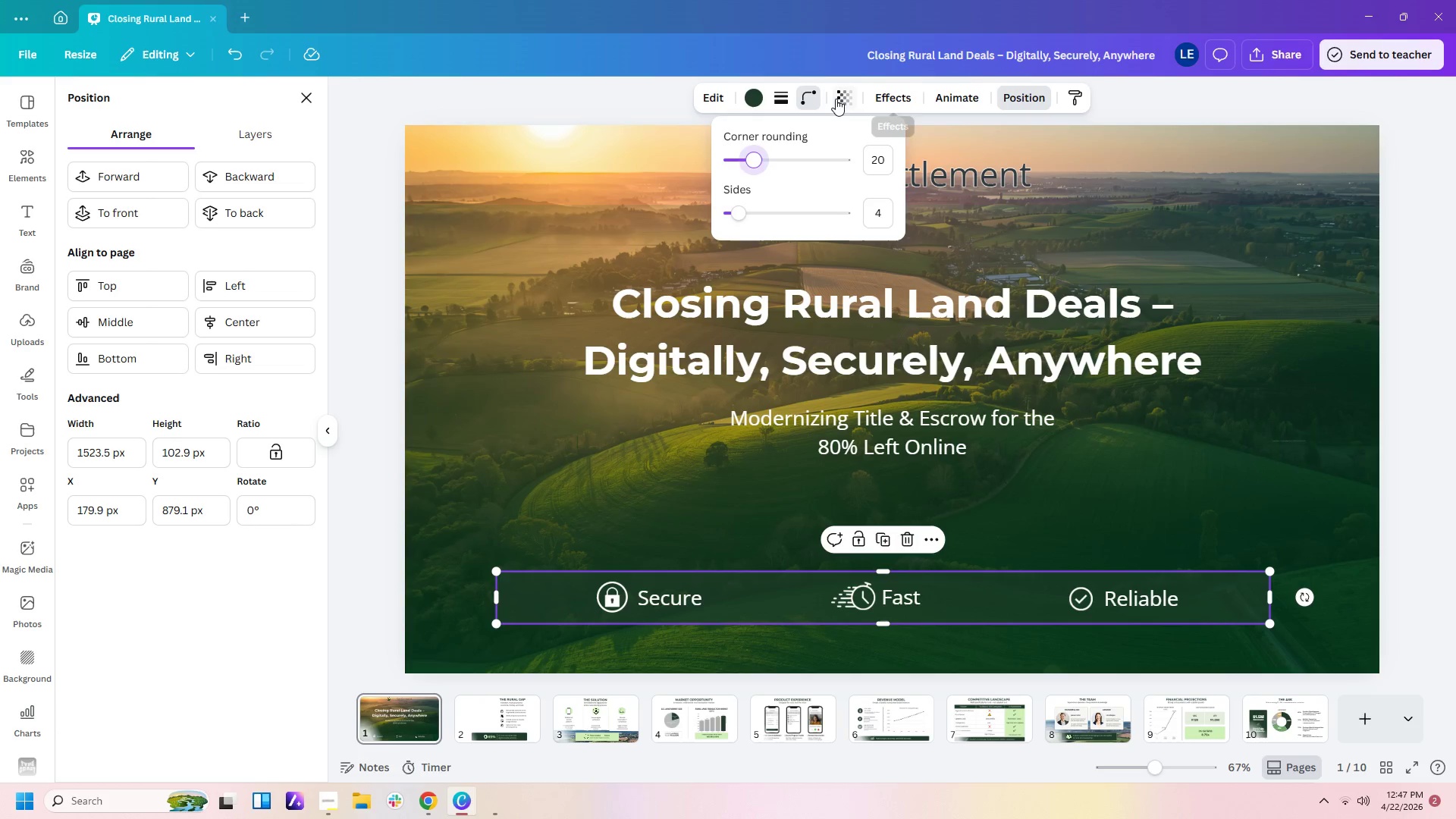 
left_click([835, 99])
 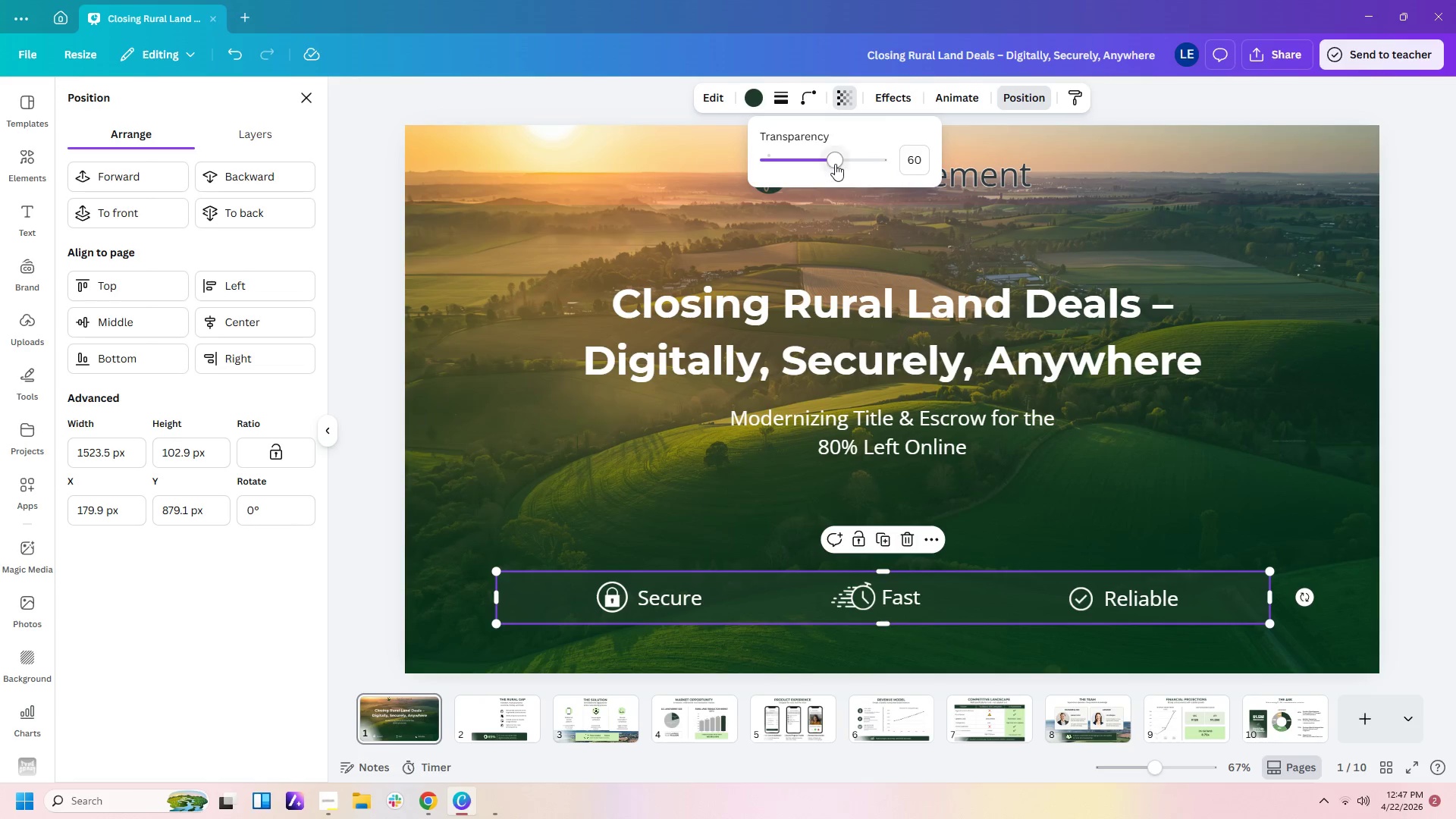 
left_click_drag(start_coordinate=[835, 164], to_coordinate=[928, 163])
 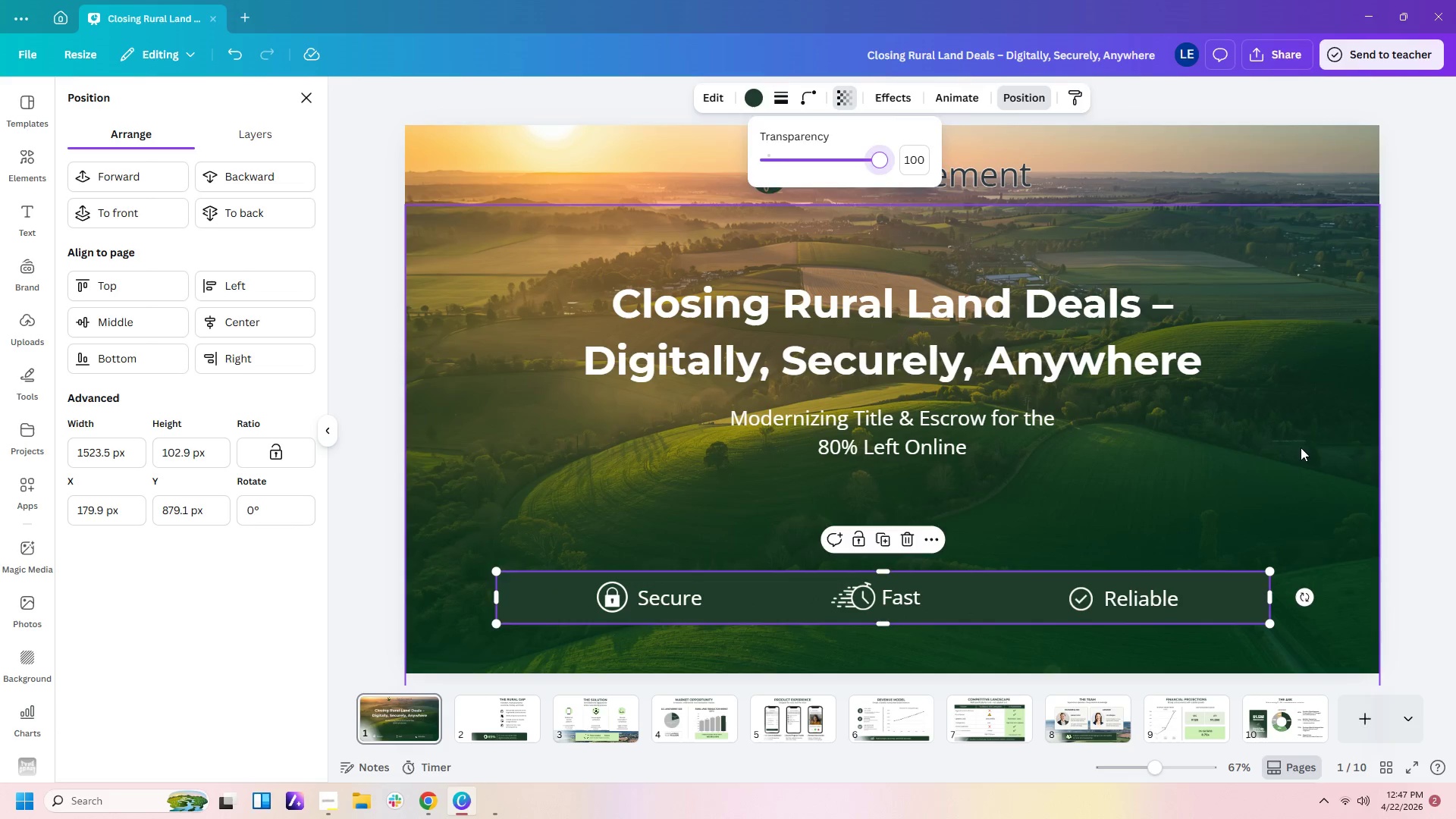 
left_click([1301, 447])
 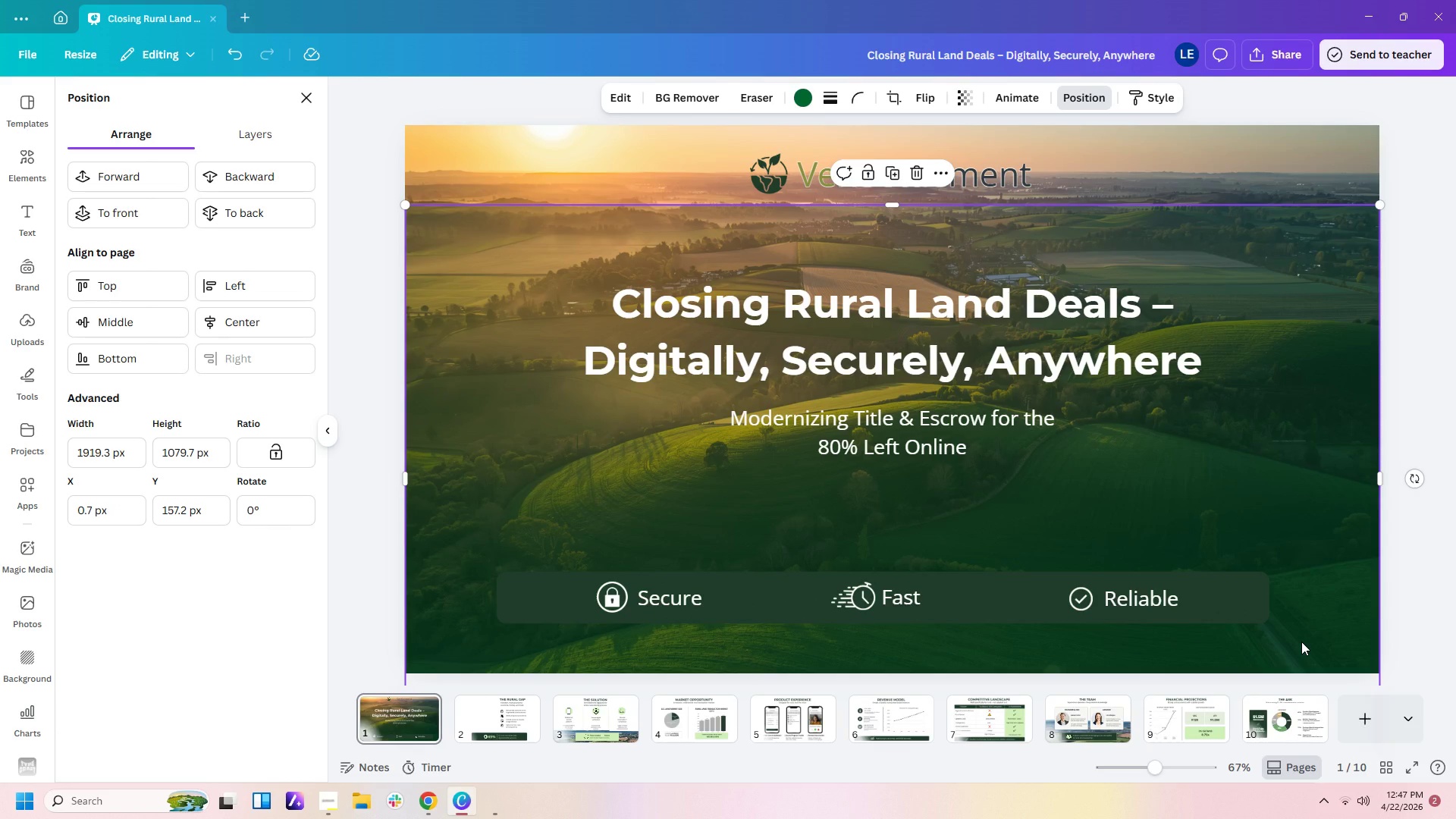 
wait(8.44)
 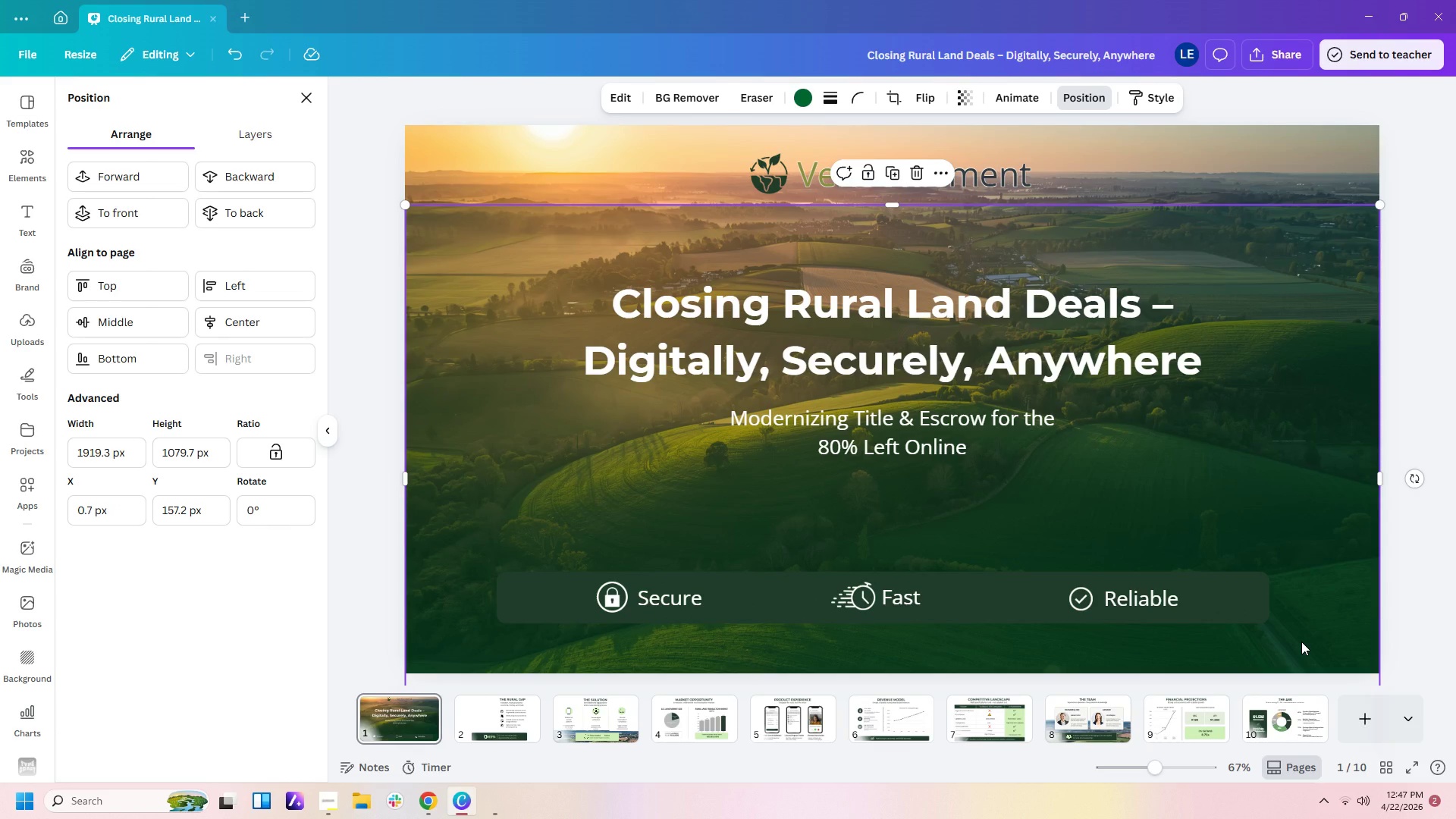 
left_click([1405, 271])
 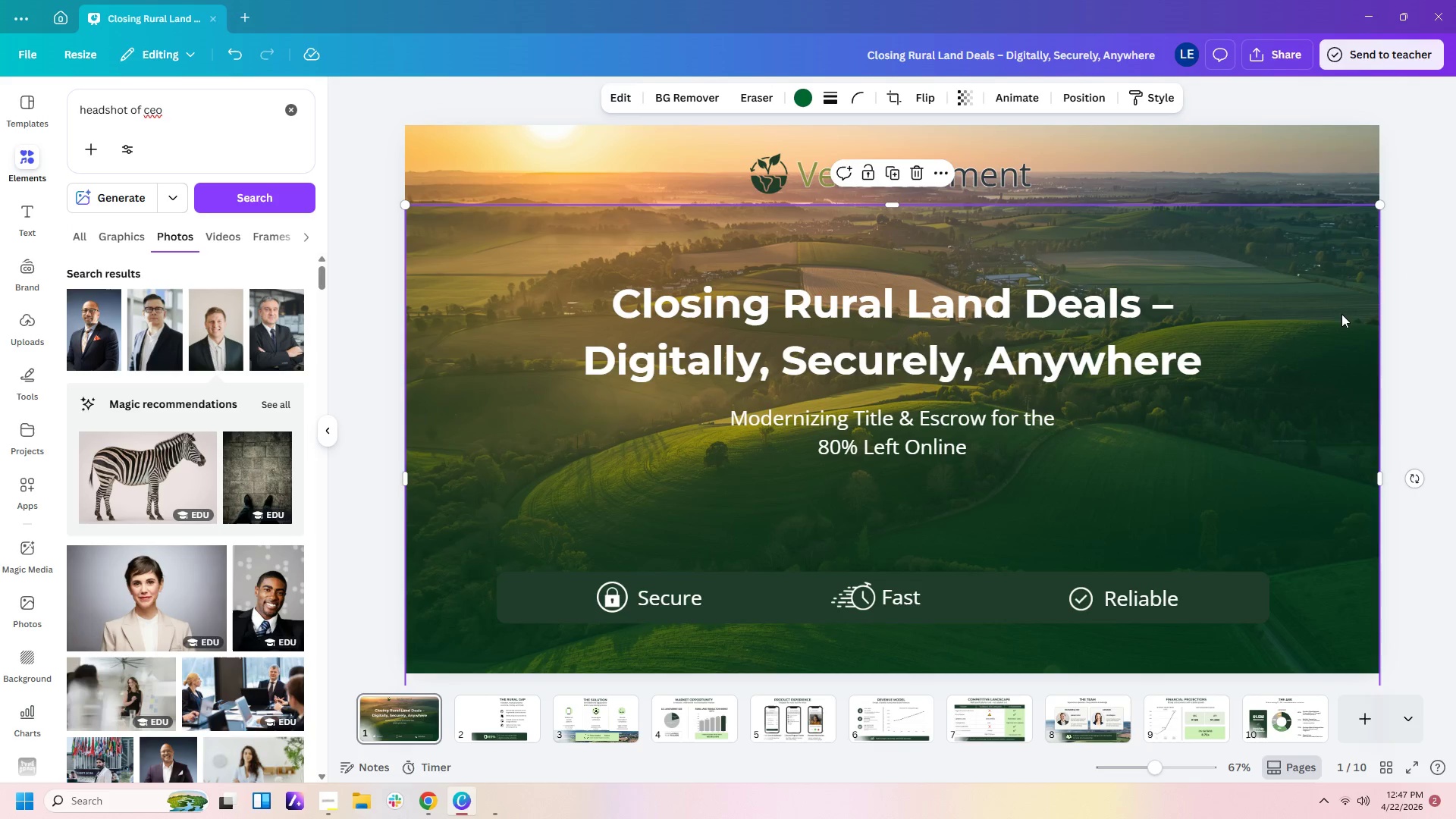 
double_click([1392, 268])
 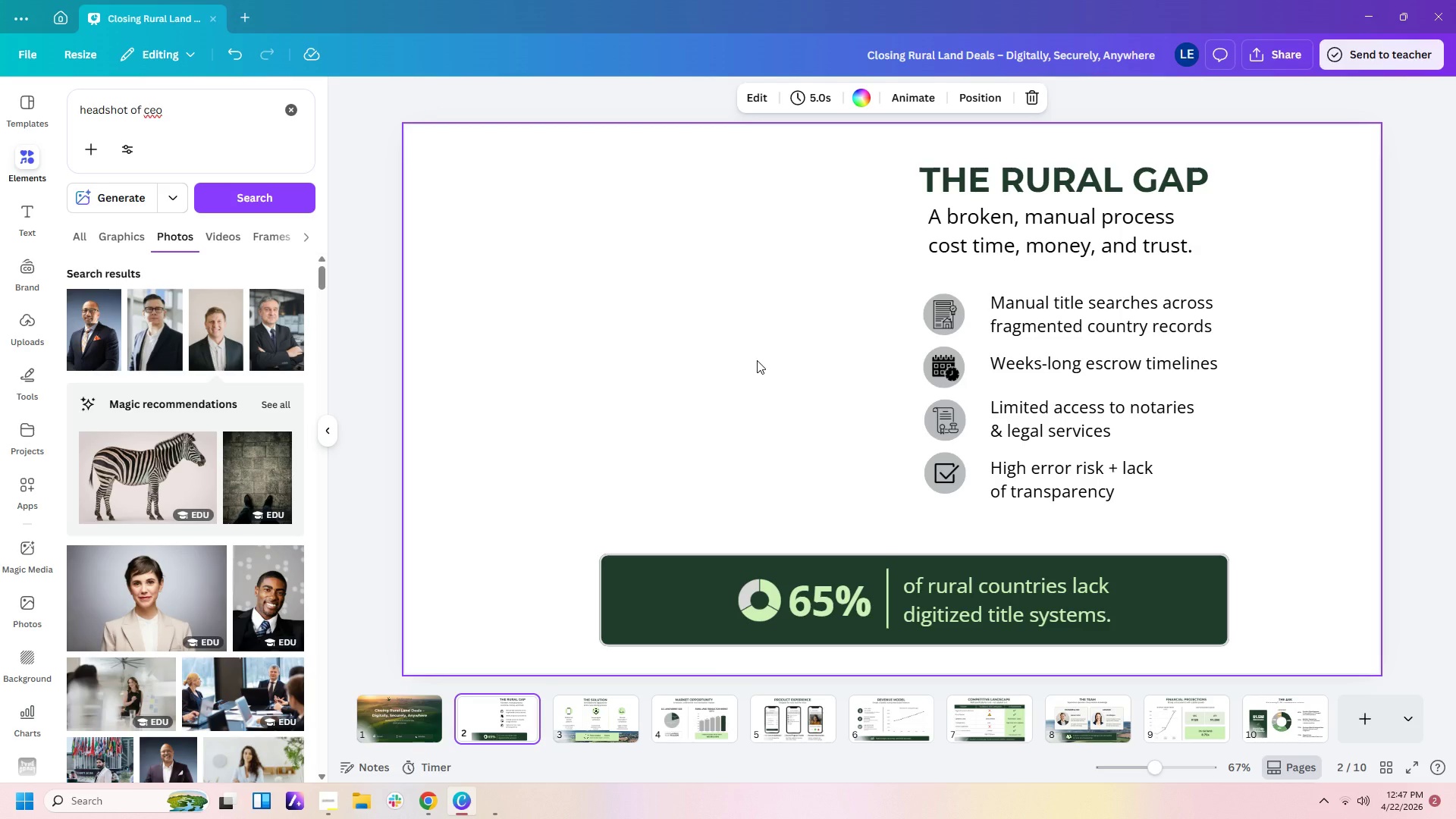 
wait(7.97)
 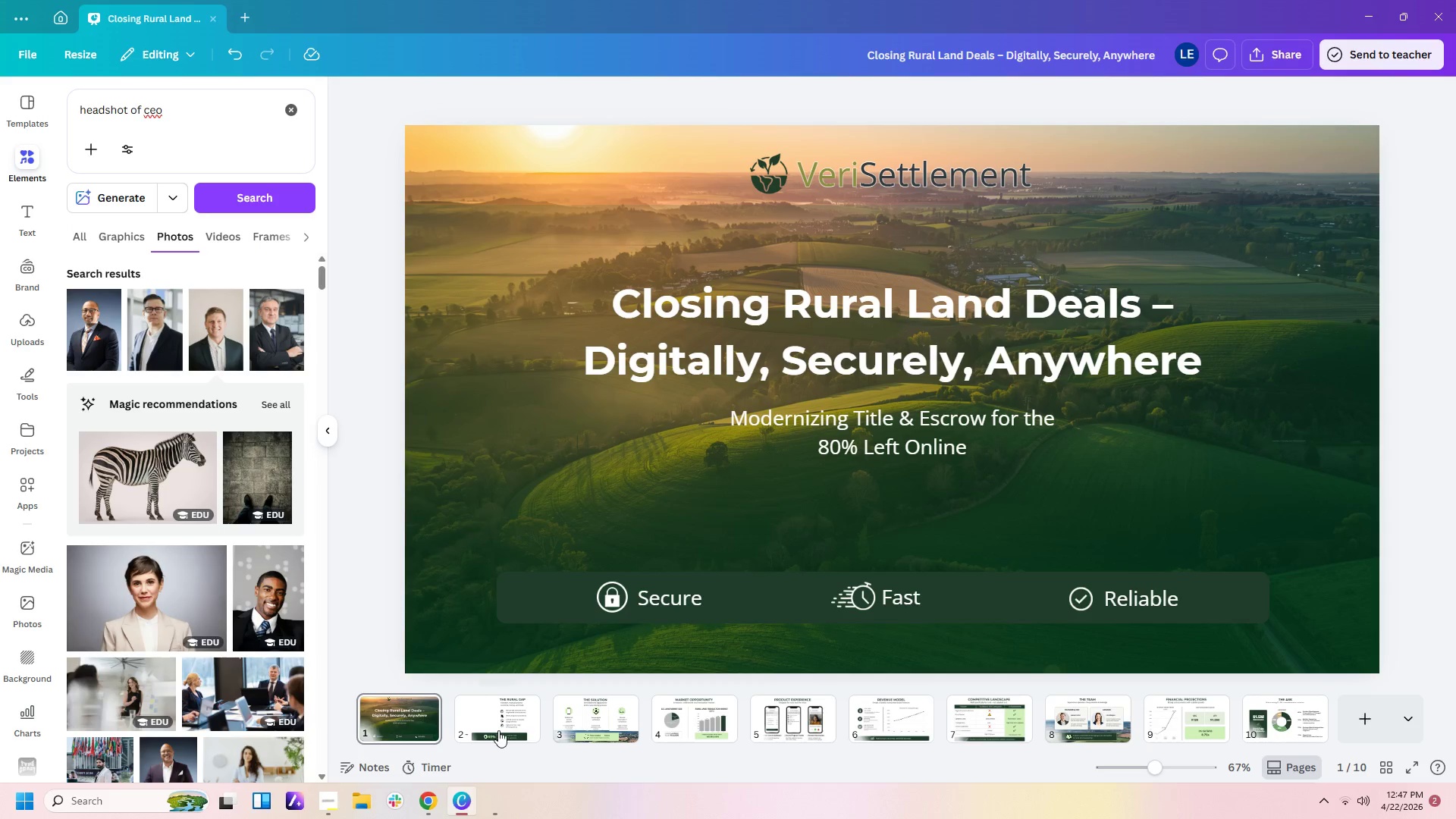 
left_click([32, 543])
 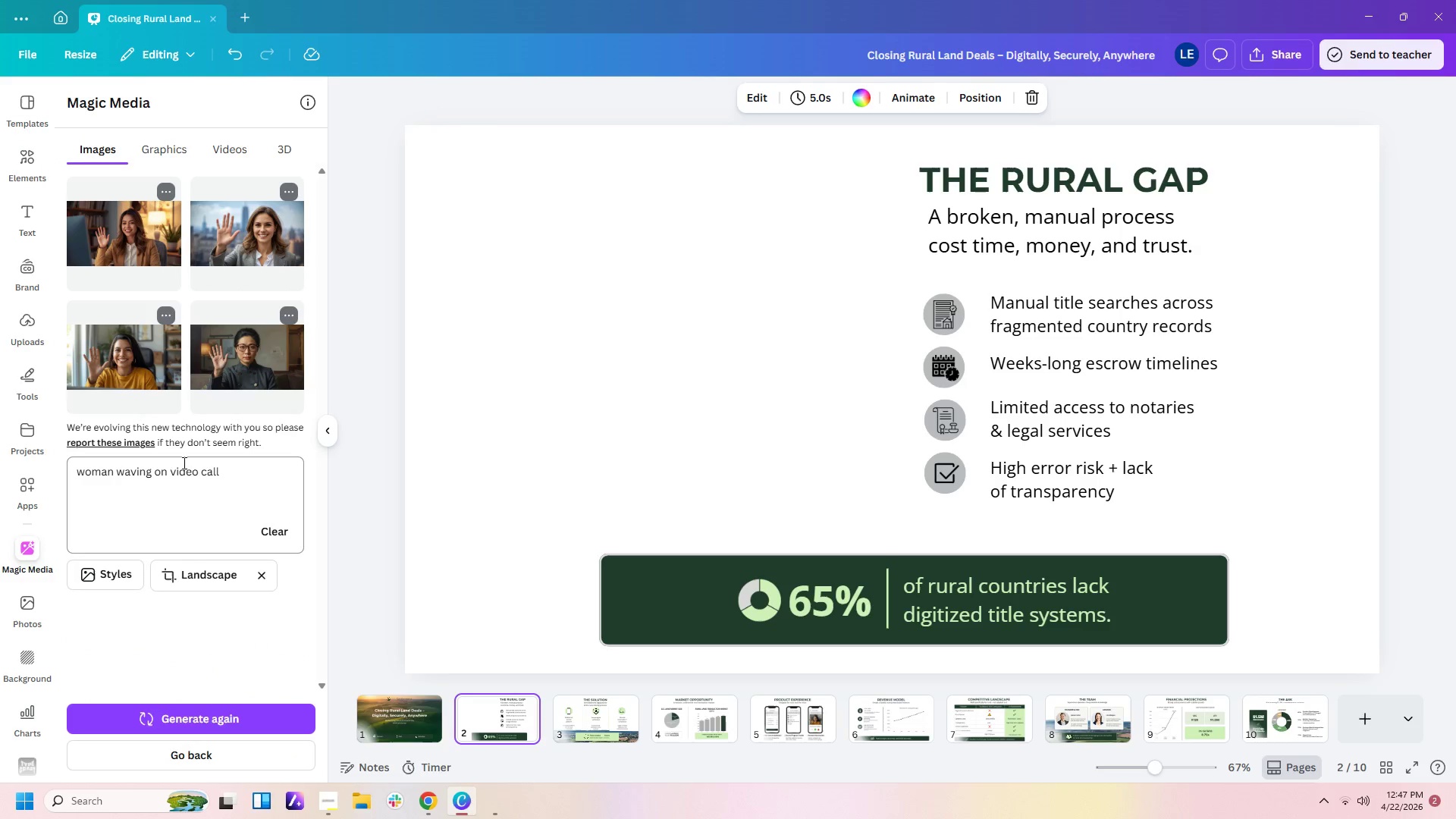 
left_click_drag(start_coordinate=[232, 468], to_coordinate=[10, 446])
 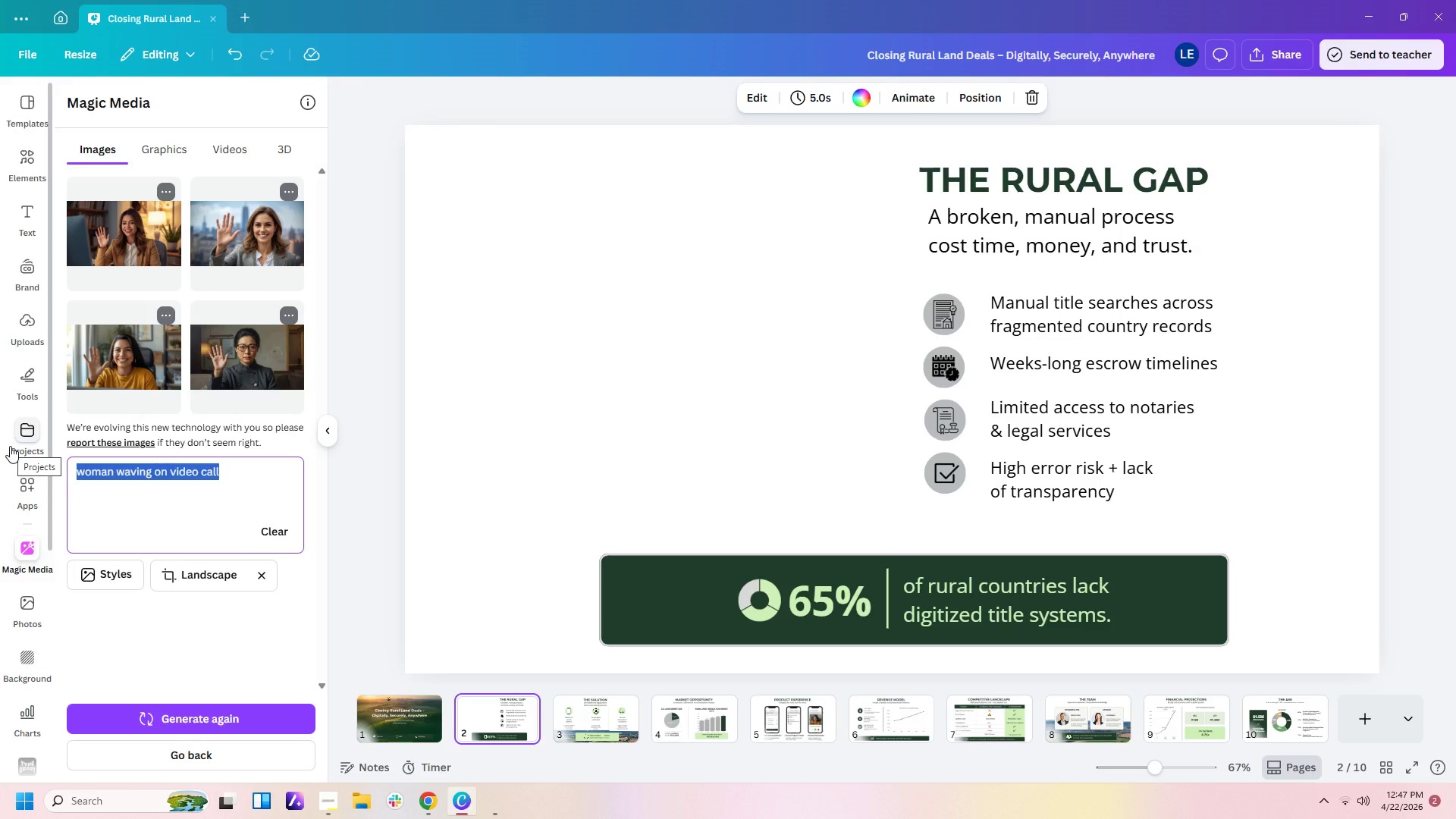 
type(county e)
key(Backspace)
type(records image with county recors)
key(Backspace)
type(d sign n)
key(Backspace)
type(on thw )
key(Backspace)
key(Backspace)
type(e wall)
 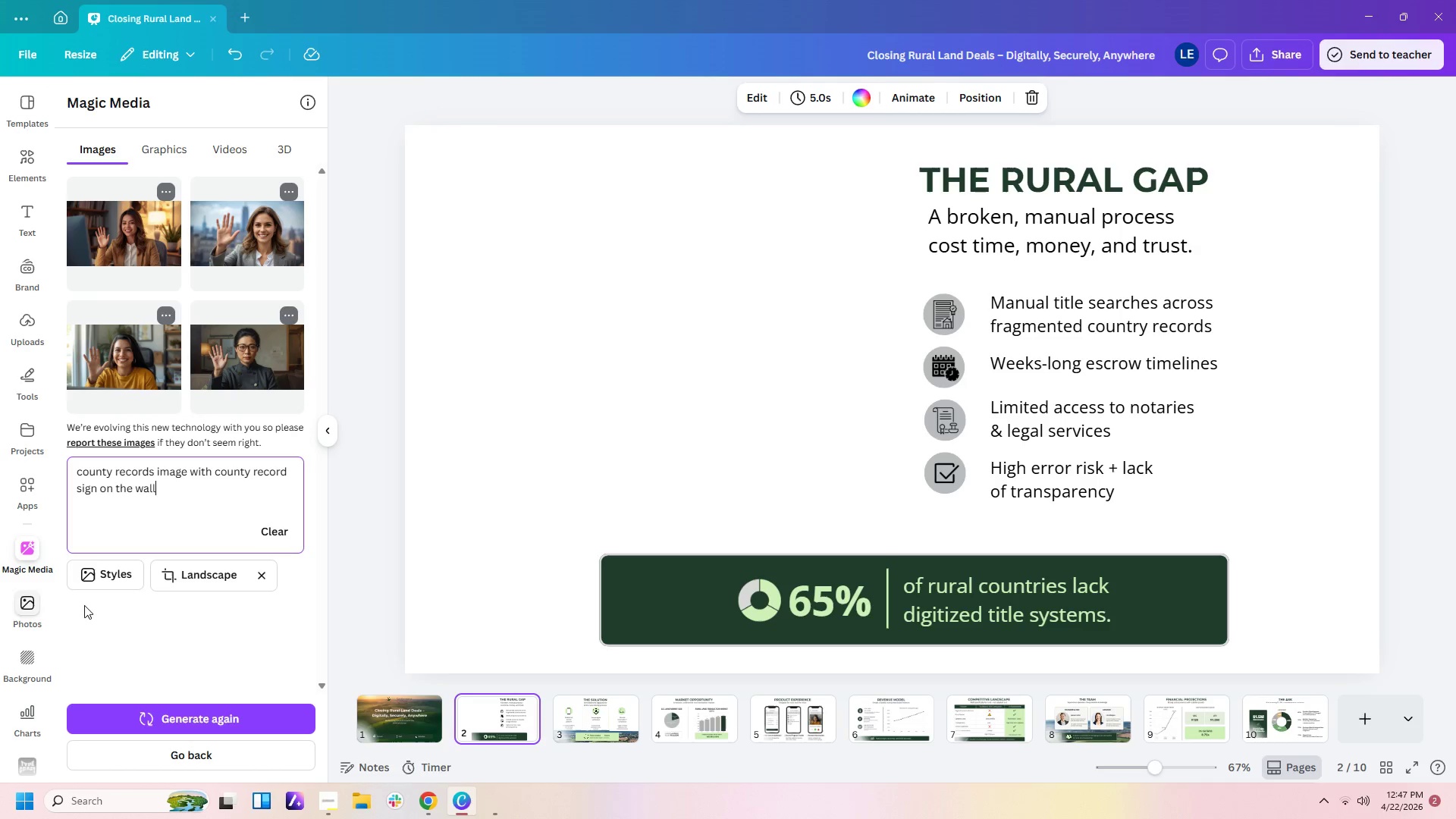 
left_click([175, 584])
 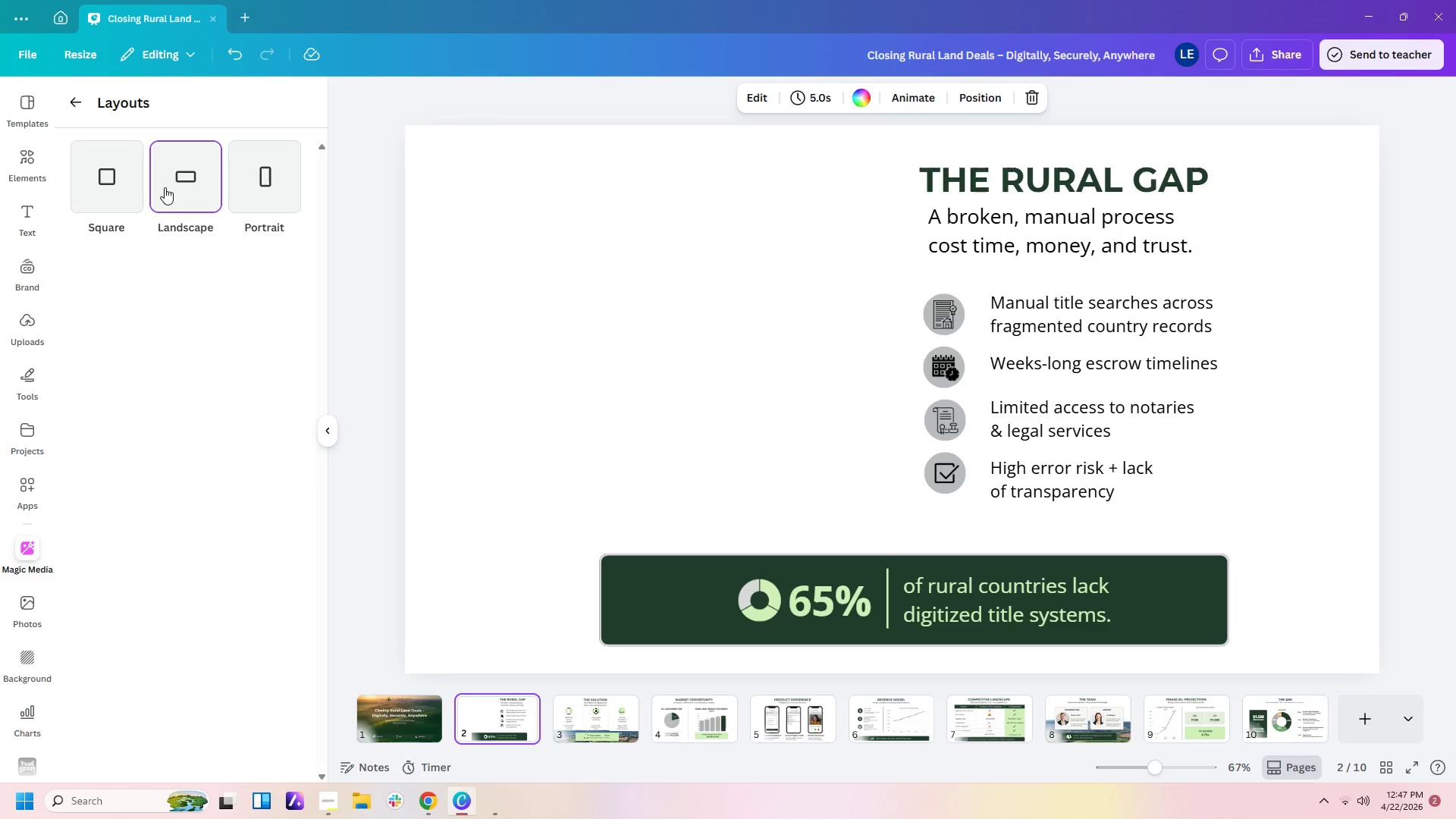 
left_click([107, 177])
 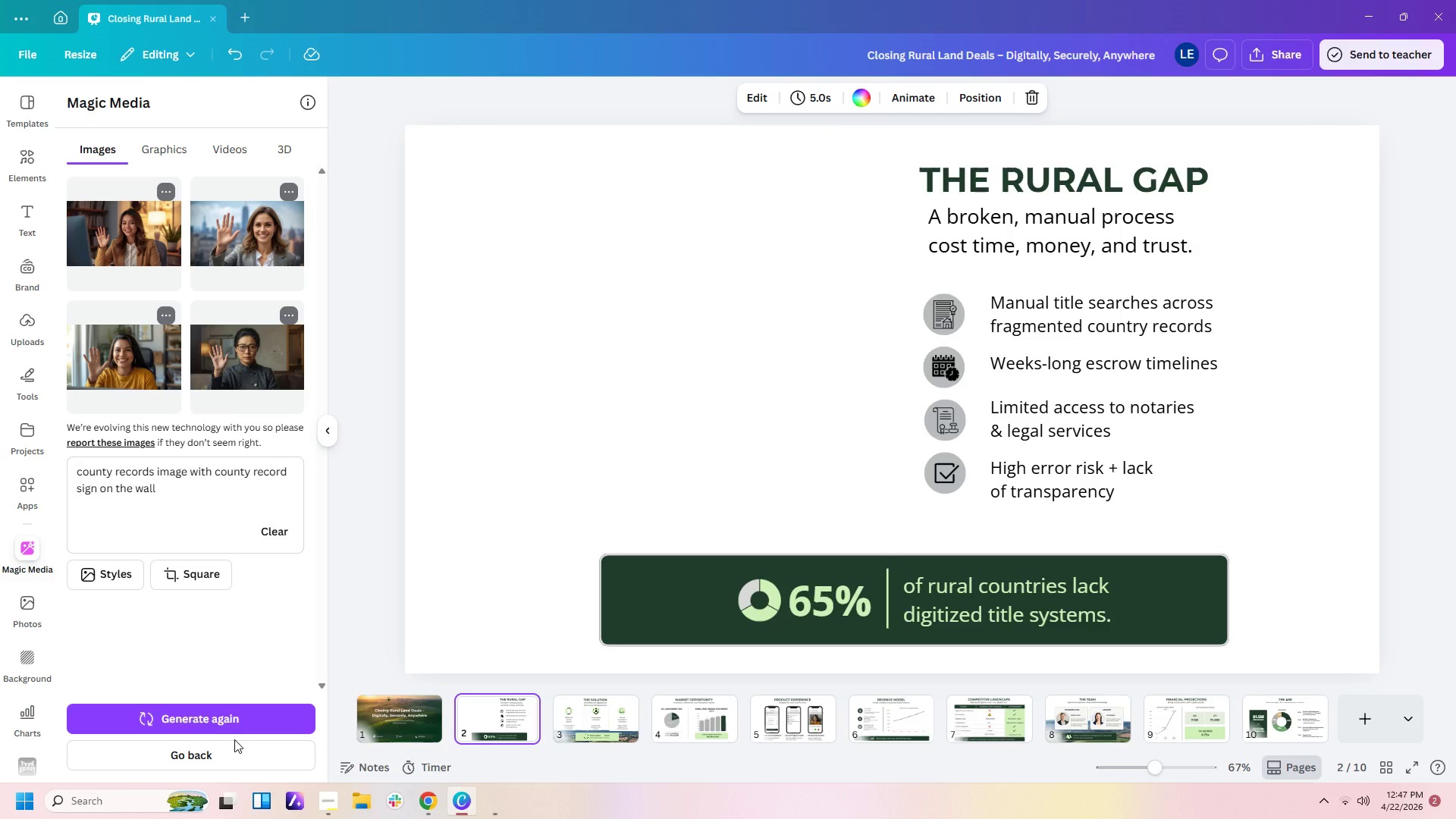 
left_click([227, 715])
 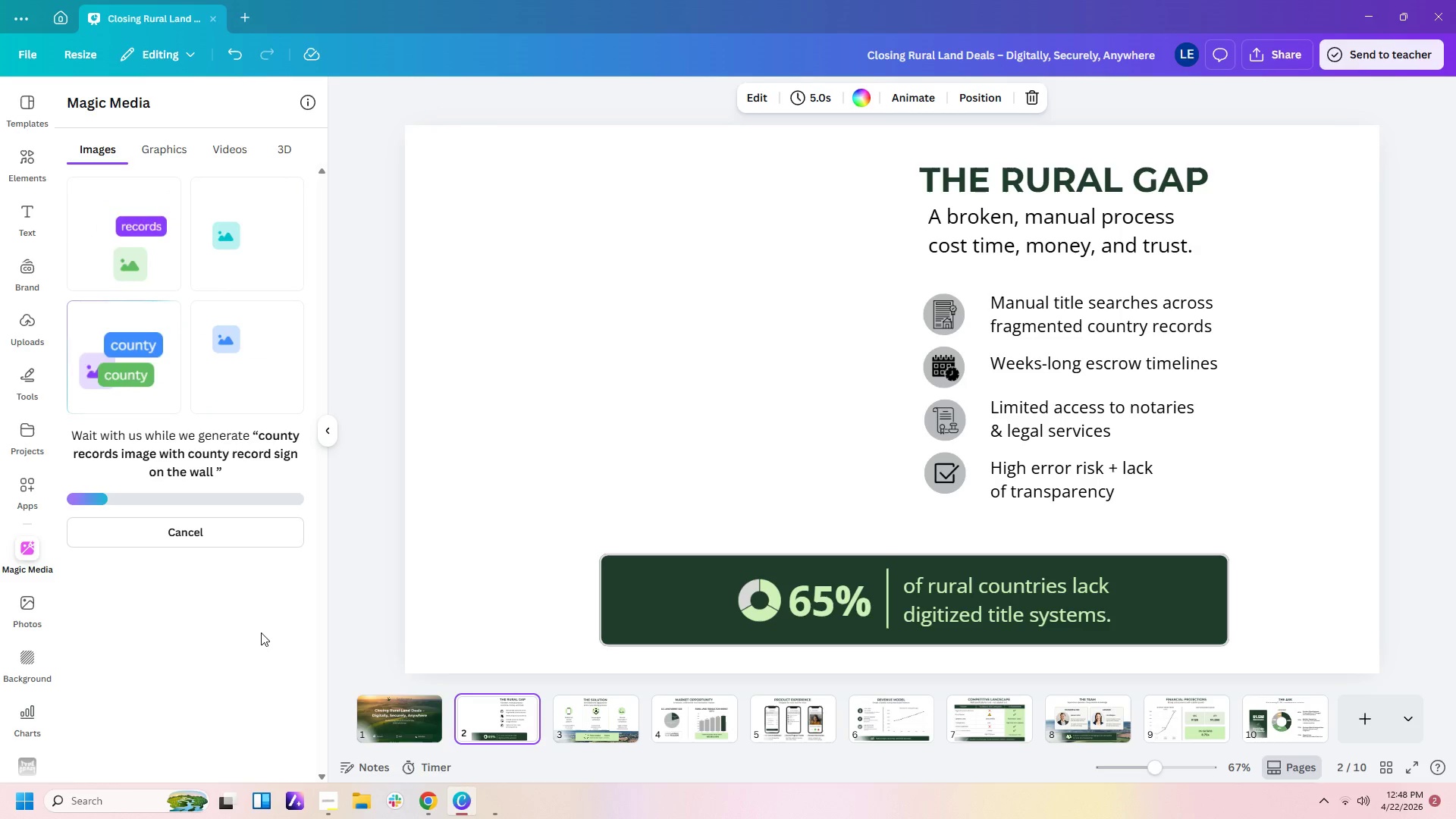 
wait(12.92)
 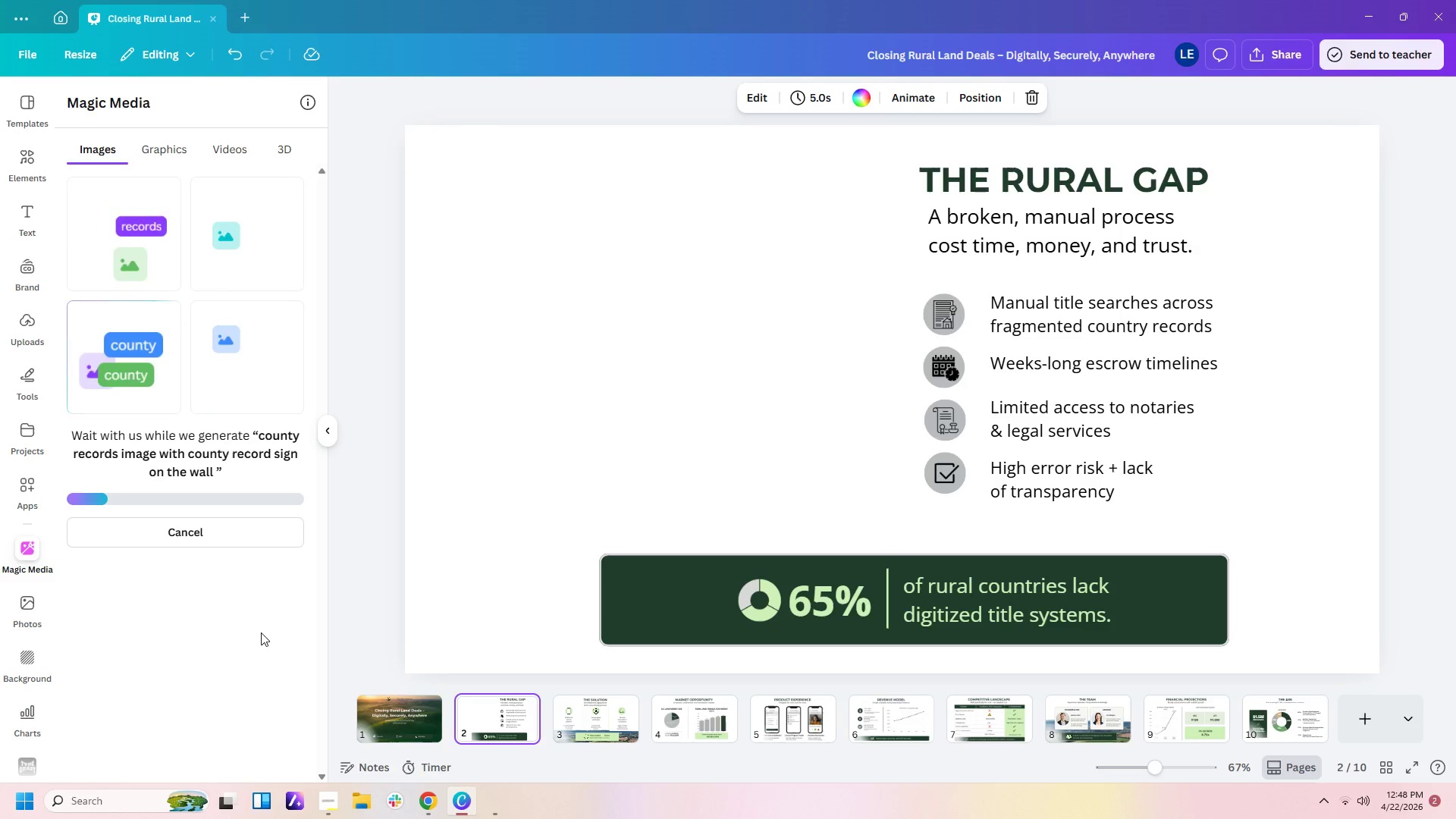 
left_click([108, 250])
 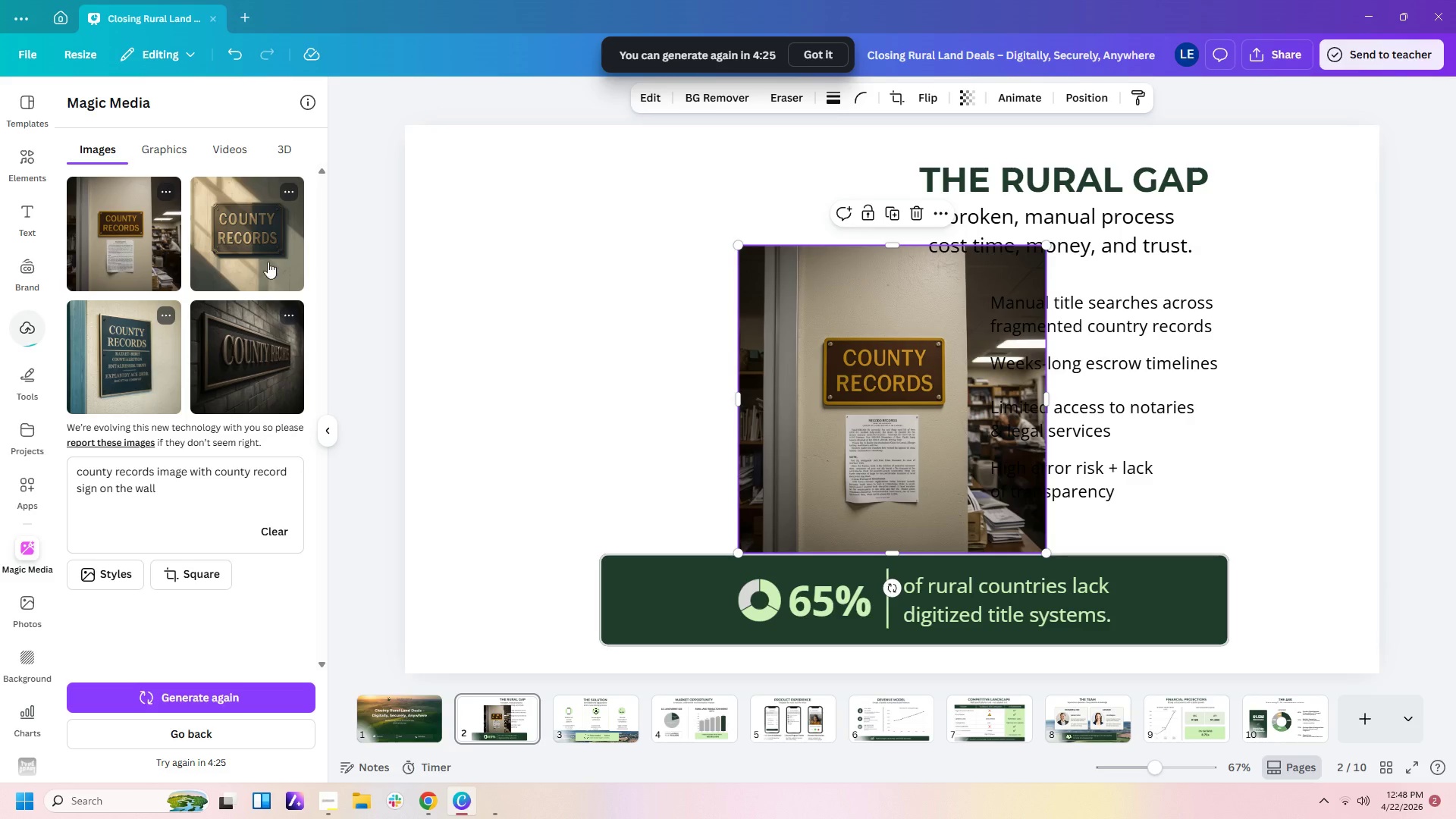 
left_click_drag(start_coordinate=[895, 370], to_coordinate=[566, 290])
 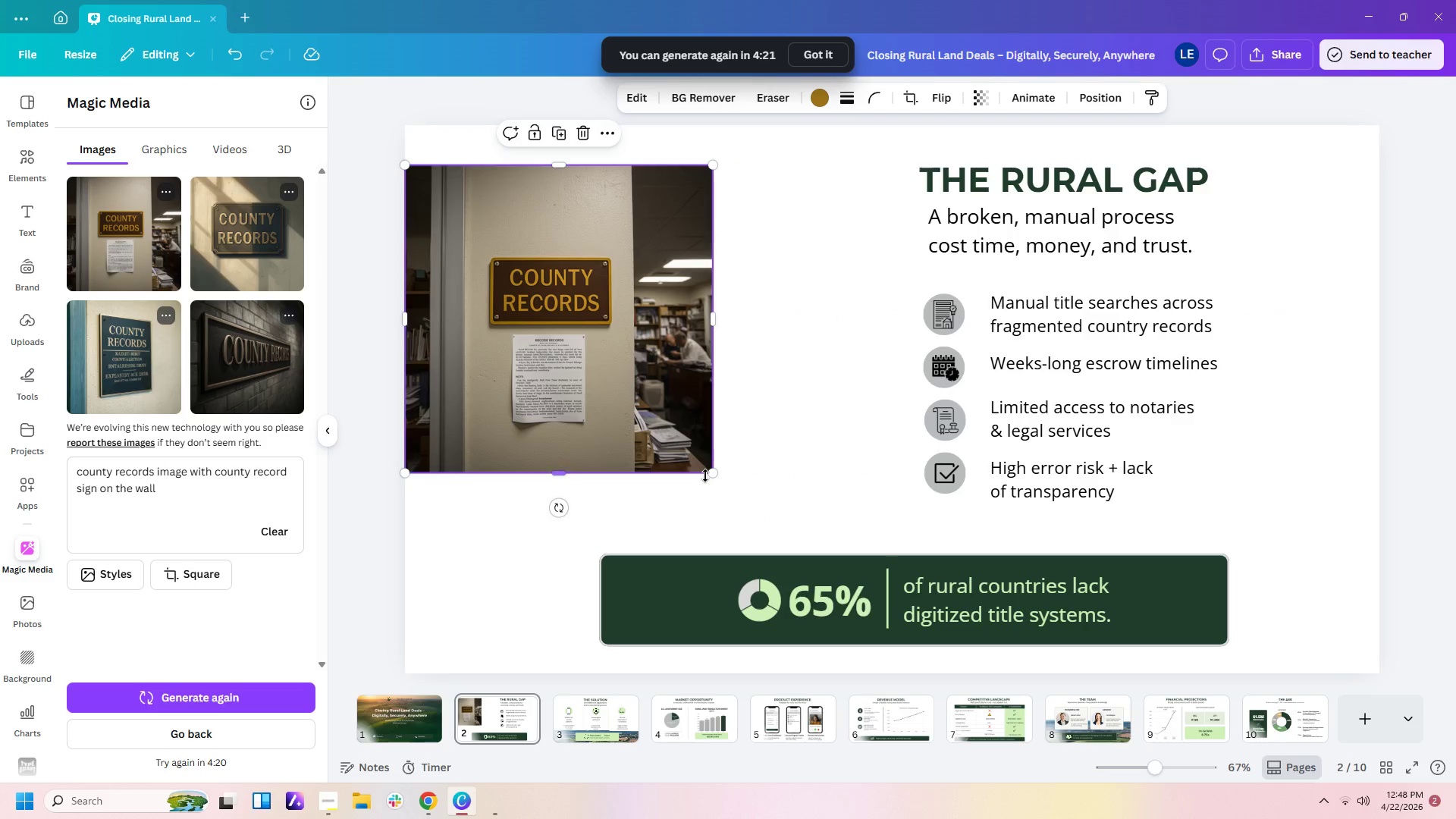 
left_click_drag(start_coordinate=[705, 475], to_coordinate=[804, 595])
 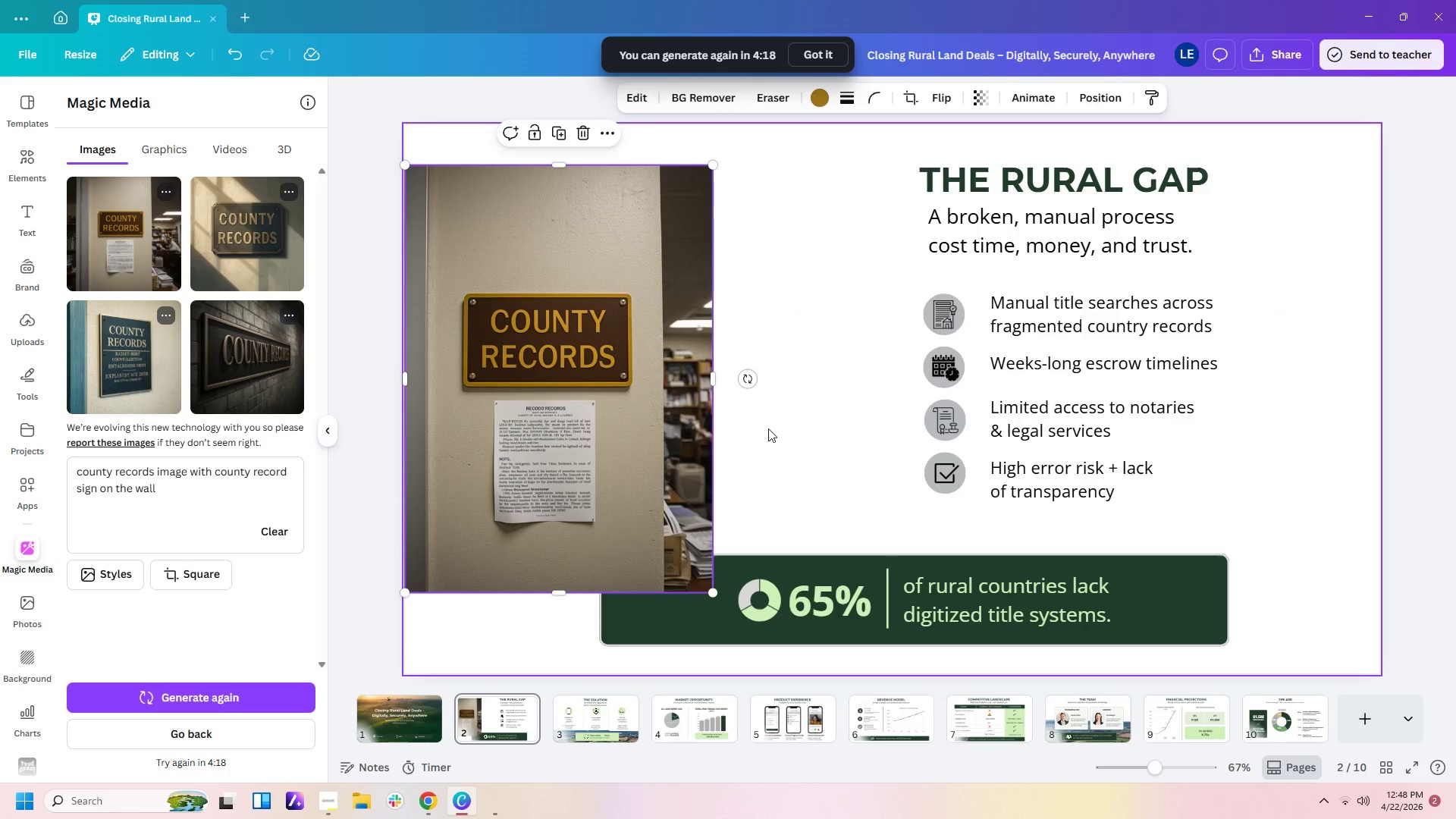 
key(Control+Z)
 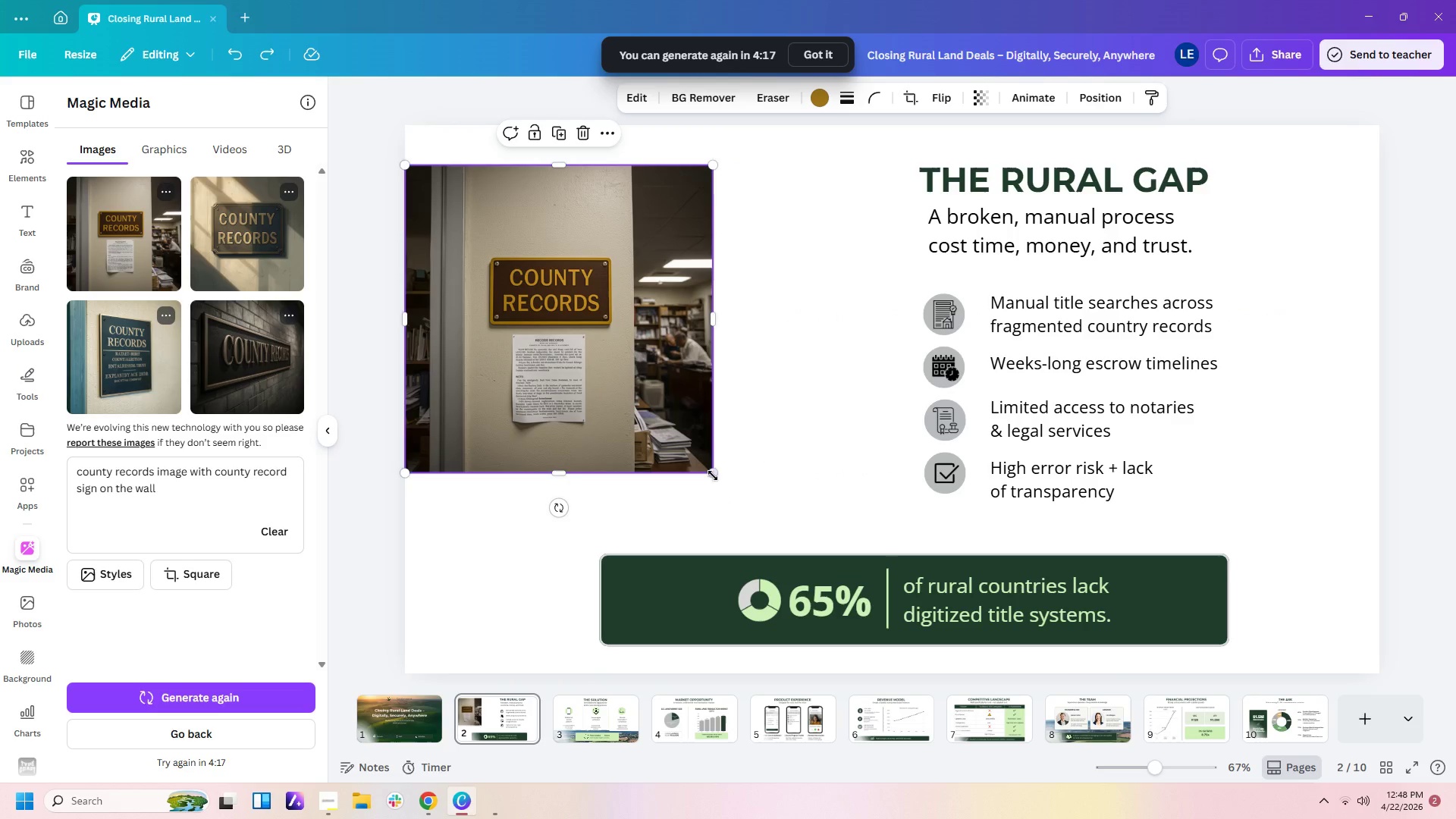 
left_click_drag(start_coordinate=[710, 472], to_coordinate=[924, 657])
 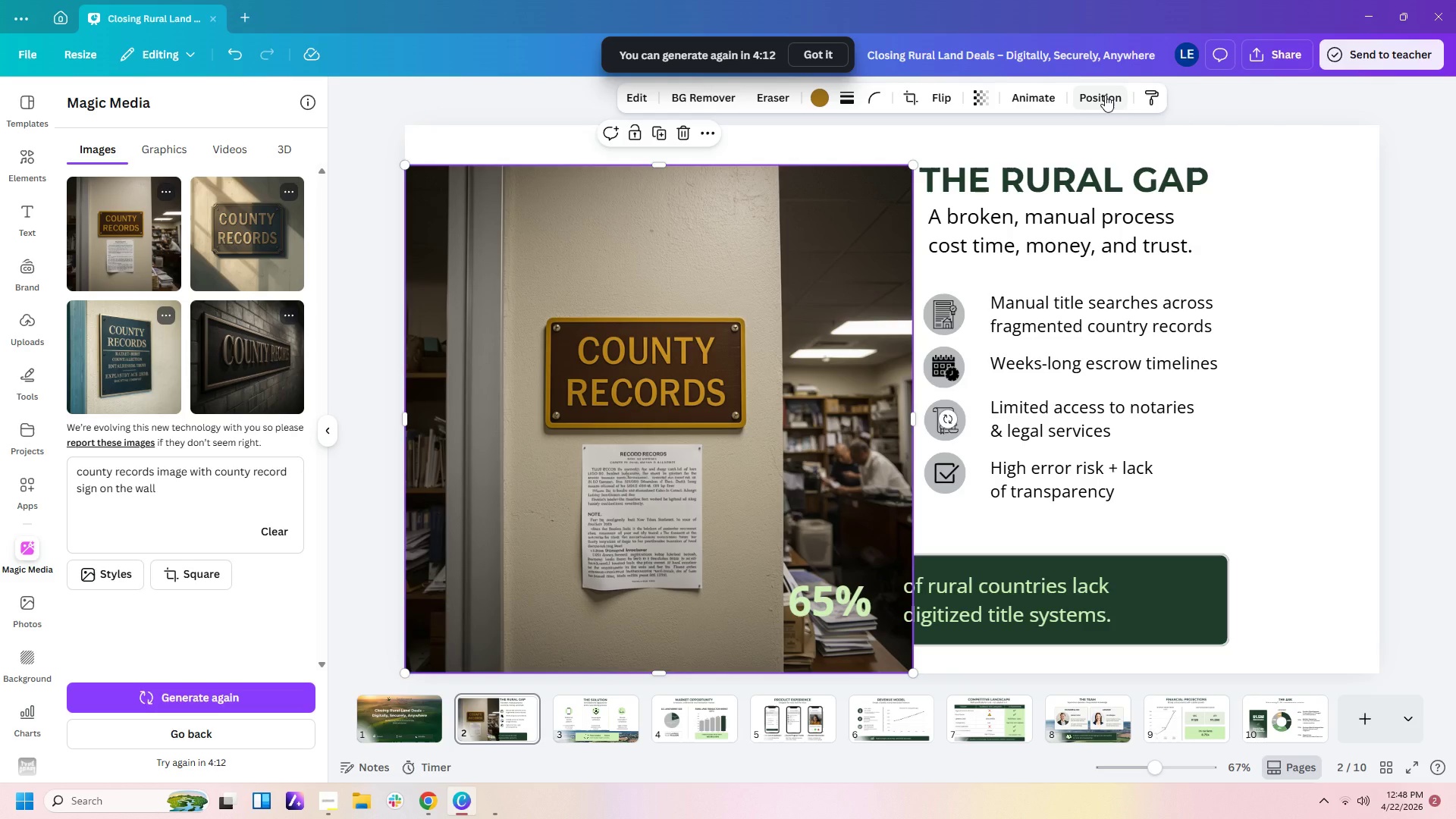 
left_click([1105, 95])
 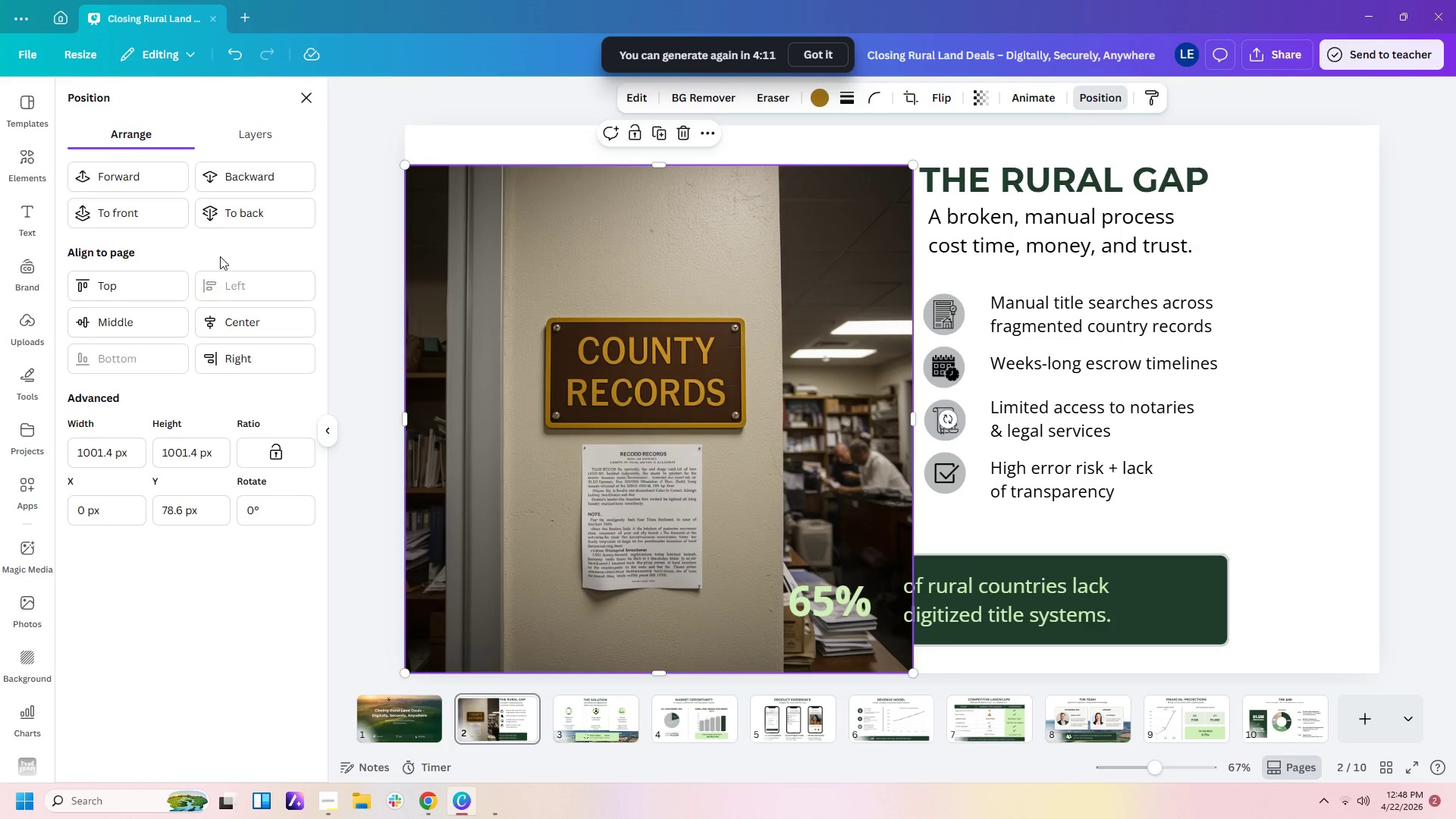 
left_click([234, 218])
 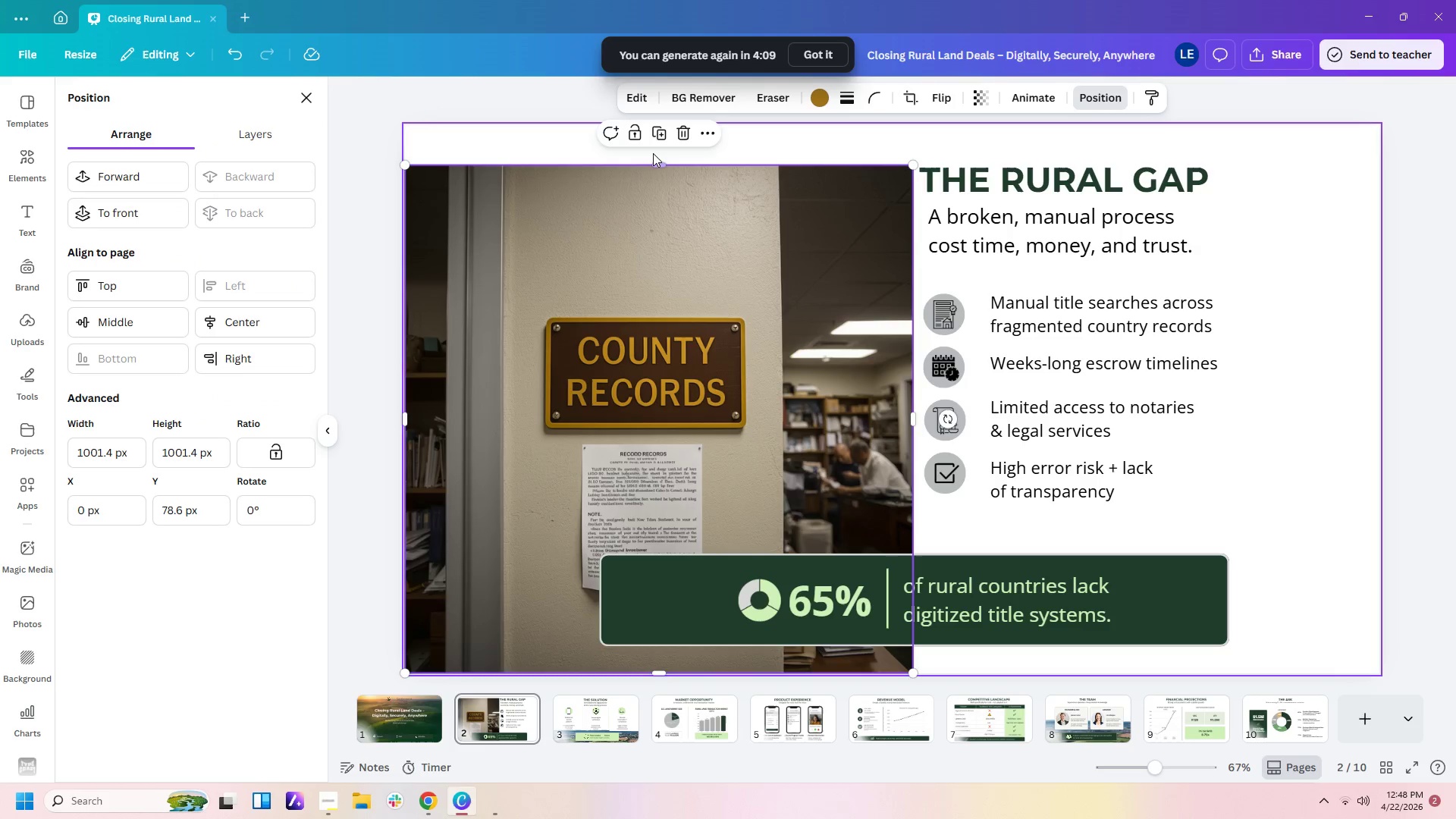 
left_click_drag(start_coordinate=[657, 168], to_coordinate=[667, 123])
 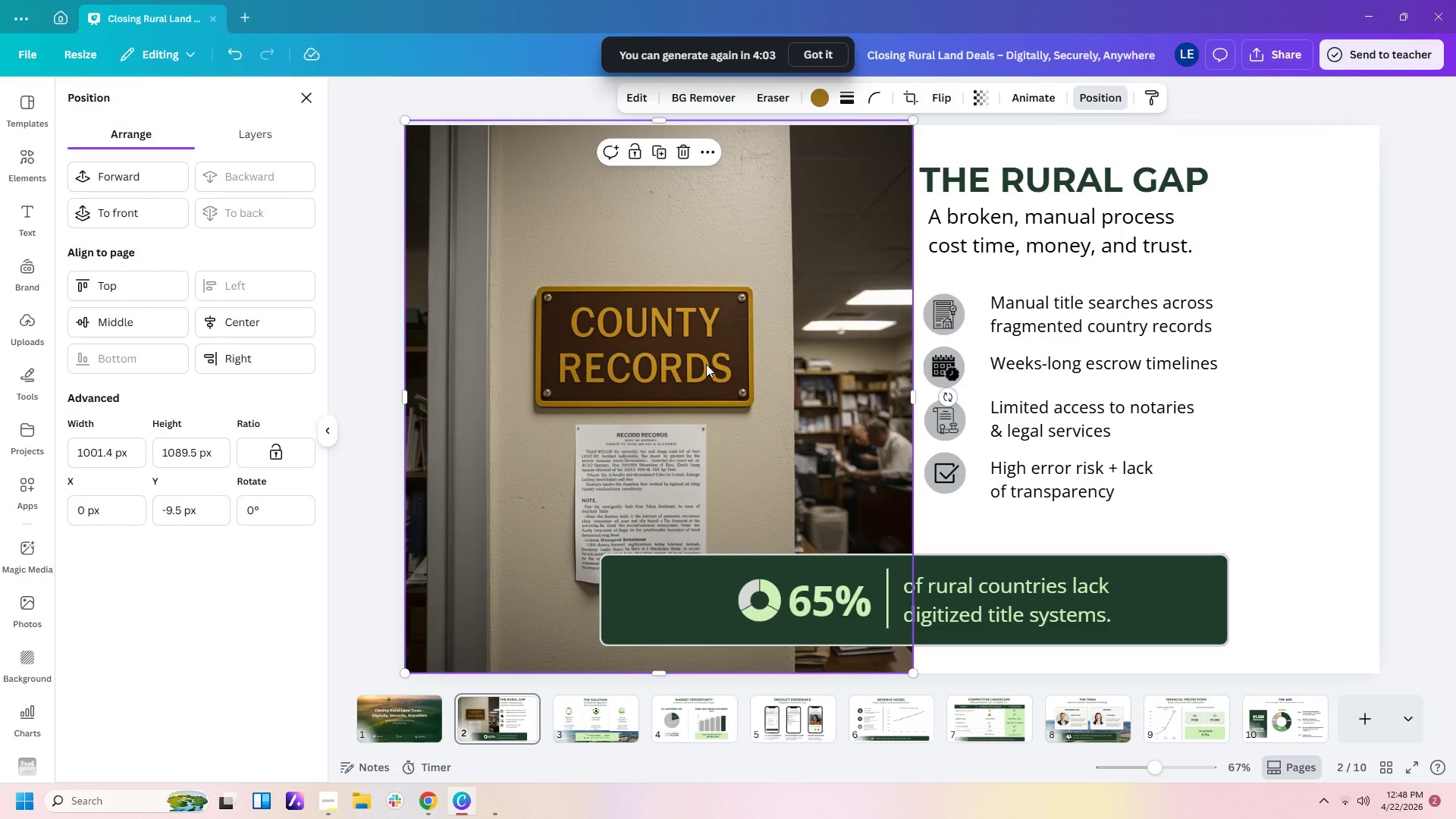 
left_click_drag(start_coordinate=[658, 121], to_coordinate=[658, 133])
 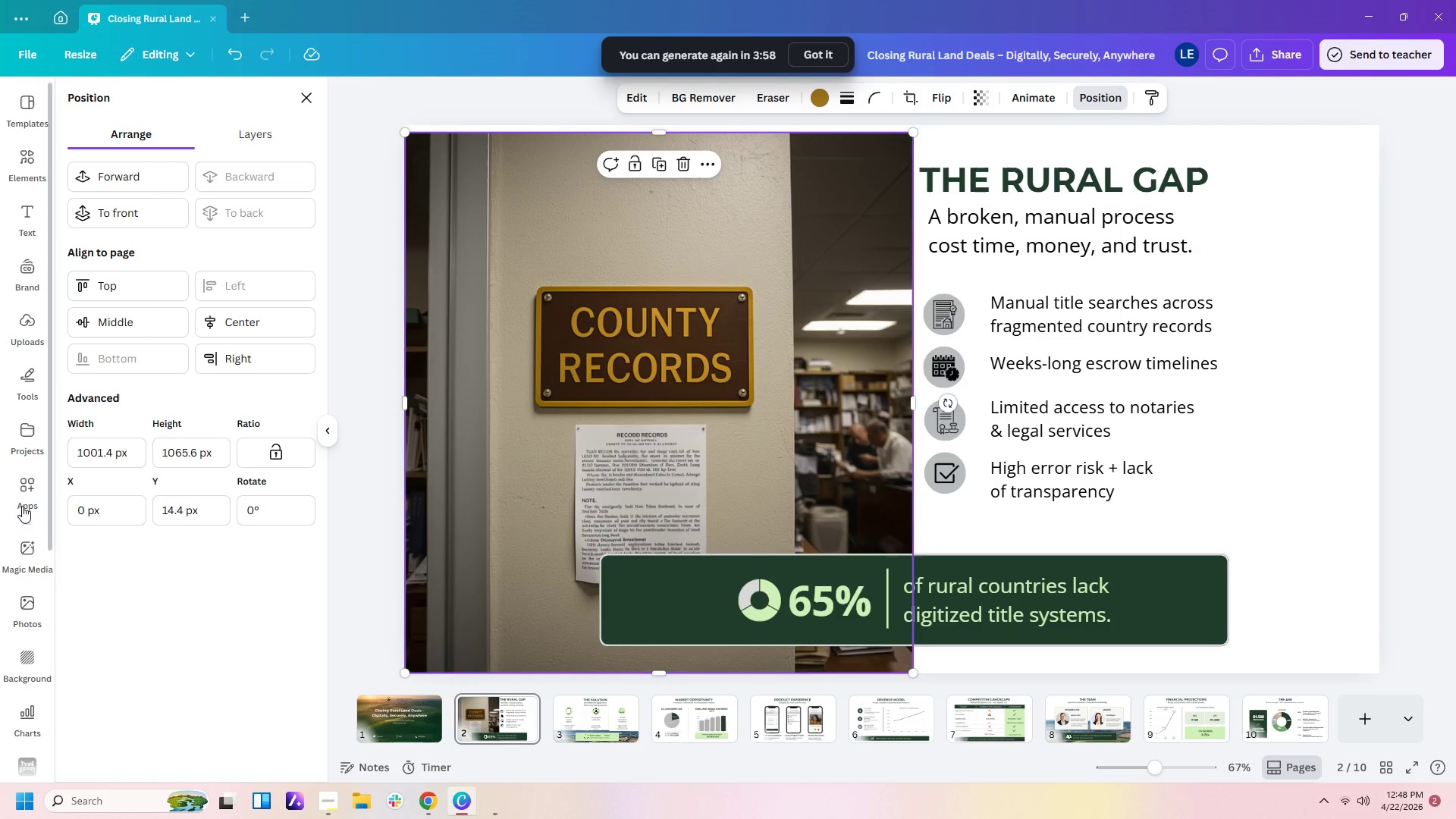 
left_click([24, 557])
 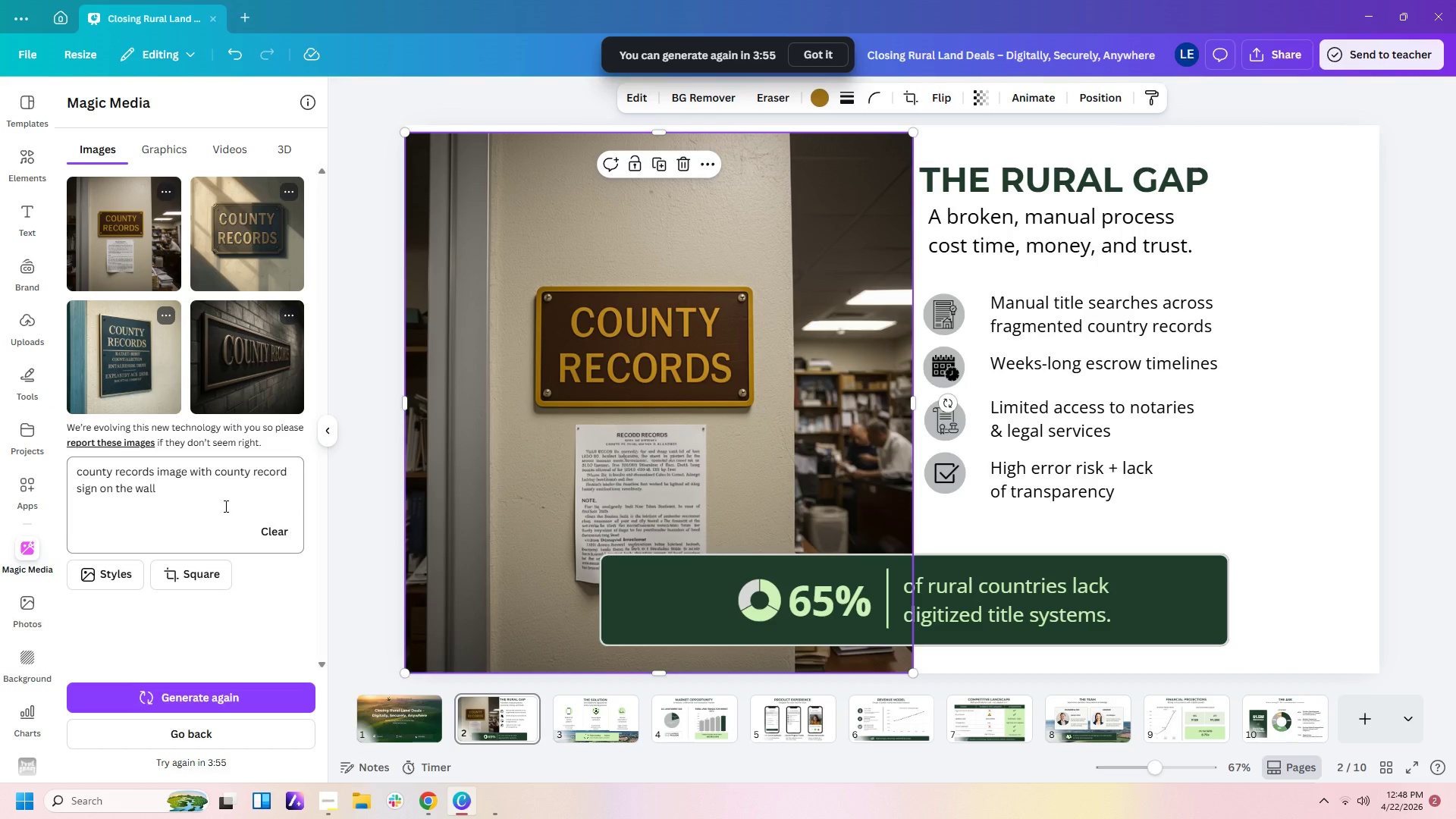 
left_click([224, 506])
 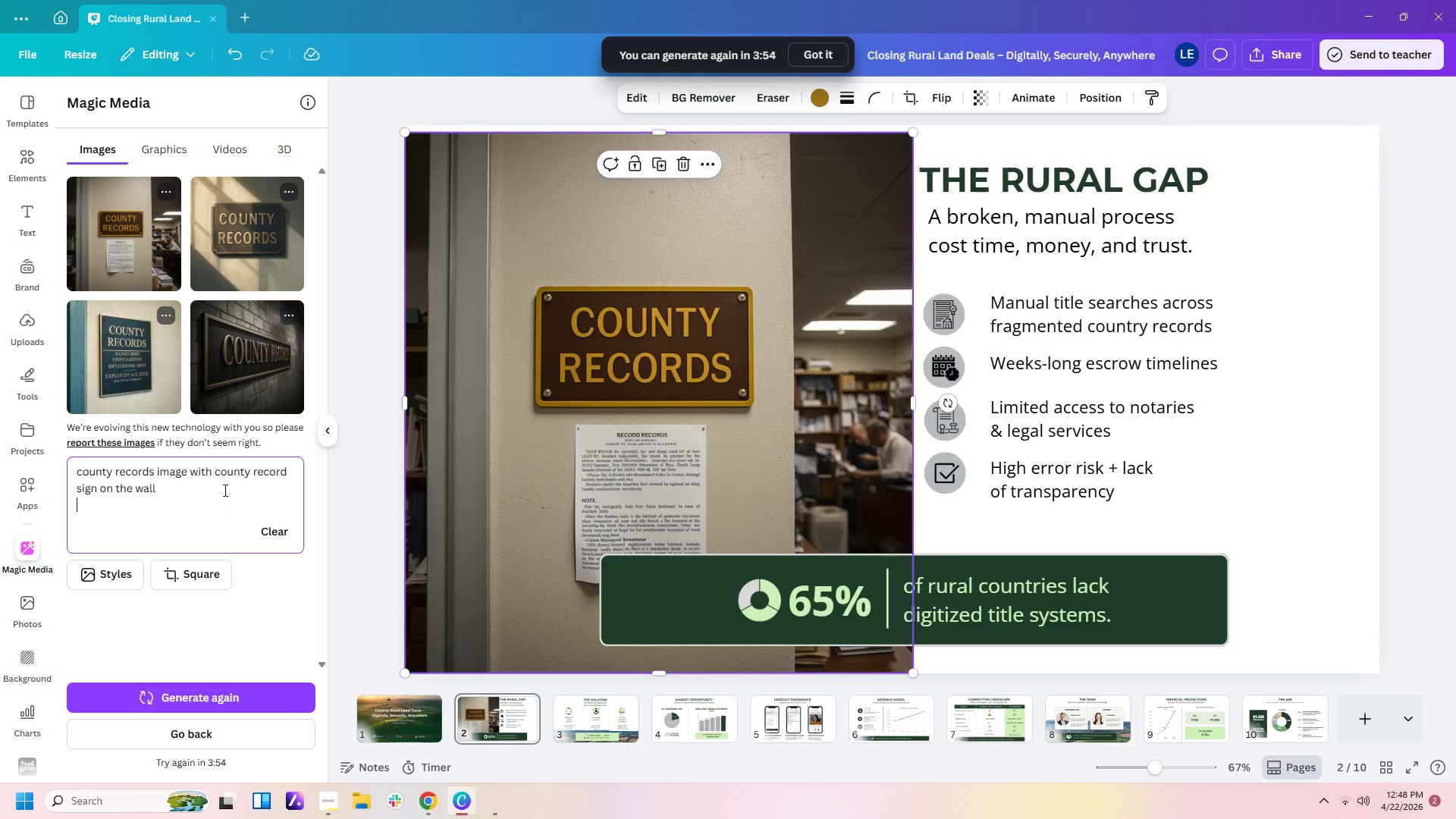 
left_click([224, 490])
 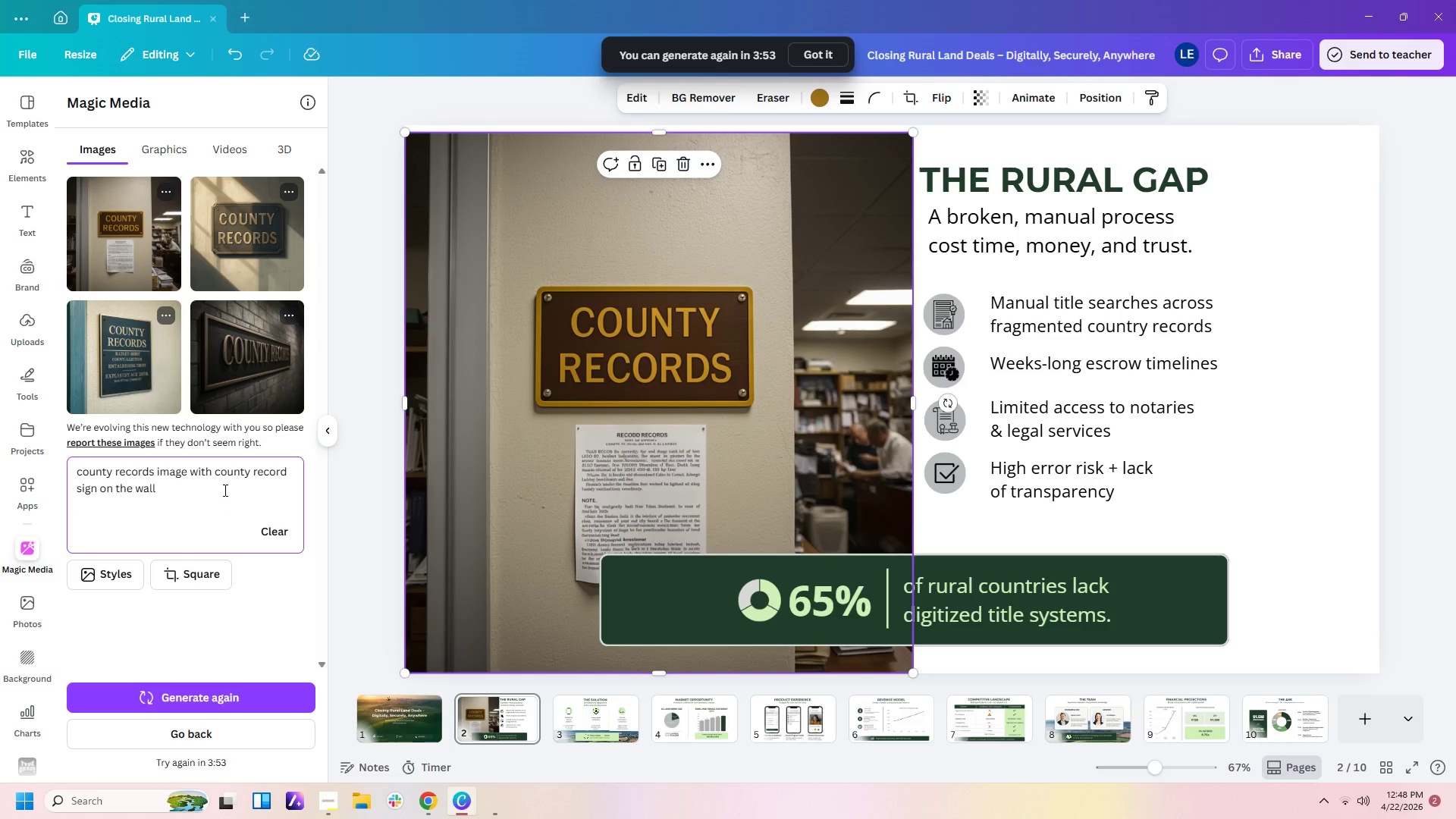 
type( piles of records on table)
 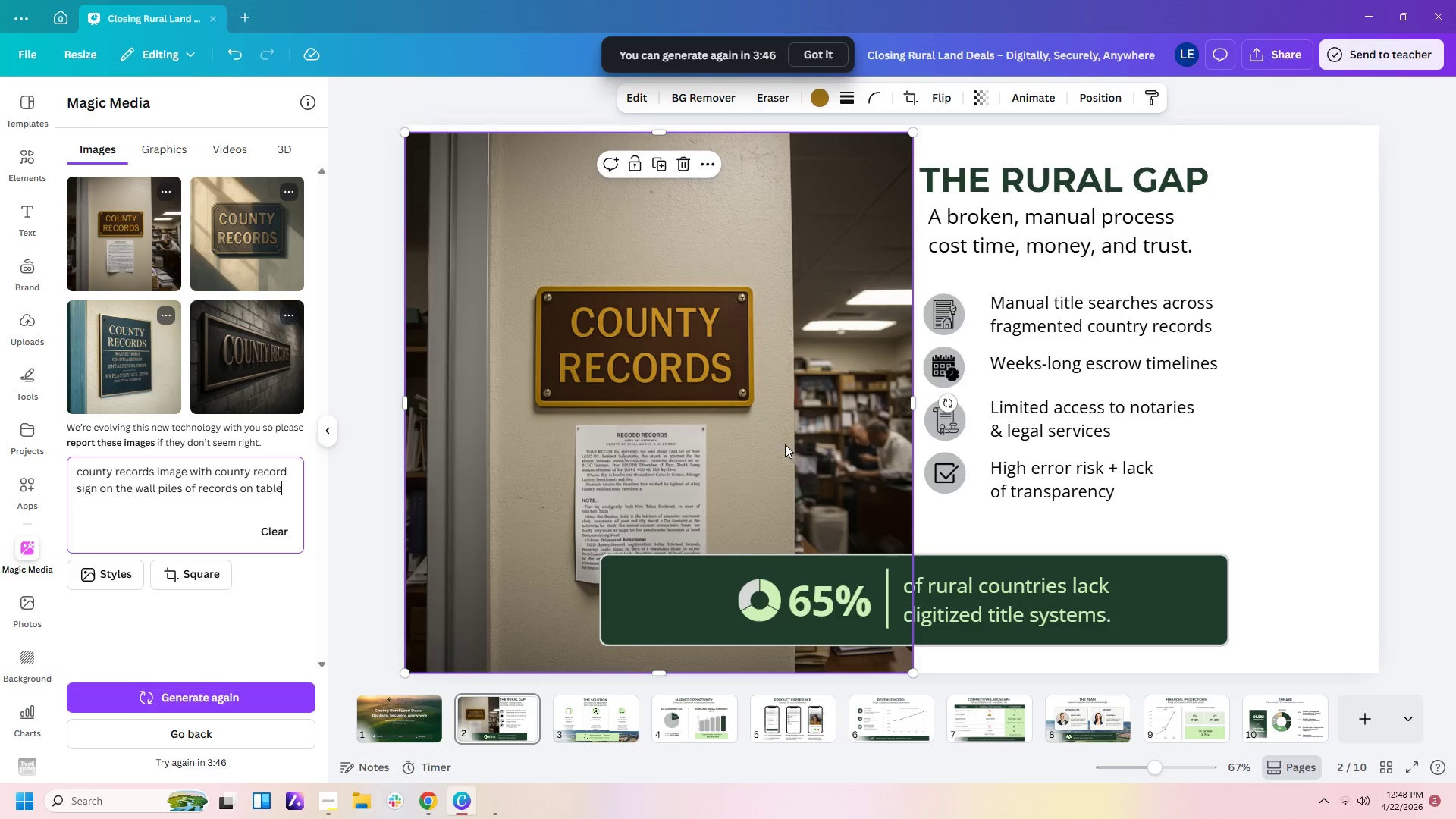 
left_click([1285, 558])
 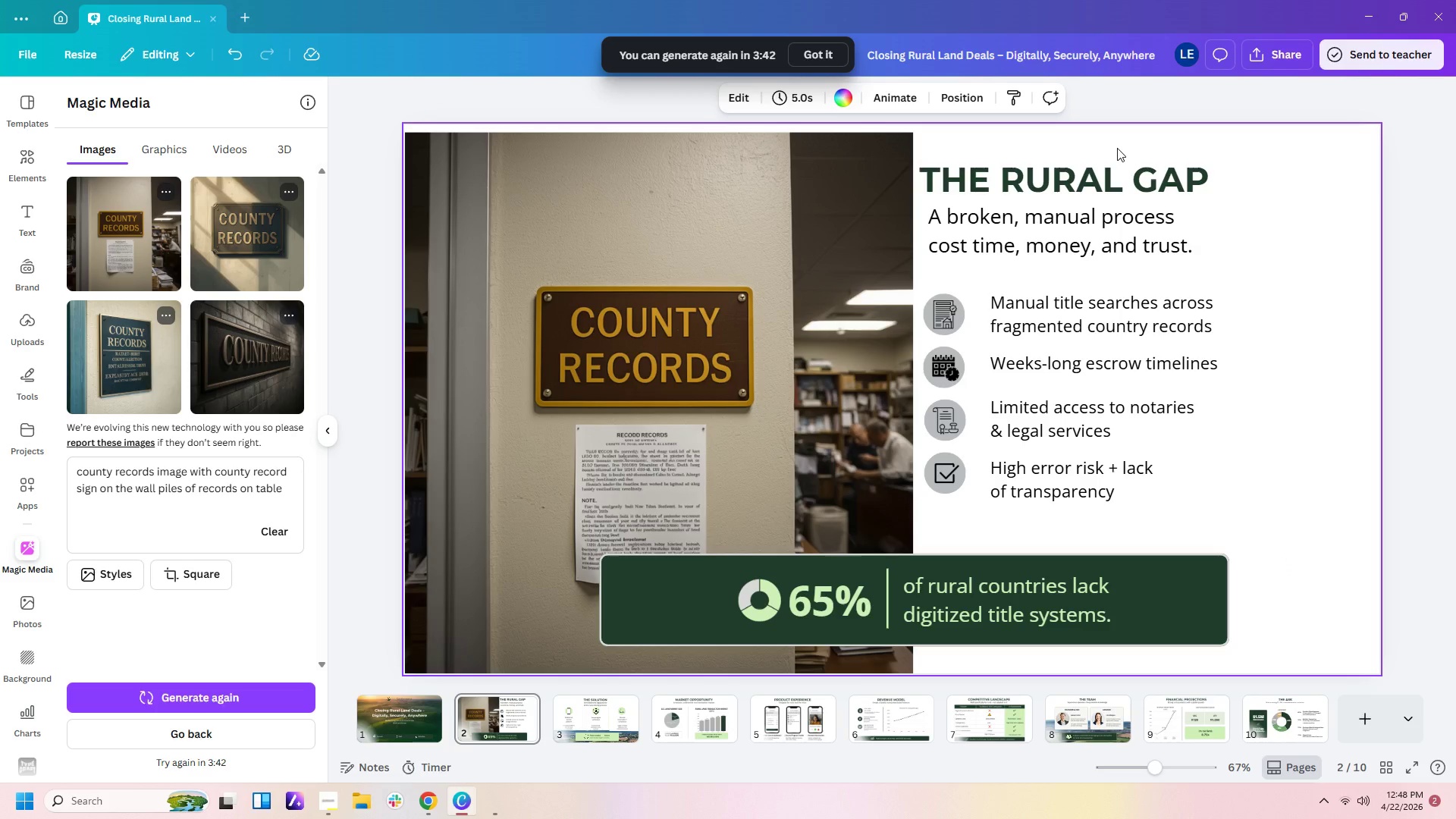 
left_click_drag(start_coordinate=[976, 138], to_coordinate=[1027, 467])
 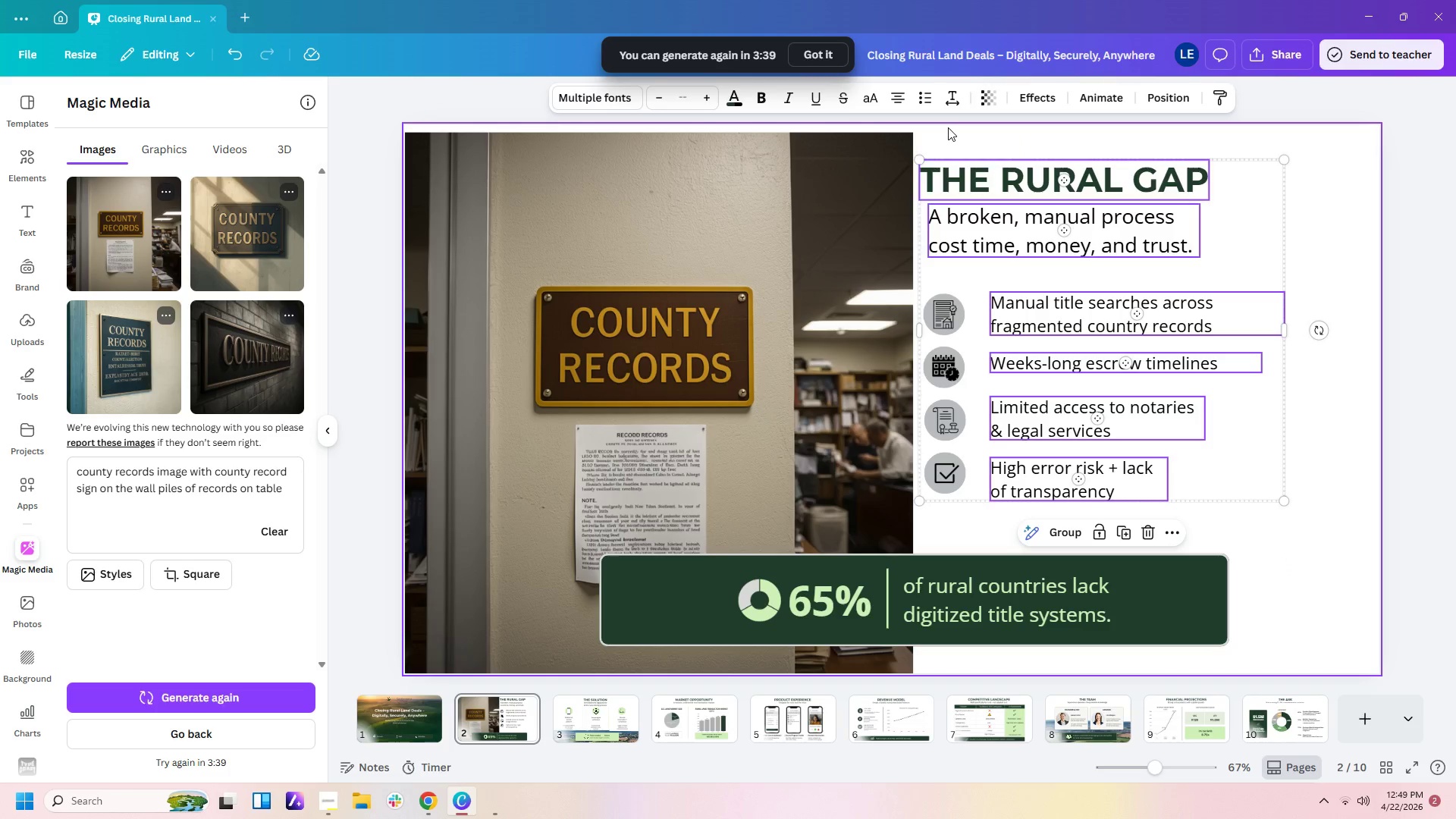 
left_click_drag(start_coordinate=[943, 139], to_coordinate=[1114, 536])
 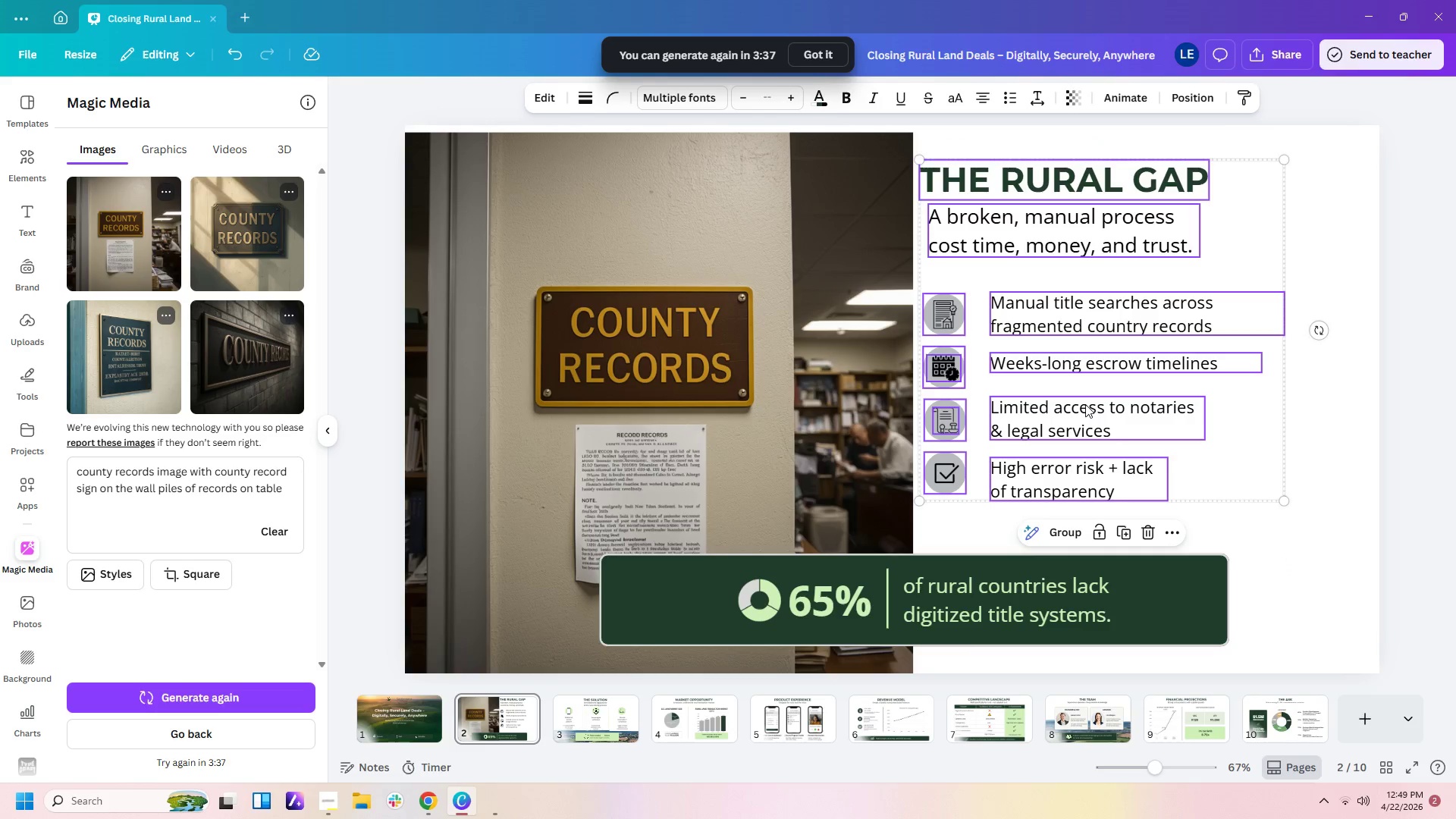 
left_click_drag(start_coordinate=[1085, 404], to_coordinate=[1122, 420])
 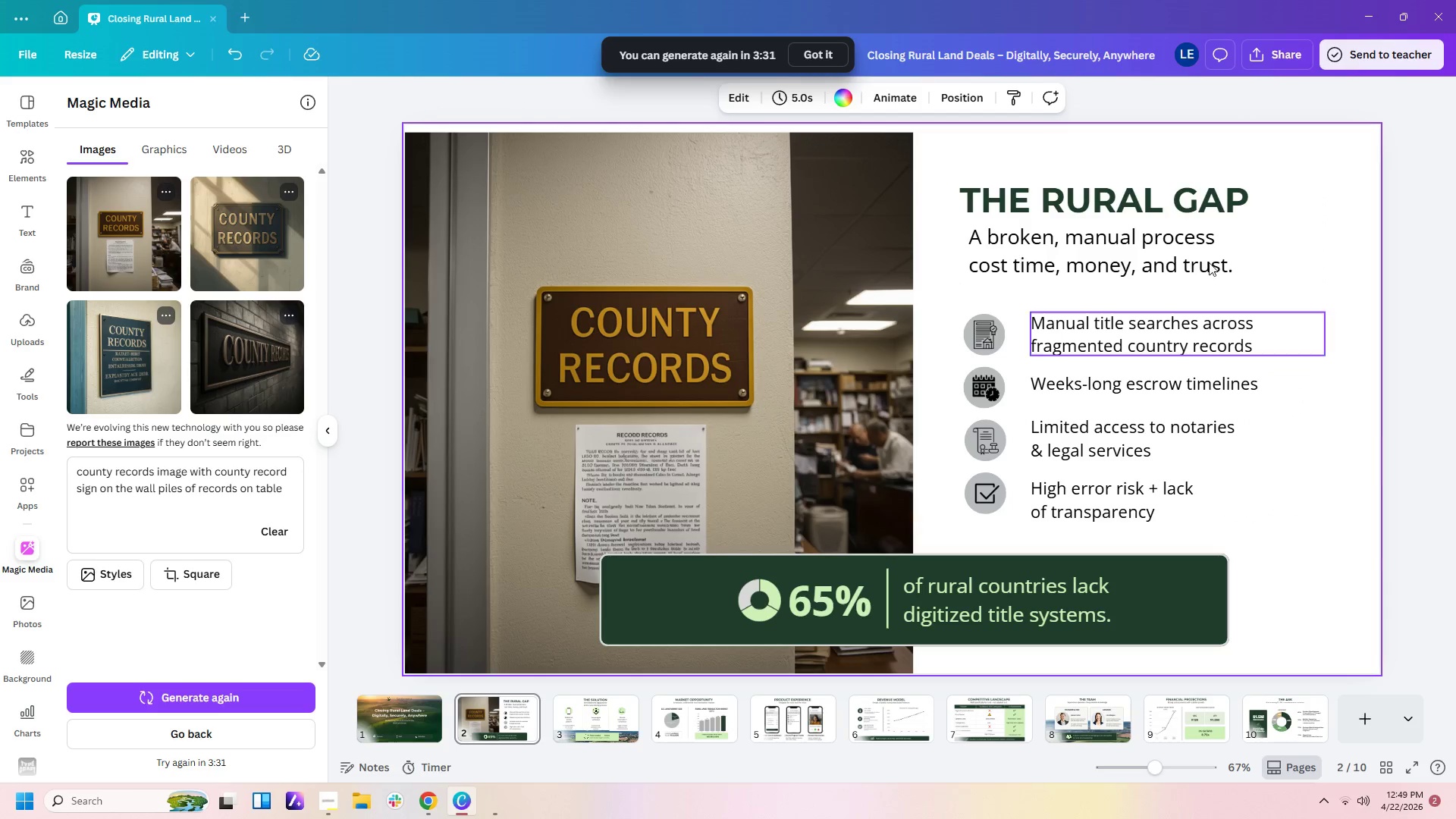 
left_click([1142, 190])
 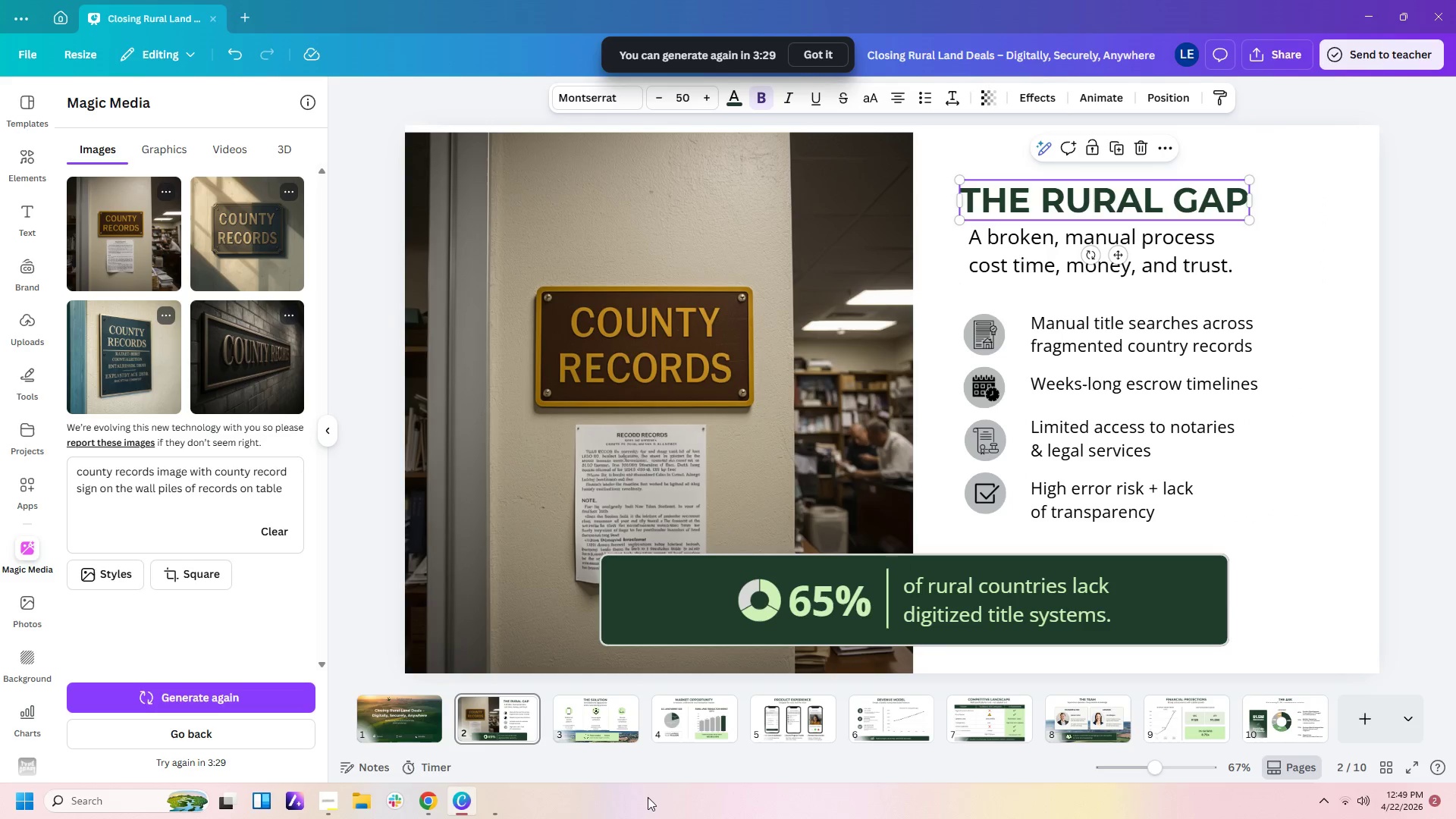 
left_click([509, 728])
 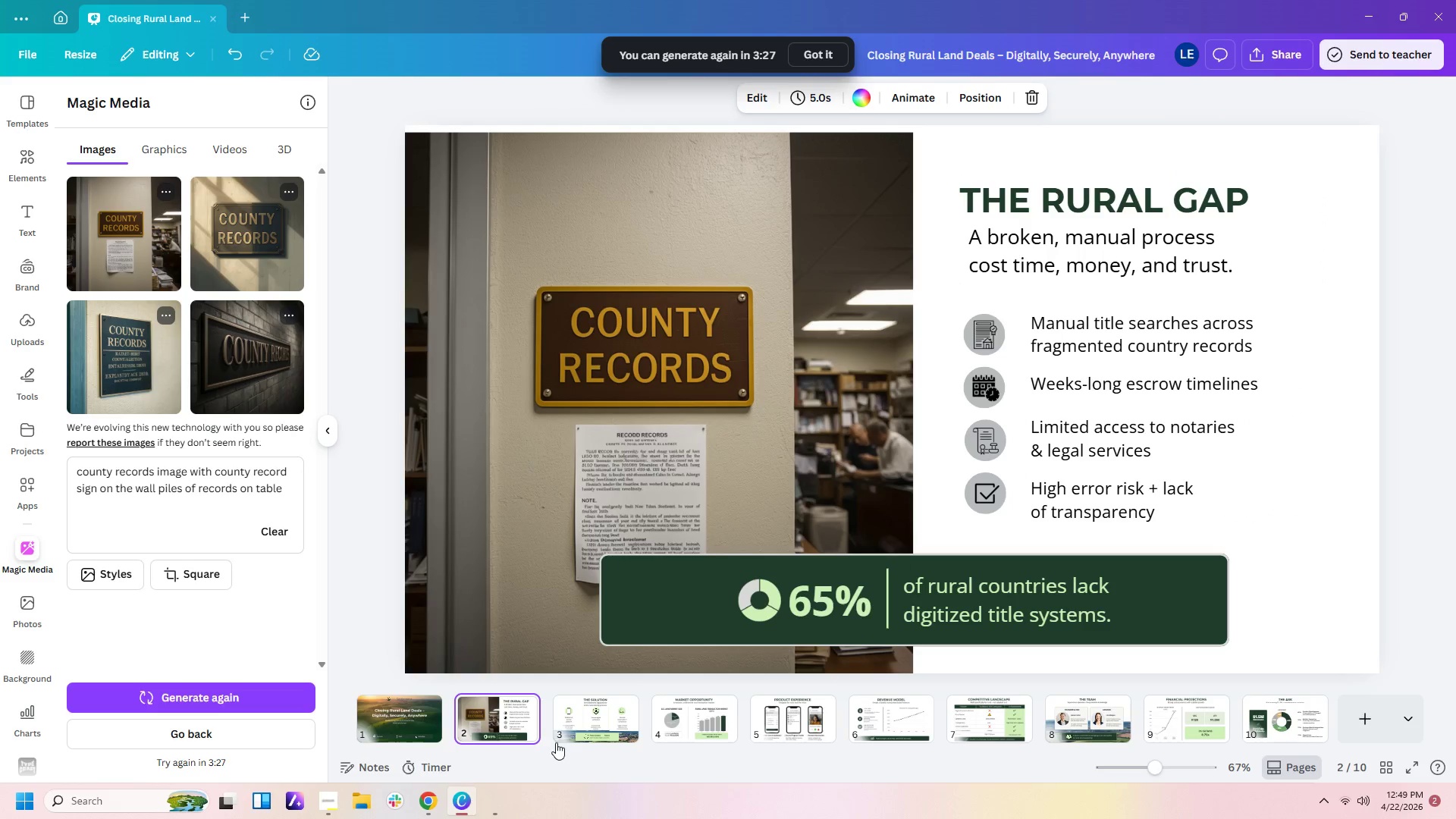 
left_click([569, 719])
 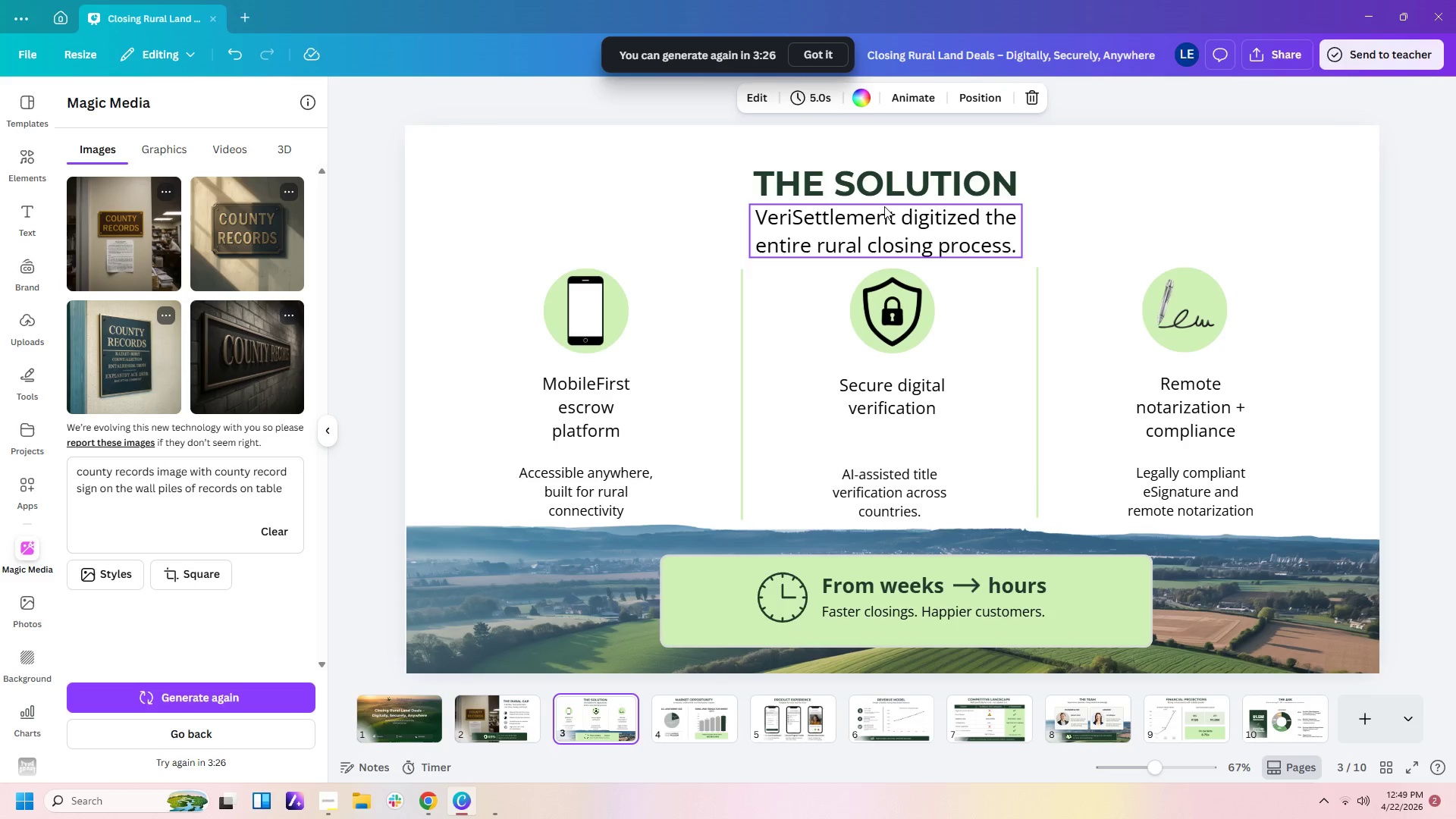 
left_click([887, 191])
 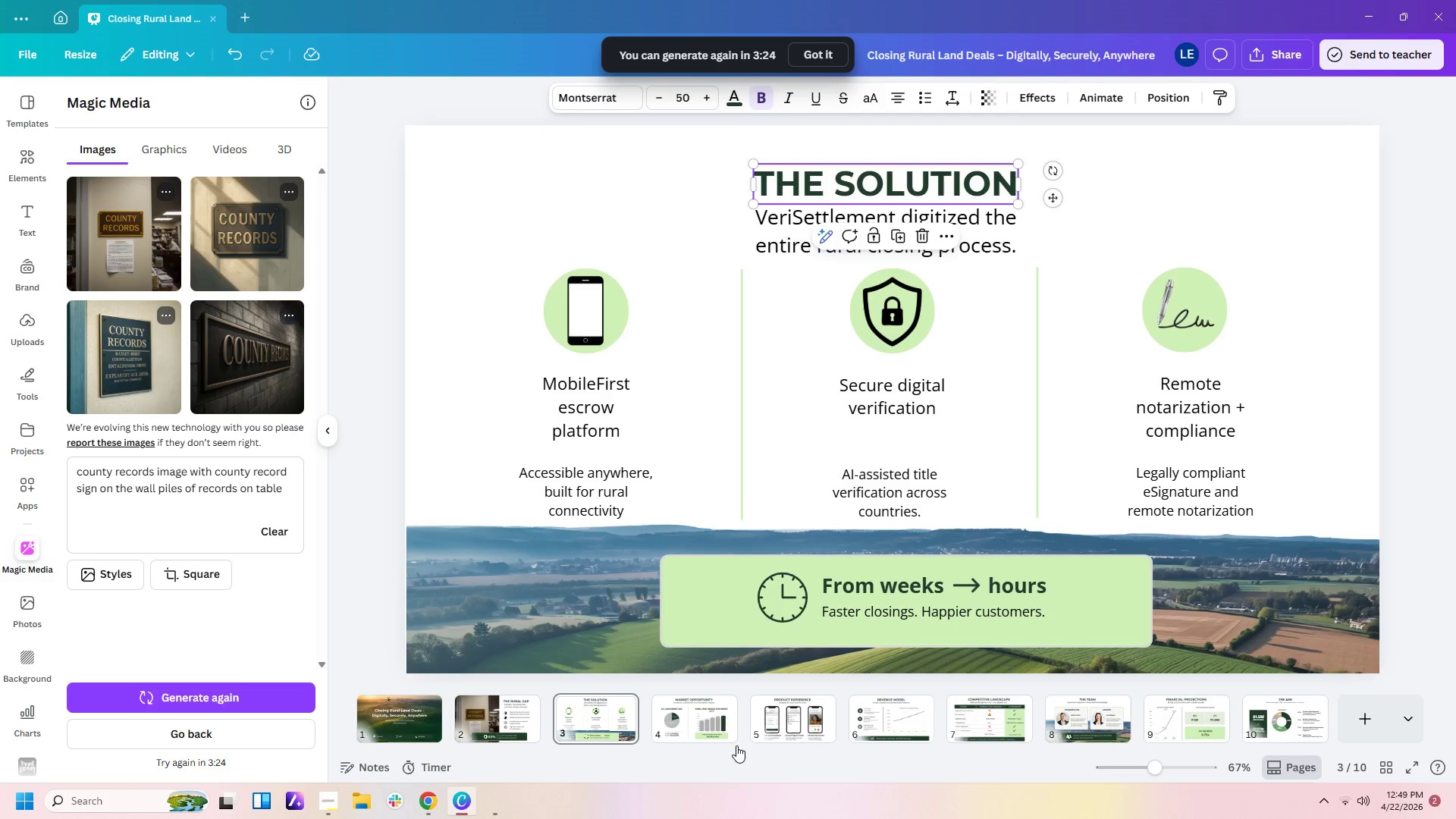 
left_click([733, 742])
 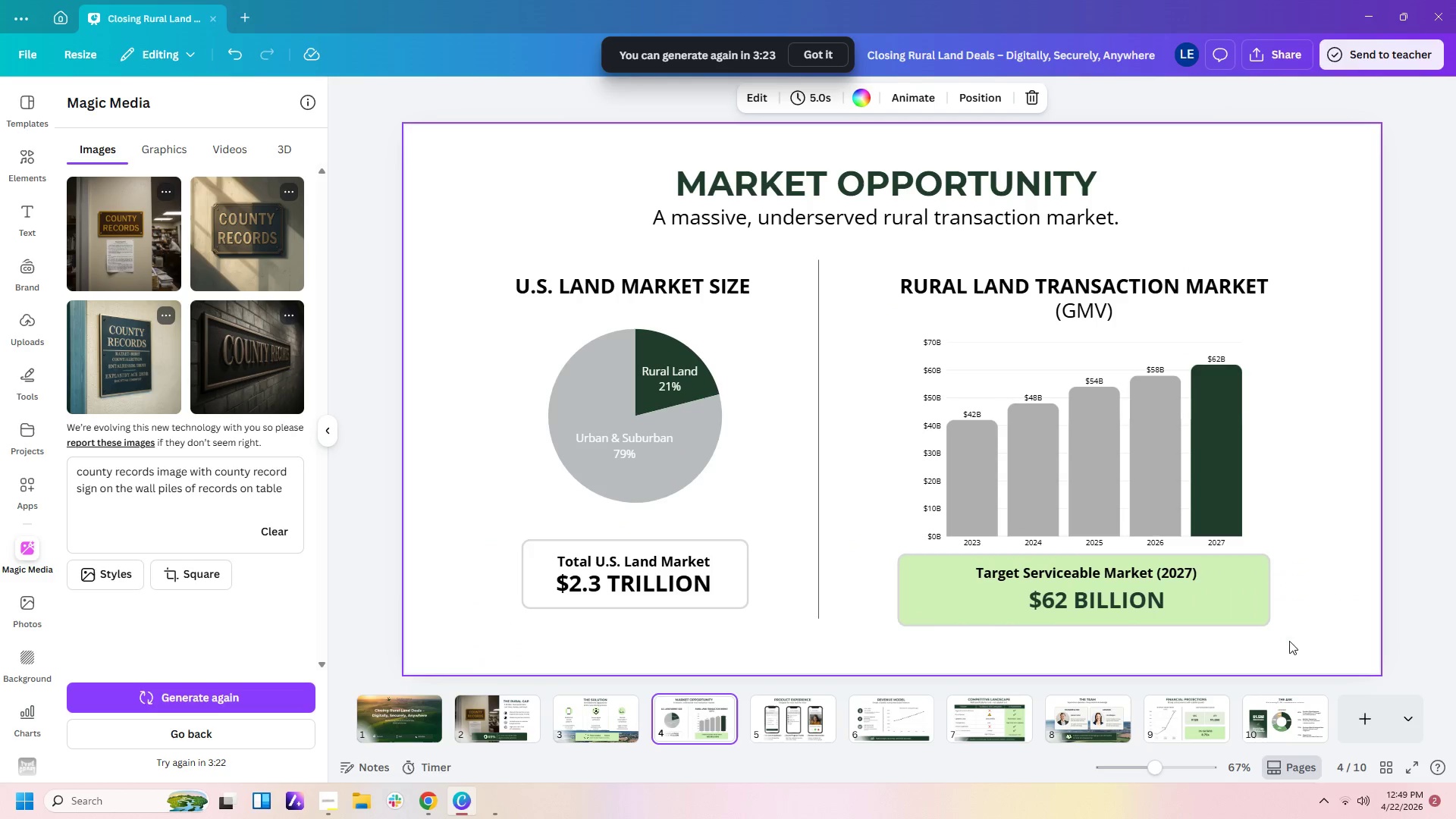 
left_click([1357, 554])
 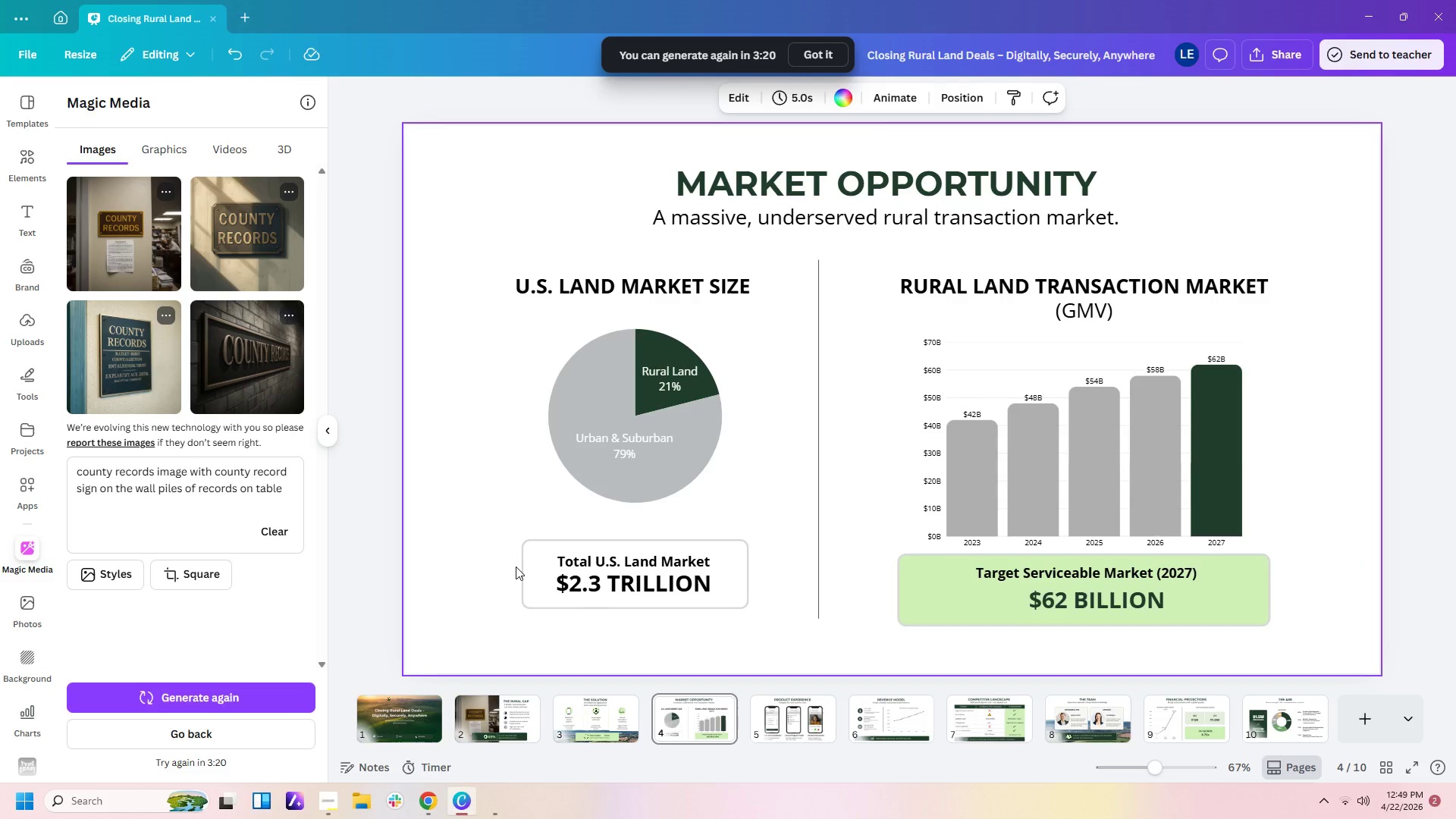 
left_click([483, 708])
 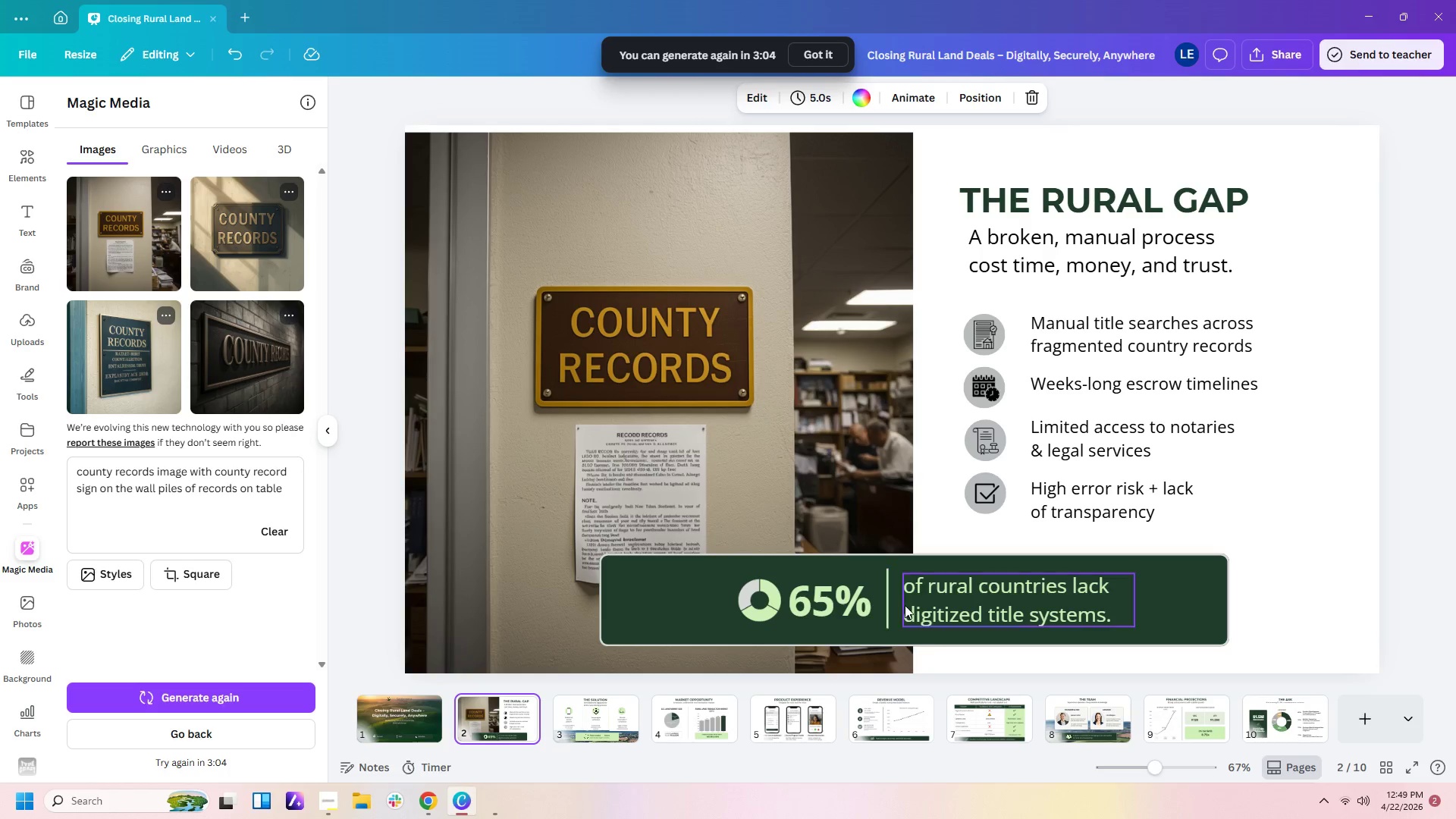 
wait(20.31)
 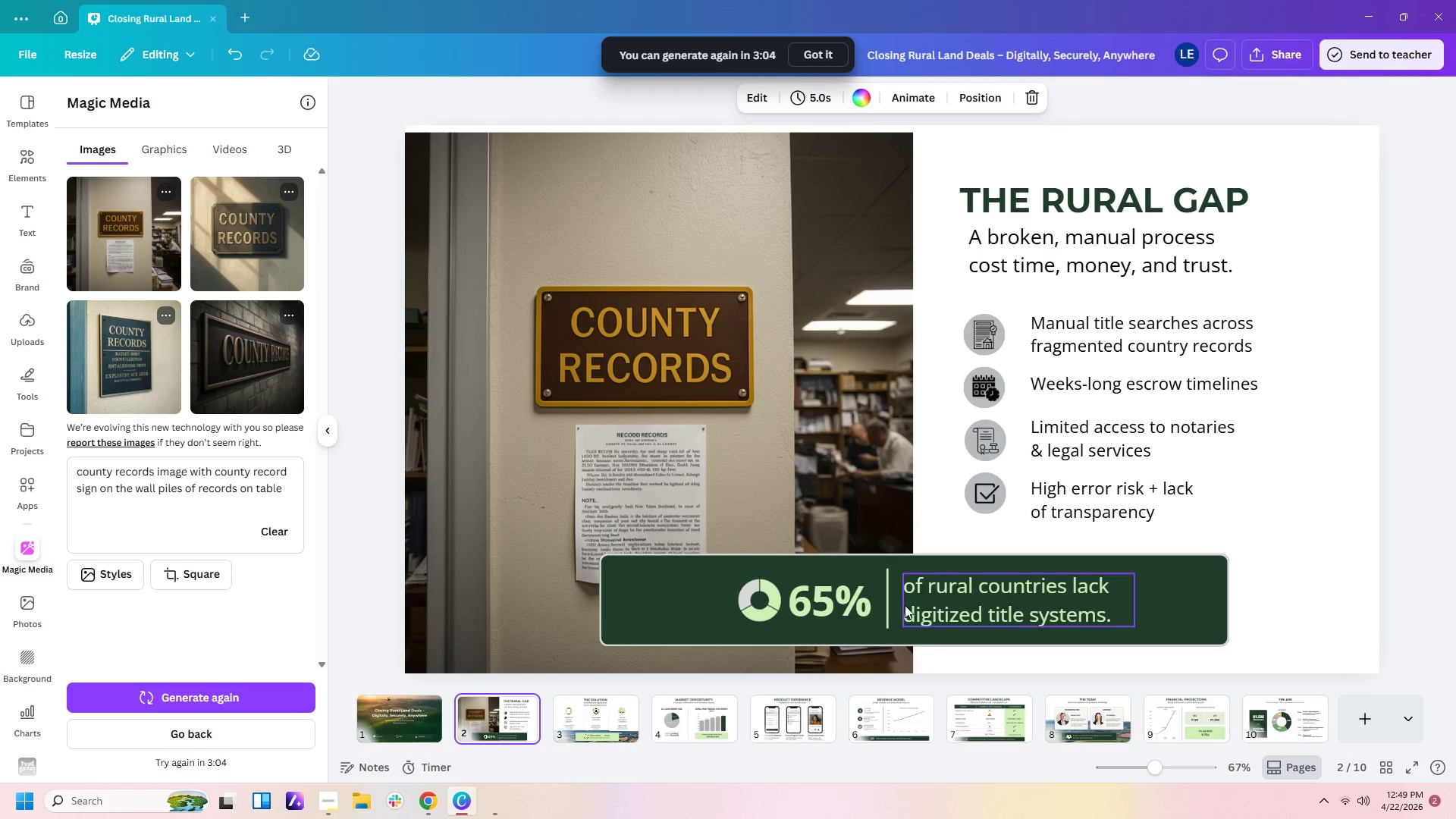 
left_click([1005, 268])
 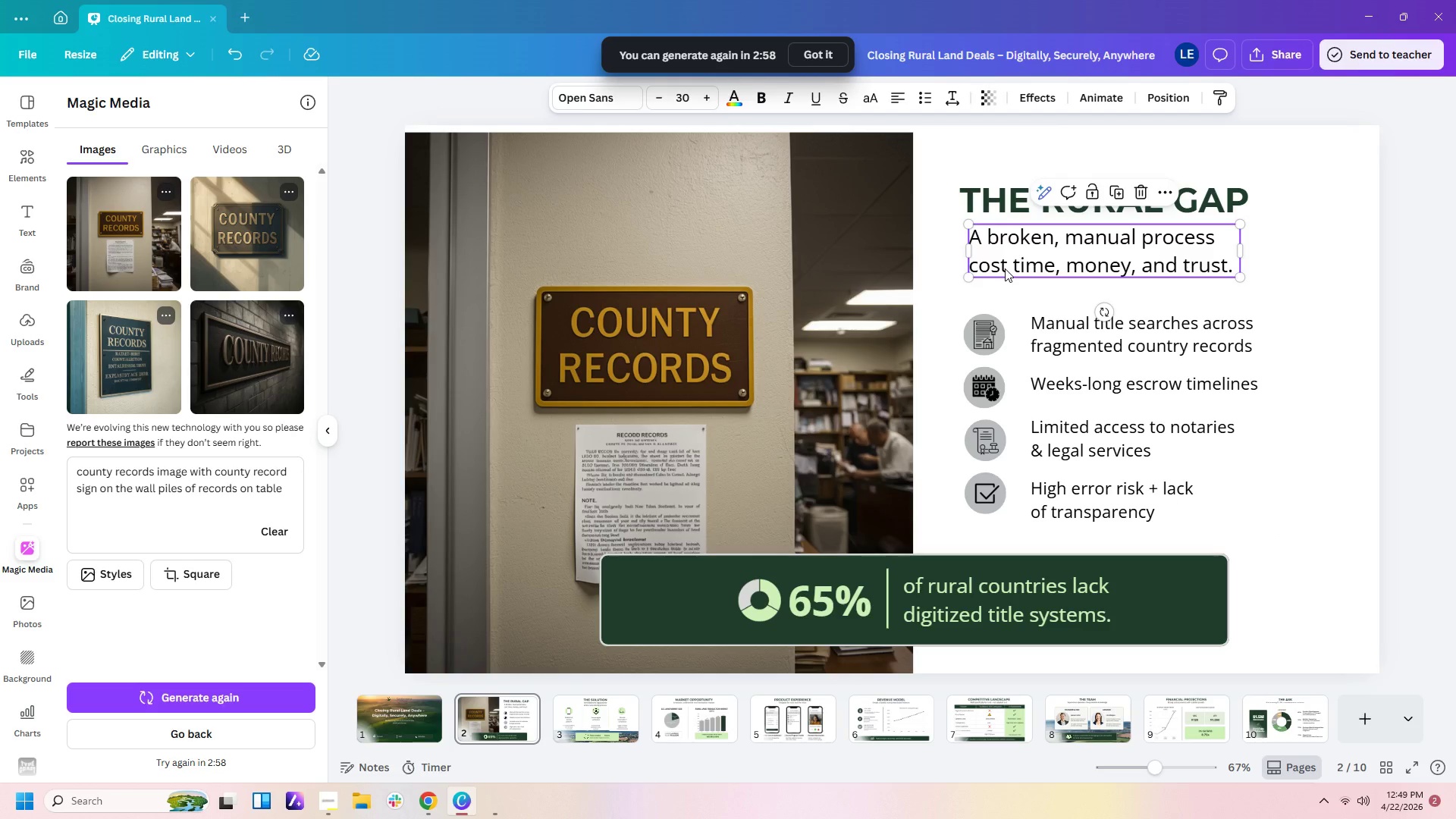 
double_click([1005, 268])
 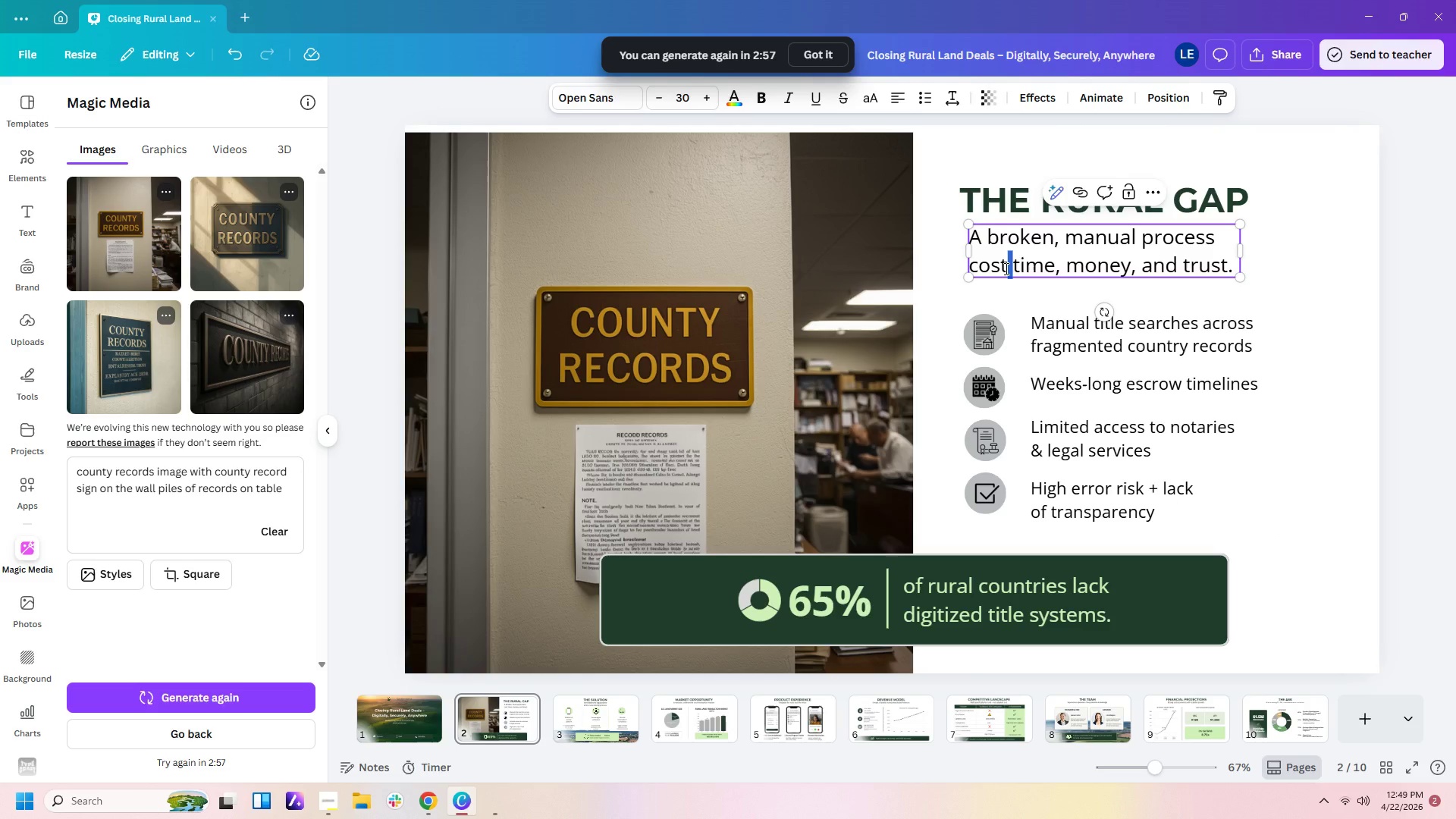 
left_click([1005, 268])
 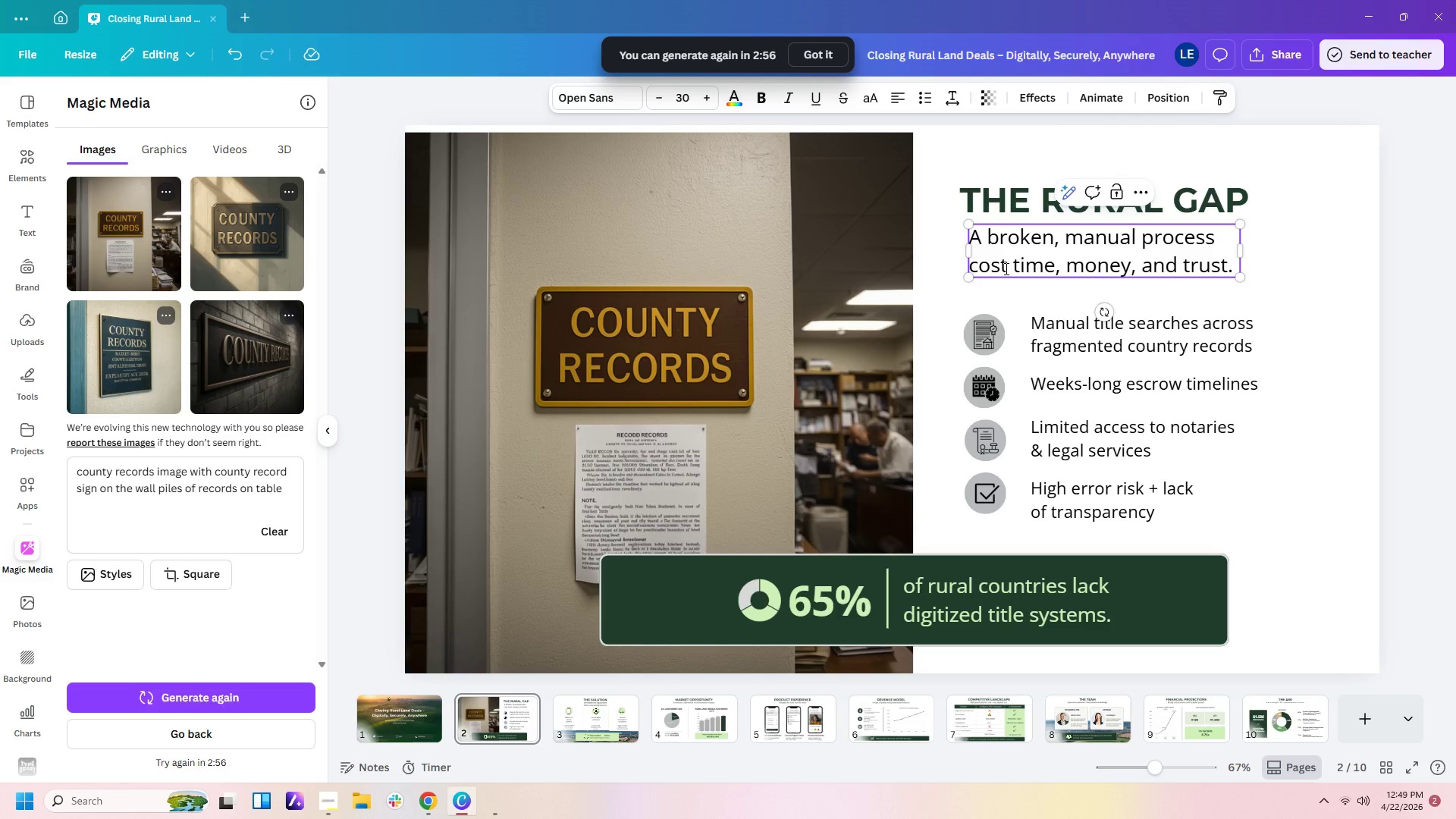 
key(S)
 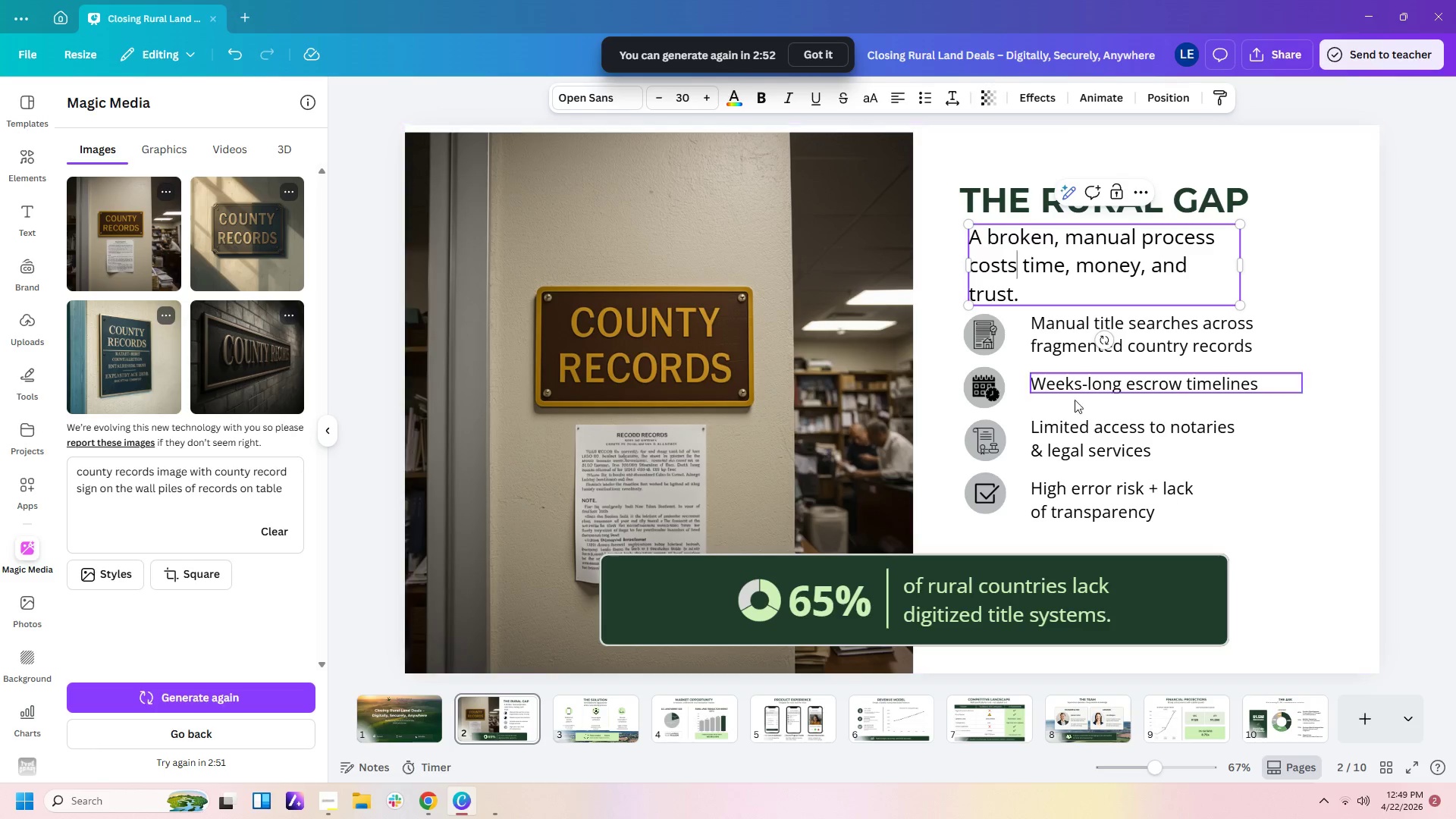 
wait(5.69)
 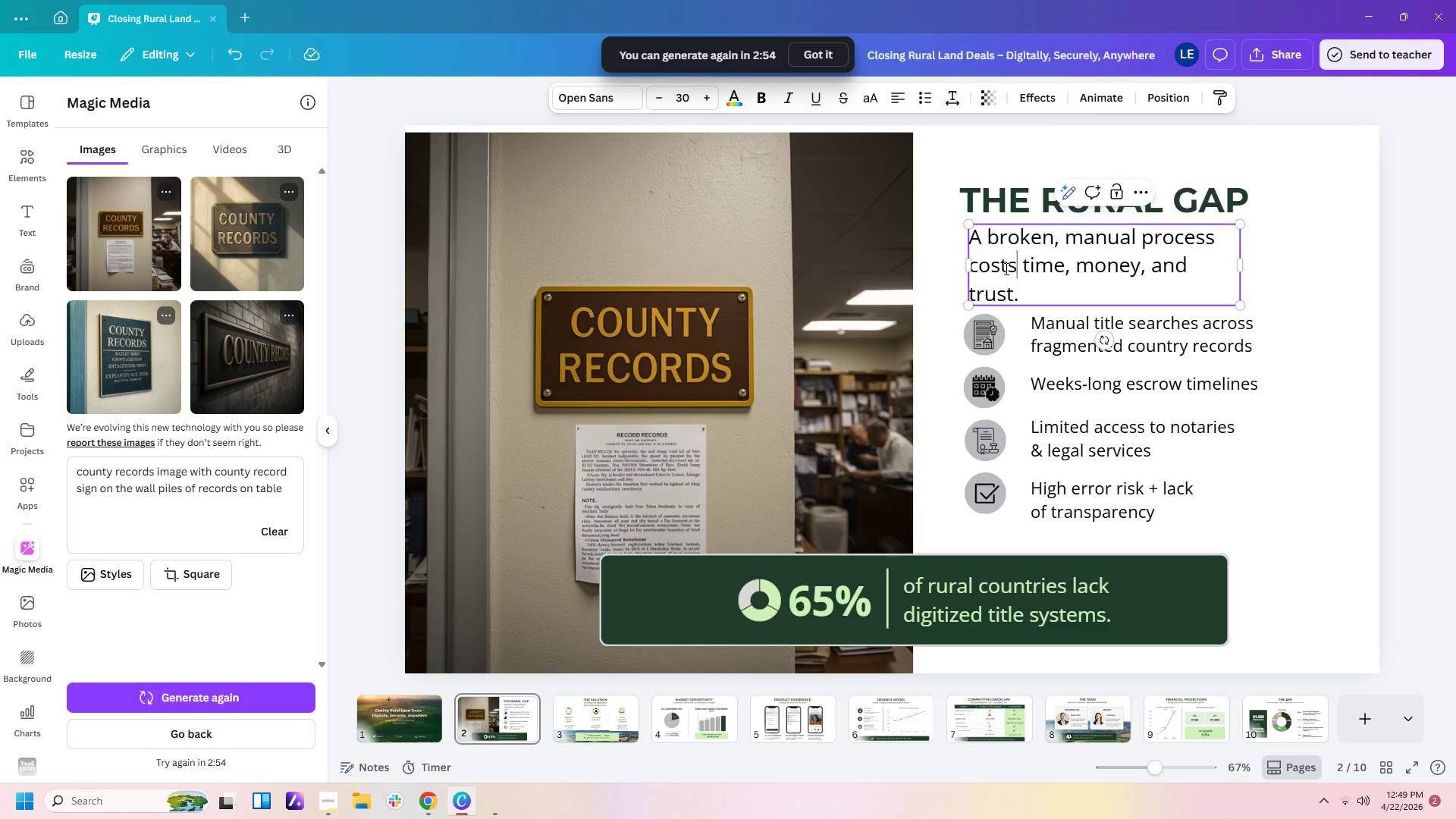 
left_click_drag(start_coordinate=[1240, 259], to_coordinate=[1253, 259])
 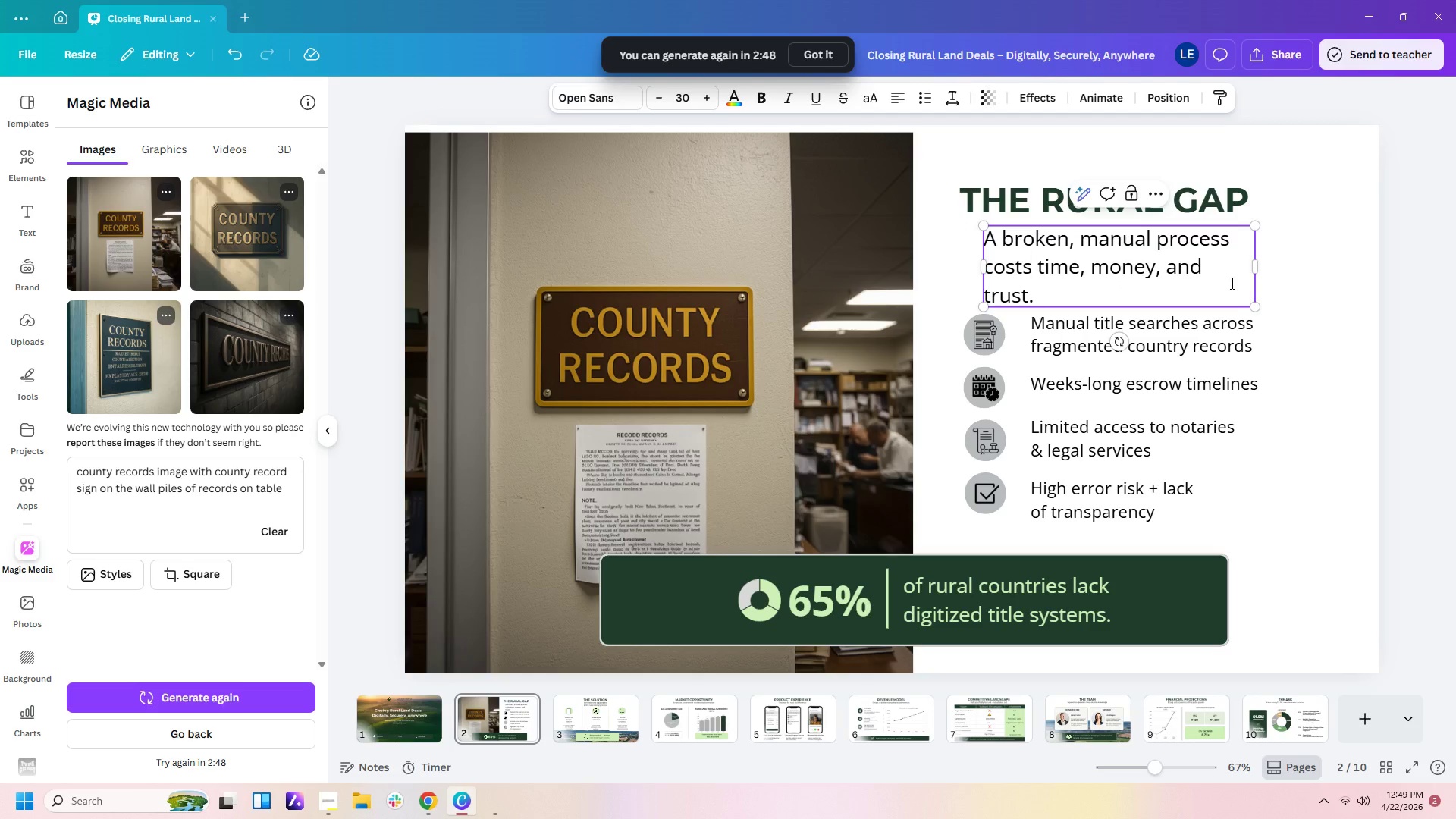 
key(Control+Z)
 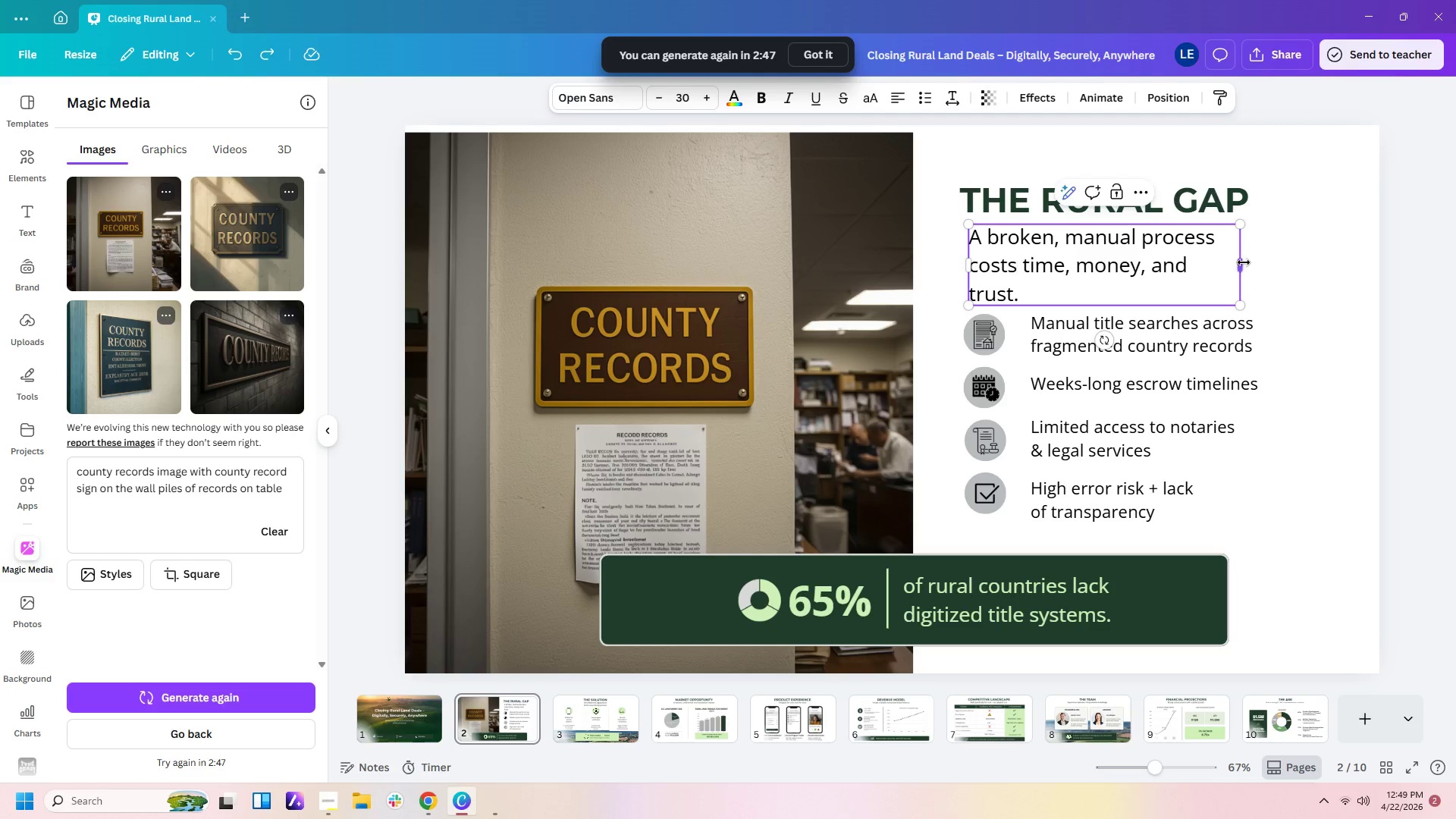 
left_click_drag(start_coordinate=[1244, 262], to_coordinate=[1256, 262])
 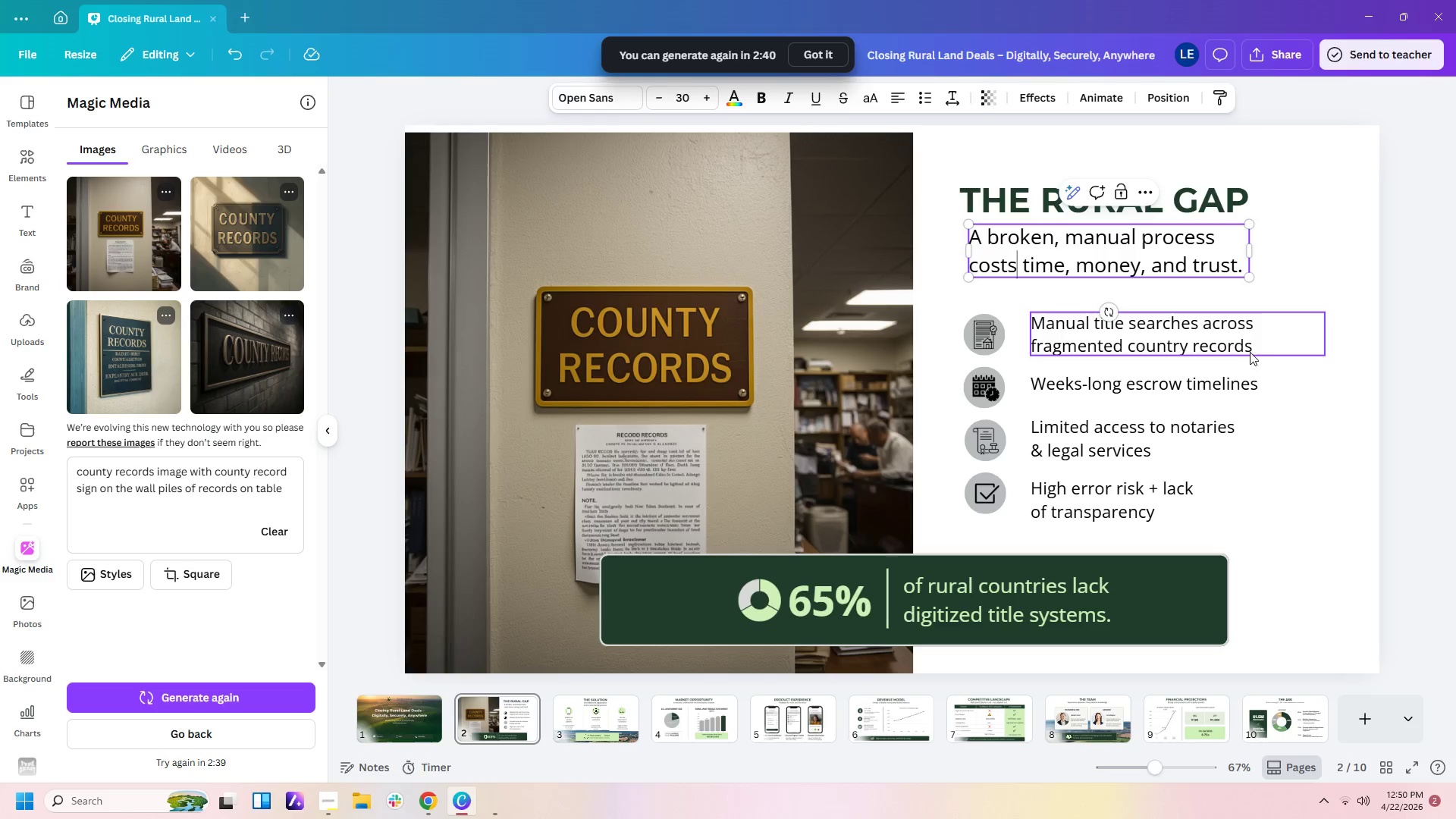 
wait(11.47)
 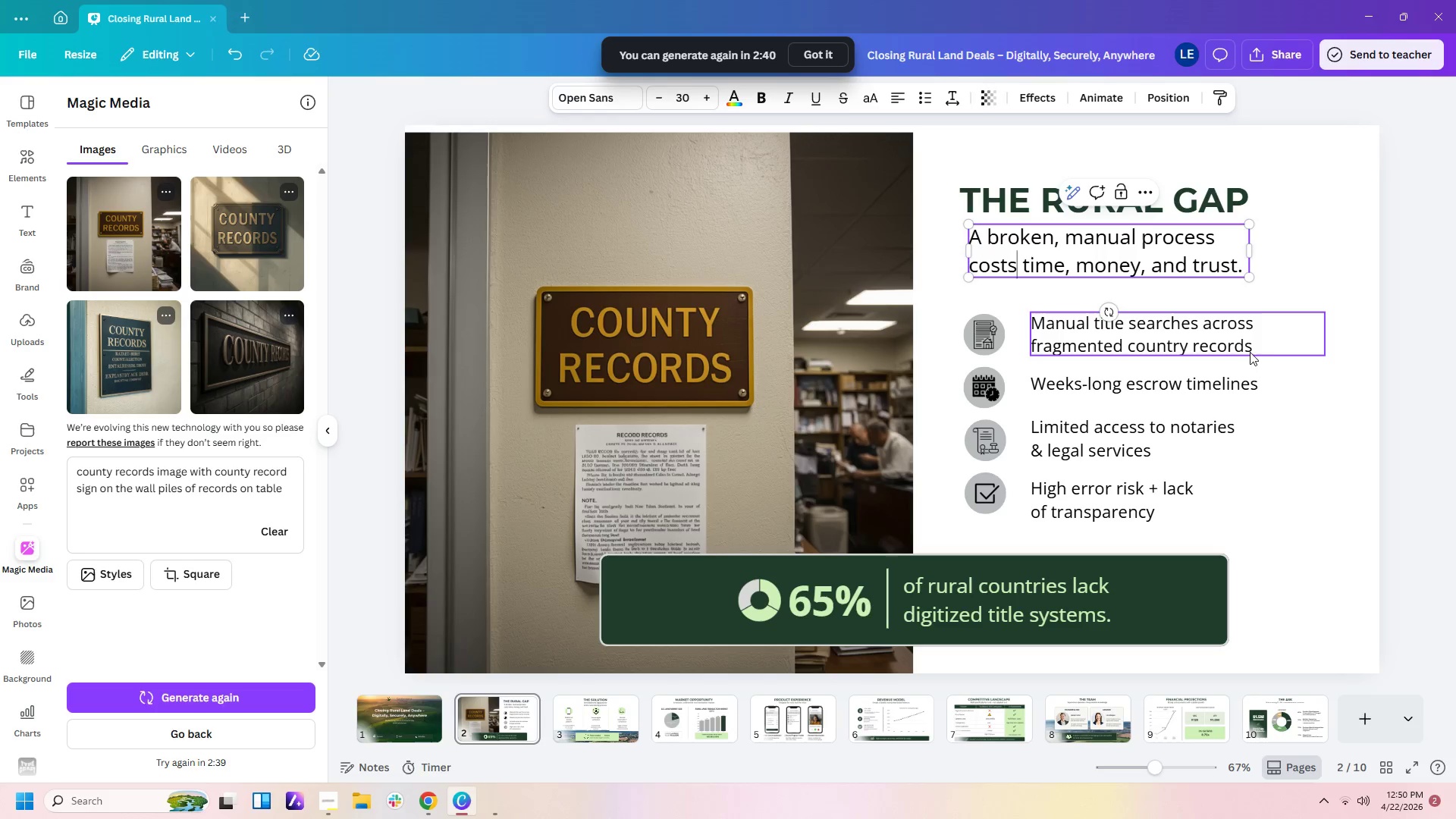 
left_click([1188, 343])
 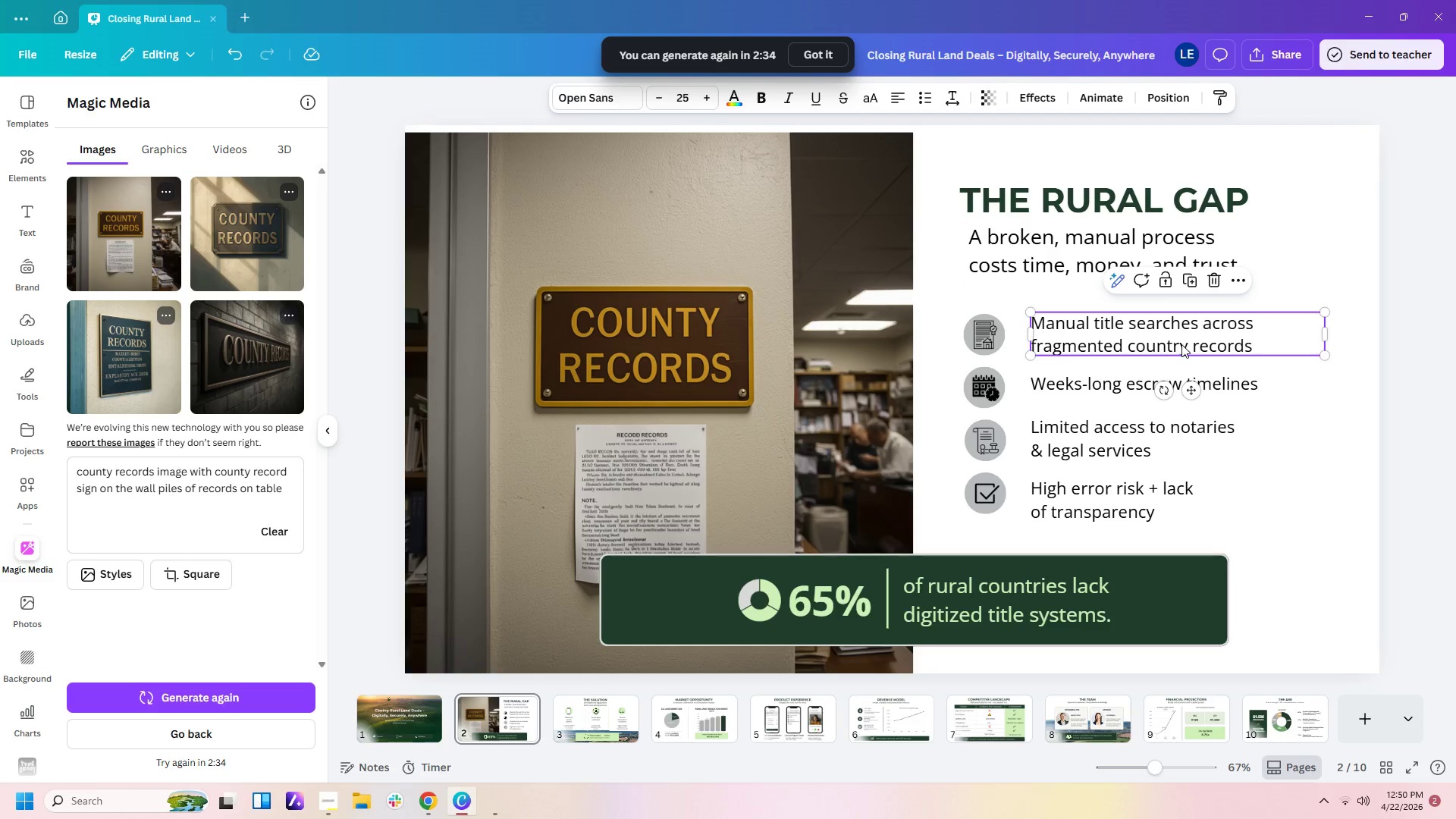 
left_click([1180, 344])
 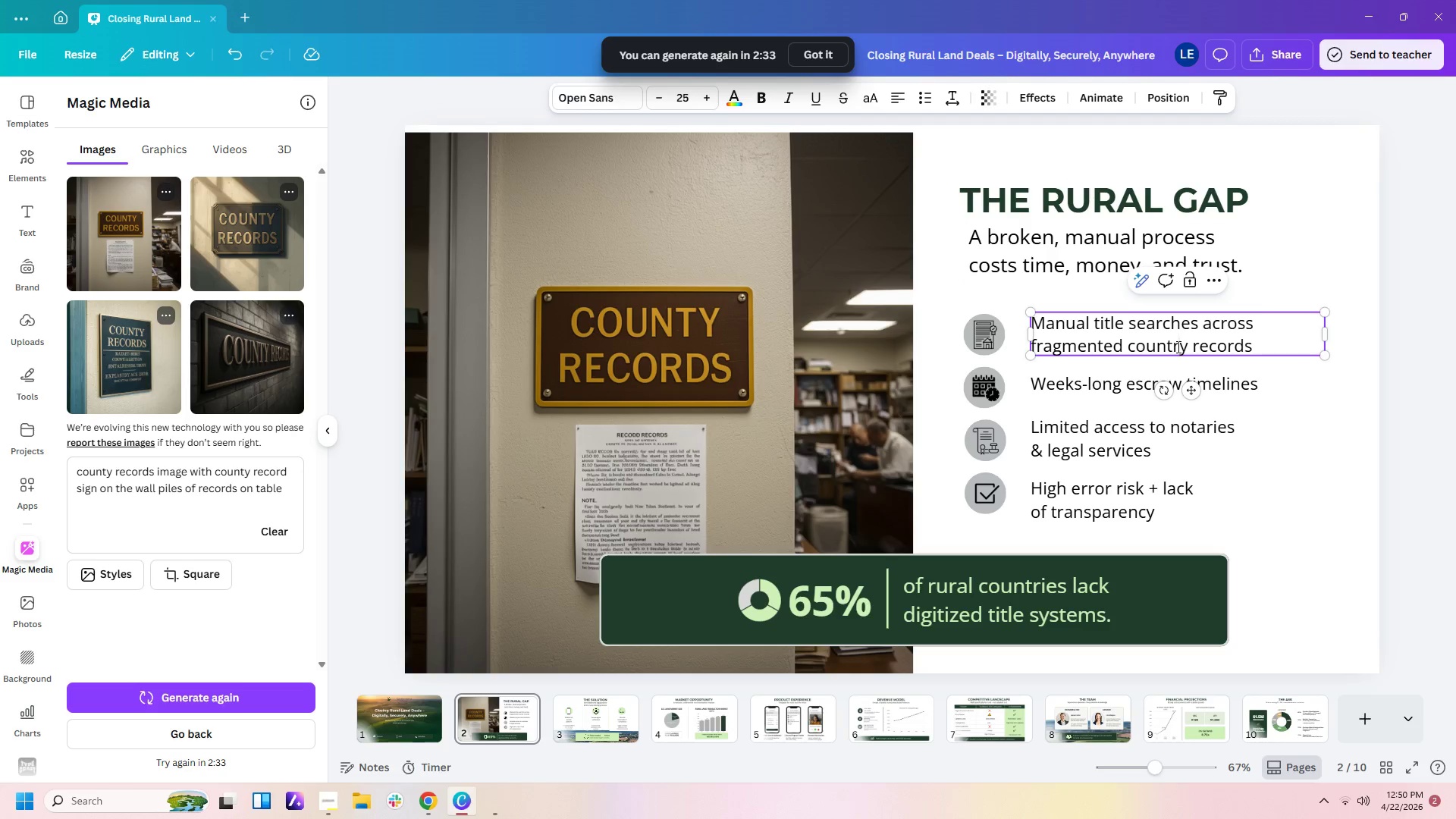 
key(Backspace)
 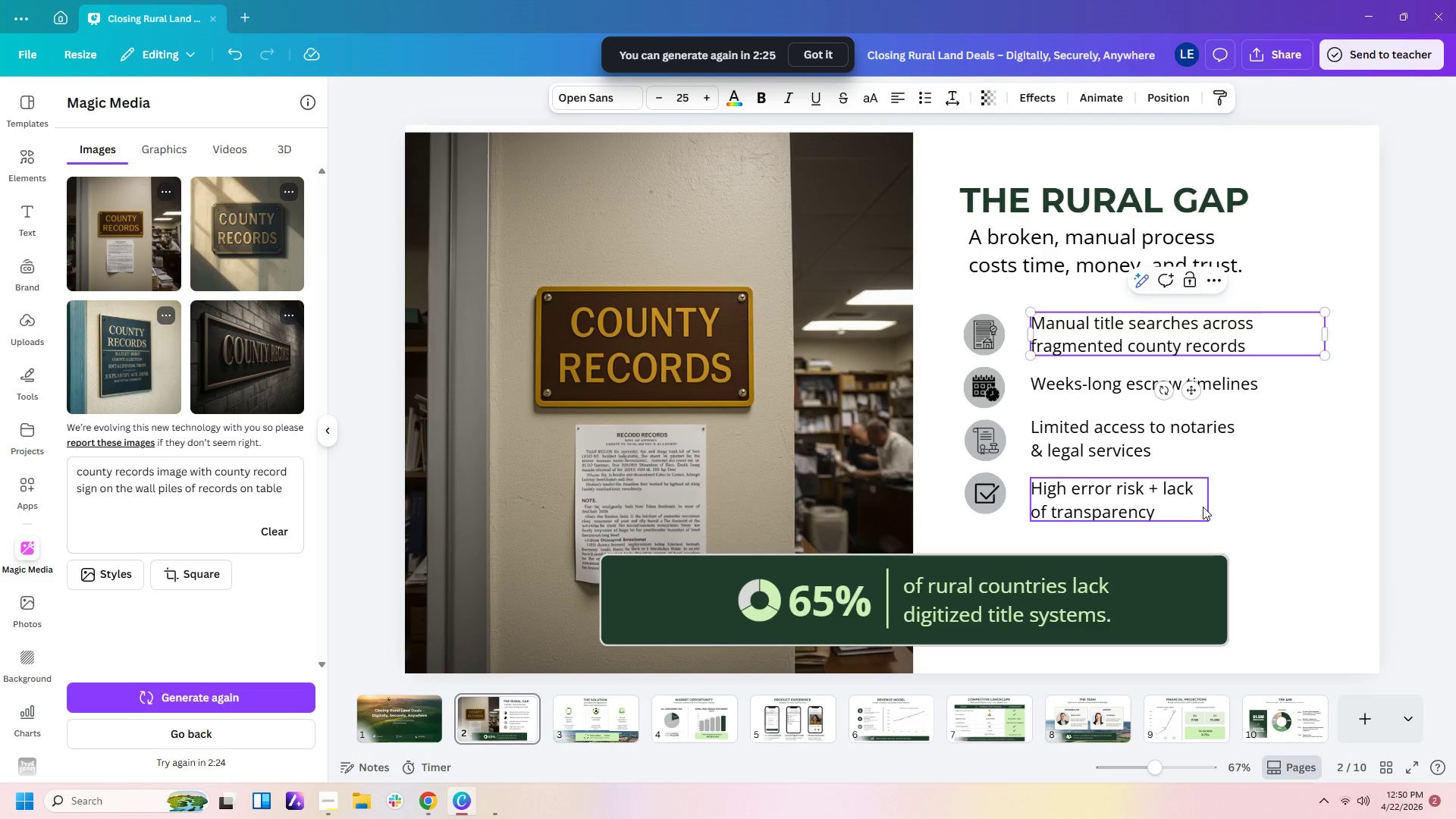 
wait(13.31)
 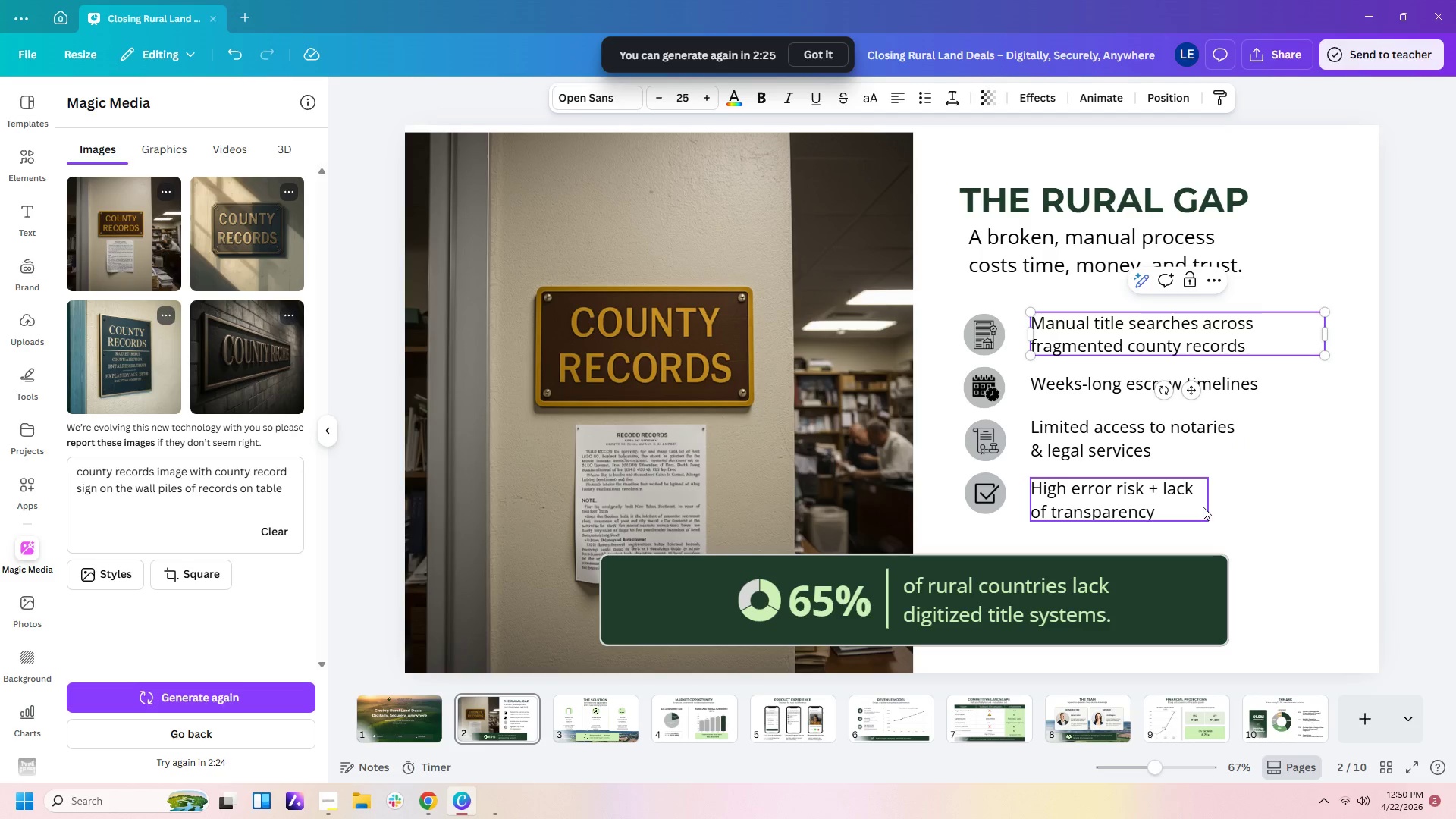 
left_click([592, 717])
 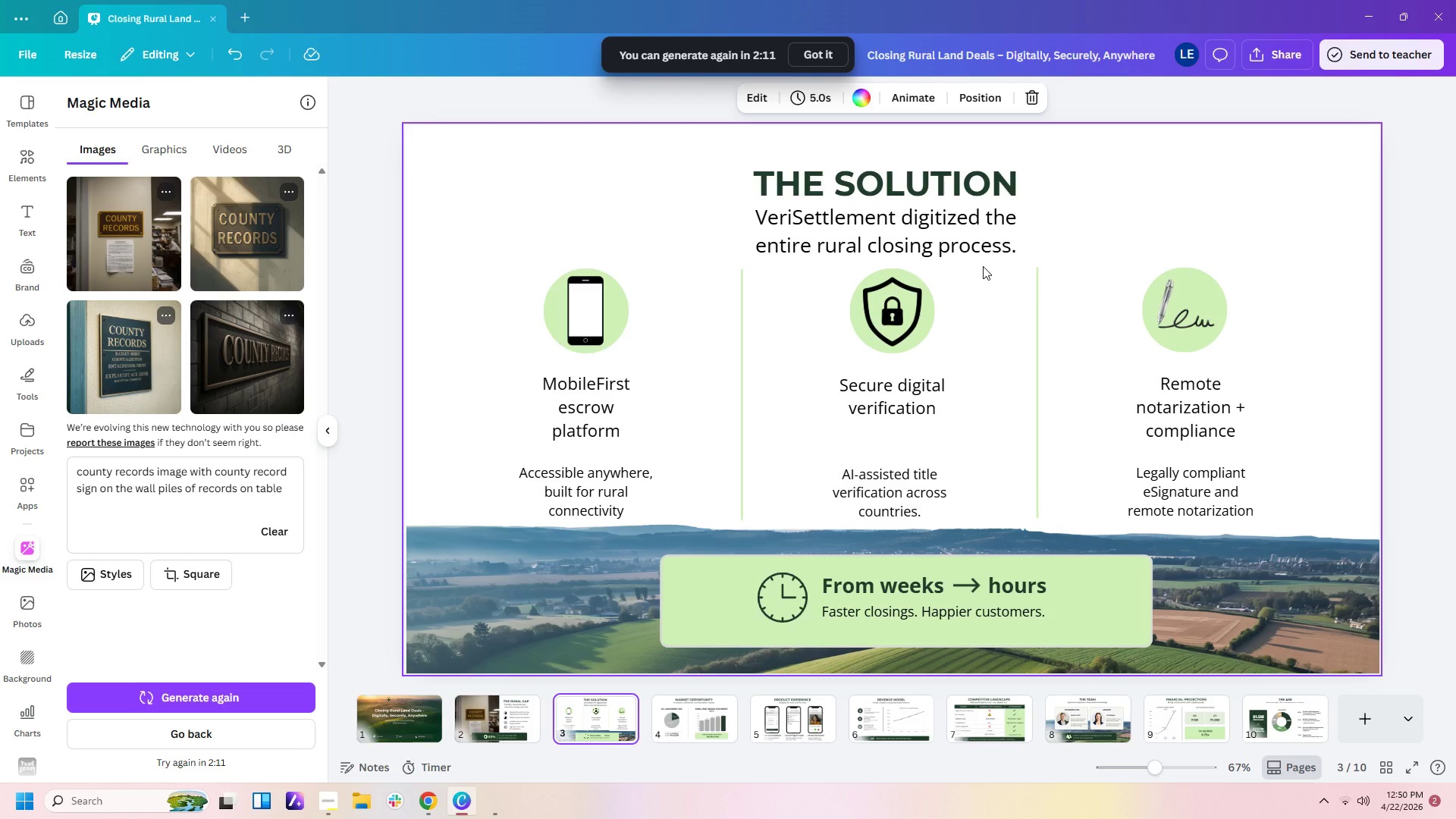 
wait(13.61)
 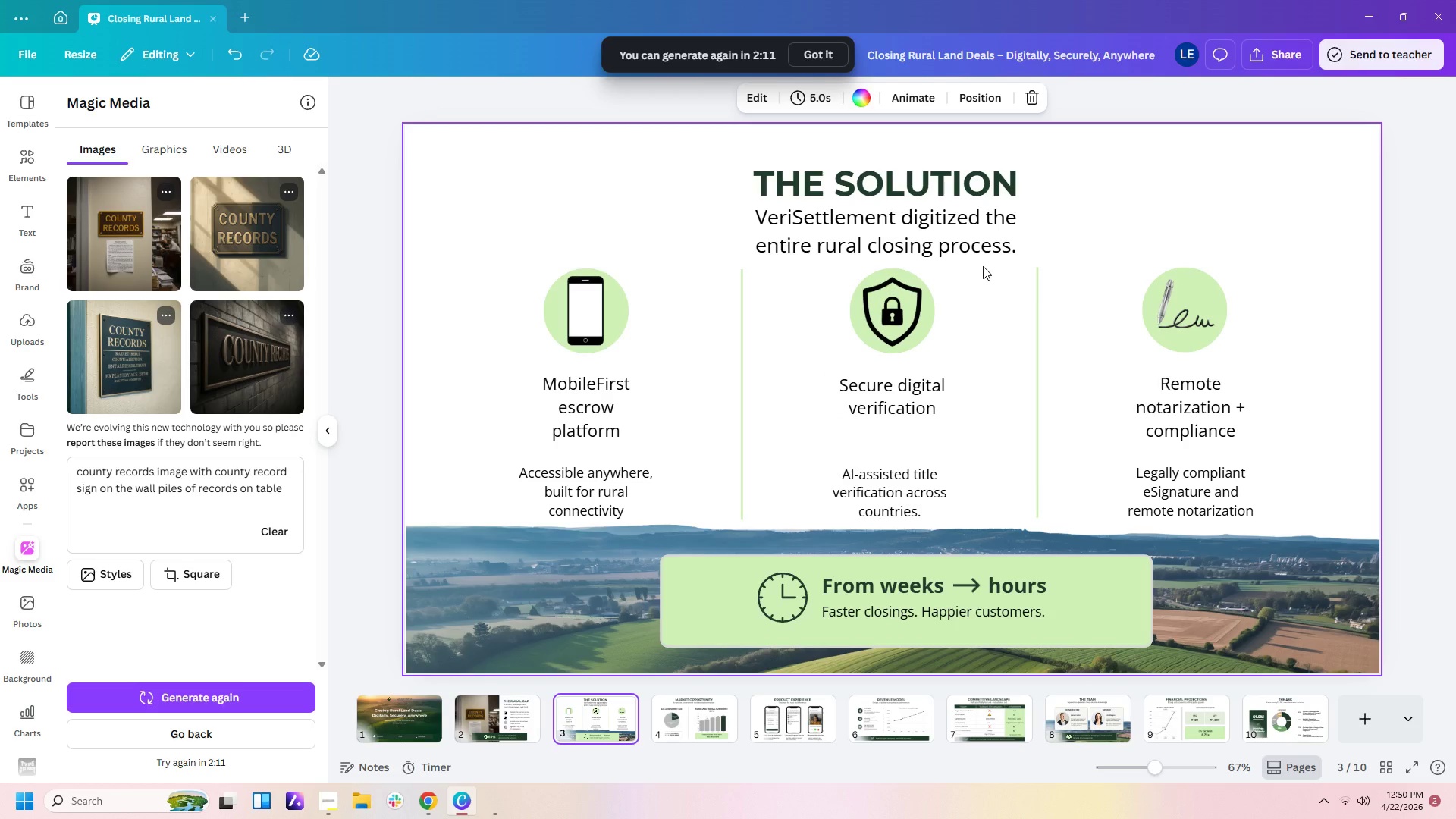 
left_click([1325, 576])
 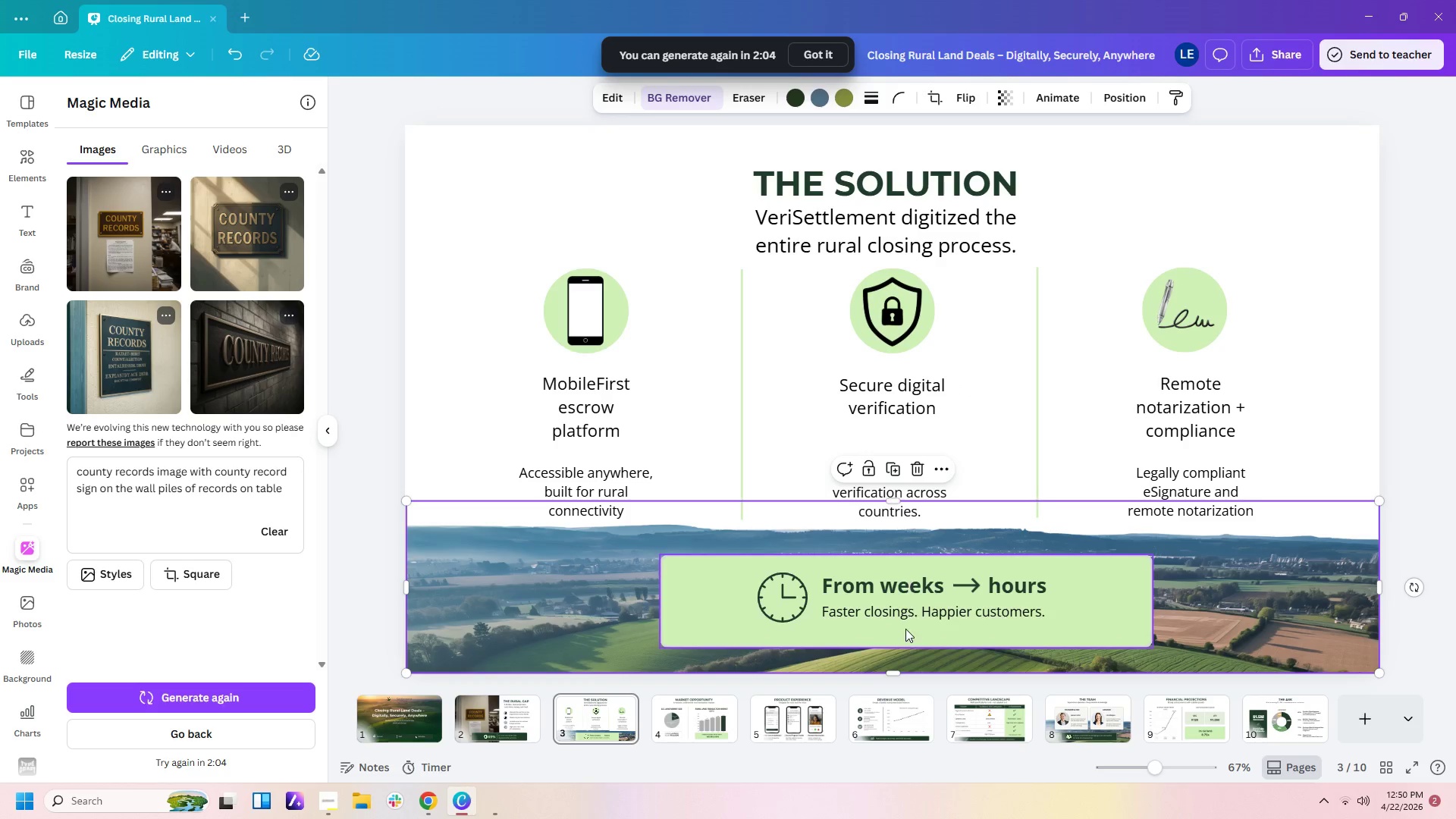 
left_click_drag(start_coordinate=[898, 670], to_coordinate=[904, 621])
 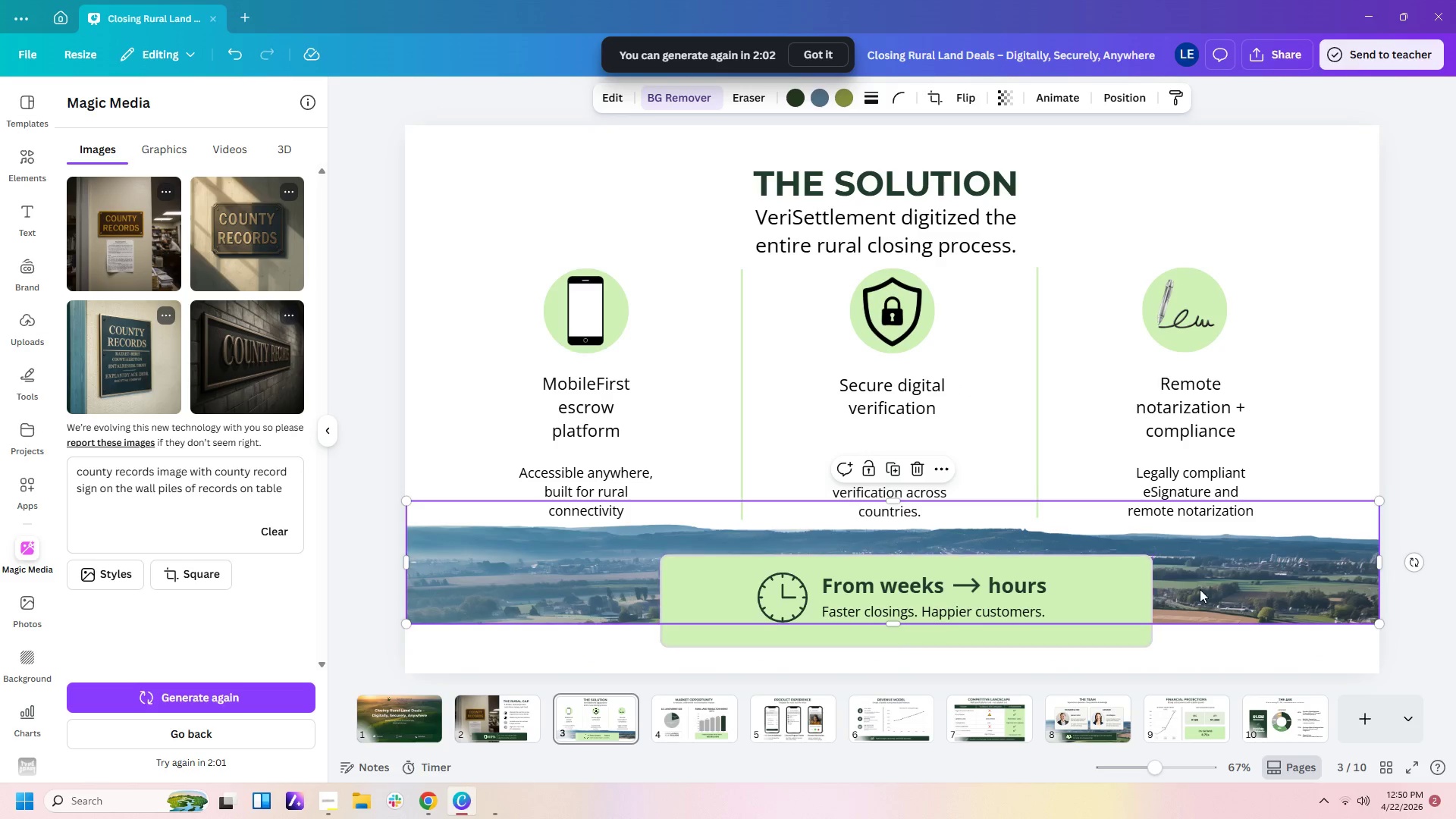 
left_click_drag(start_coordinate=[1200, 589], to_coordinate=[1198, 646])
 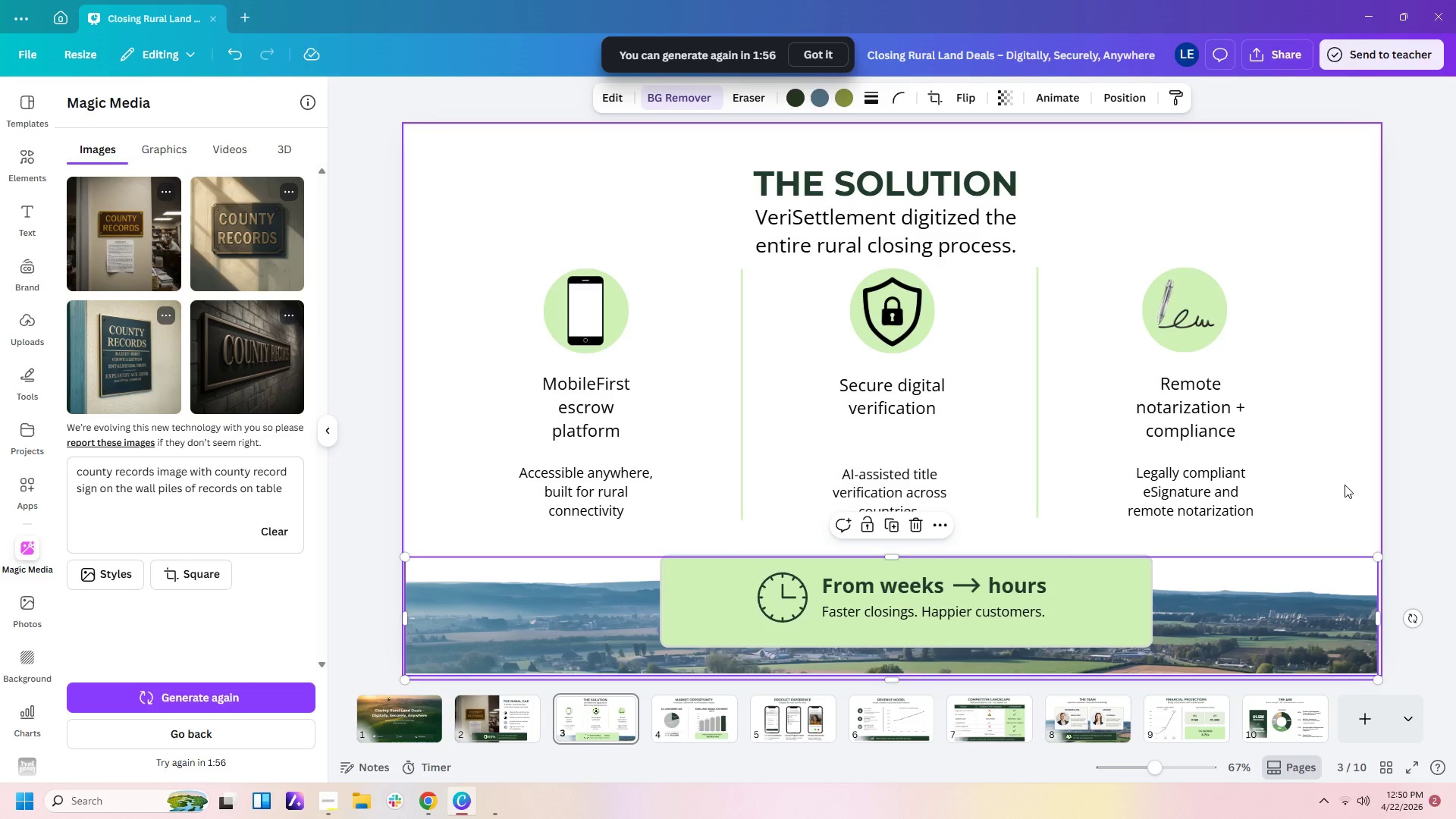 
left_click_drag(start_coordinate=[1362, 543], to_coordinate=[394, 265])
 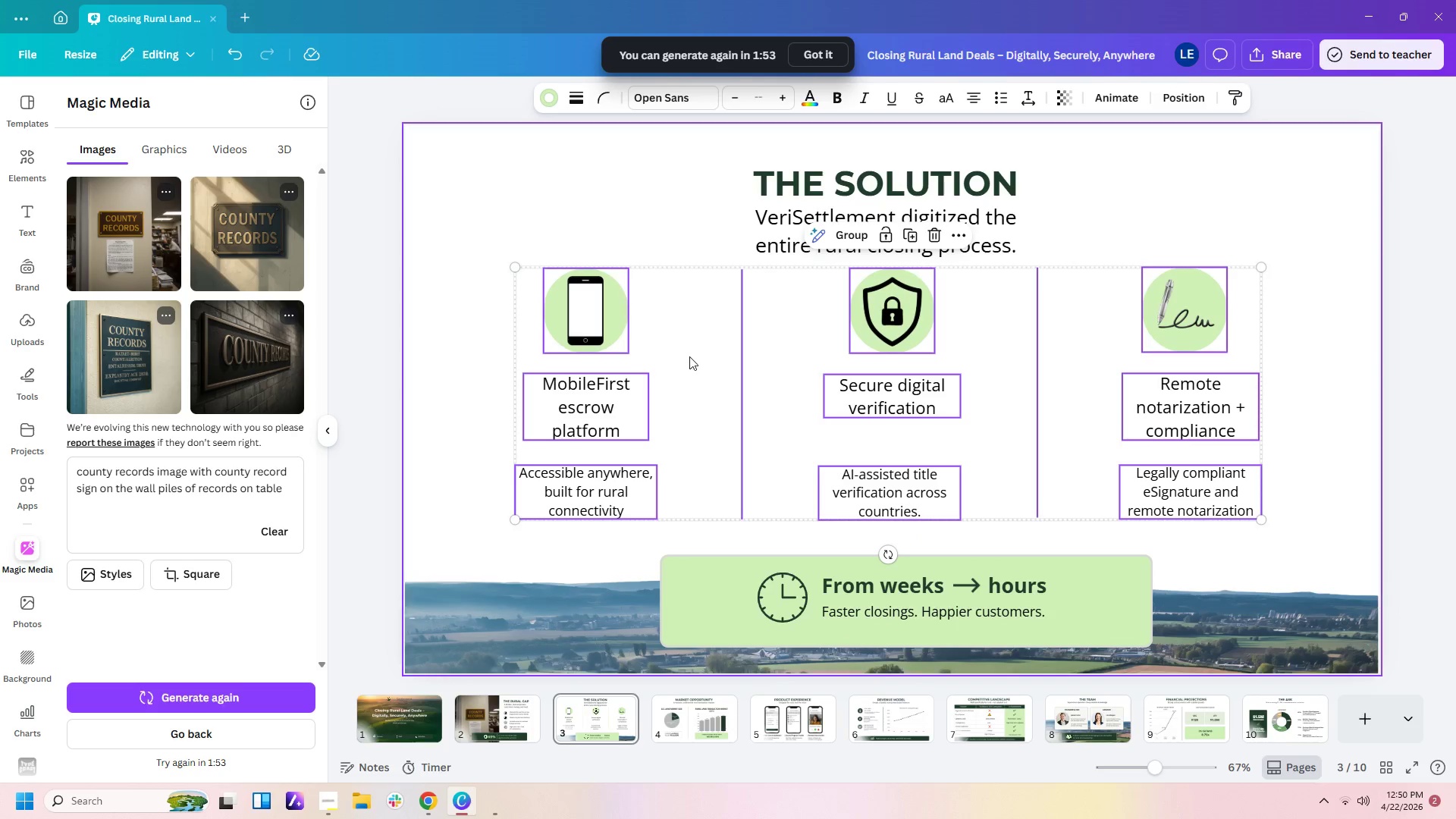 
left_click_drag(start_coordinate=[690, 355], to_coordinate=[691, 373])
 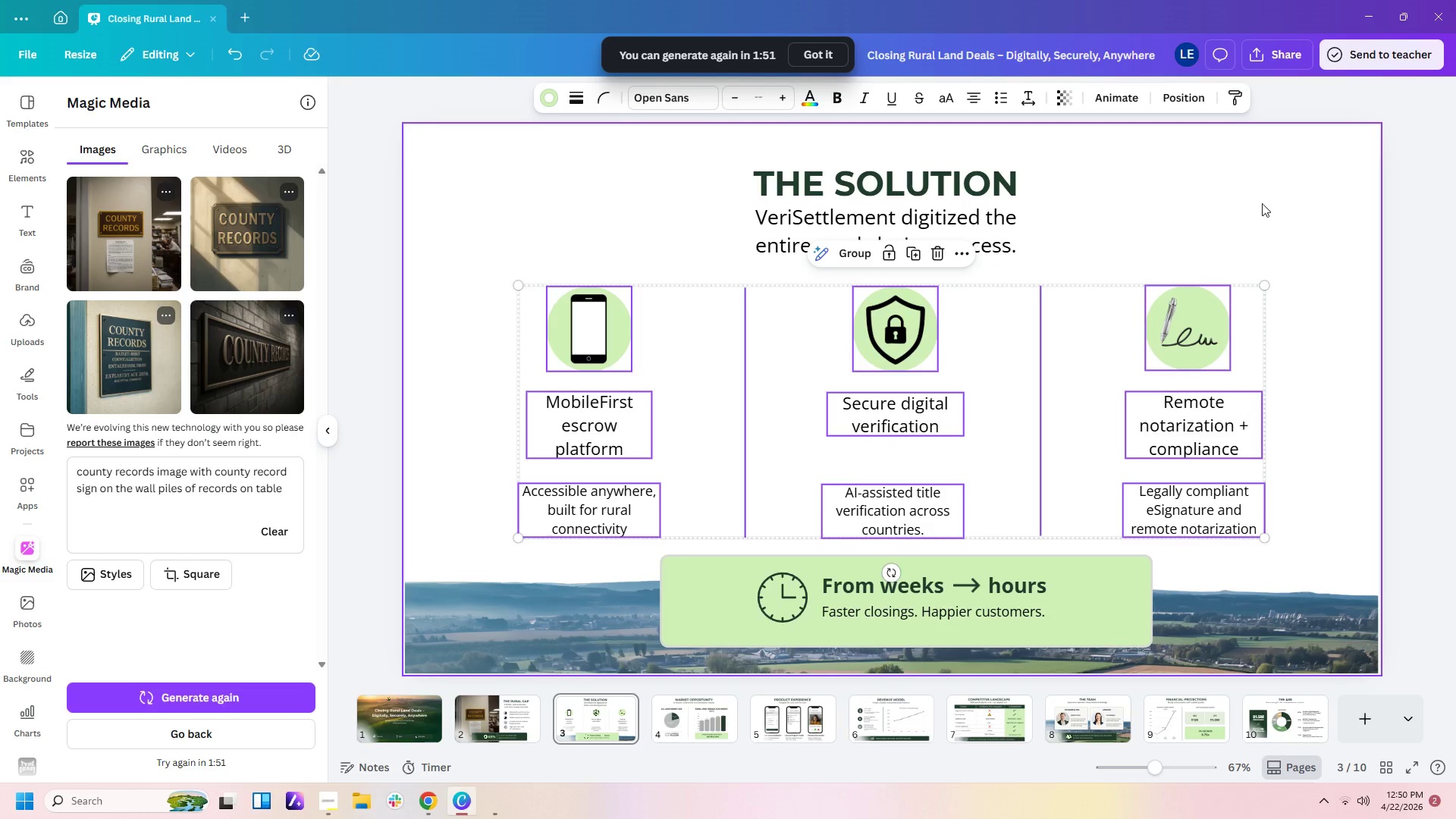 
left_click([1276, 186])
 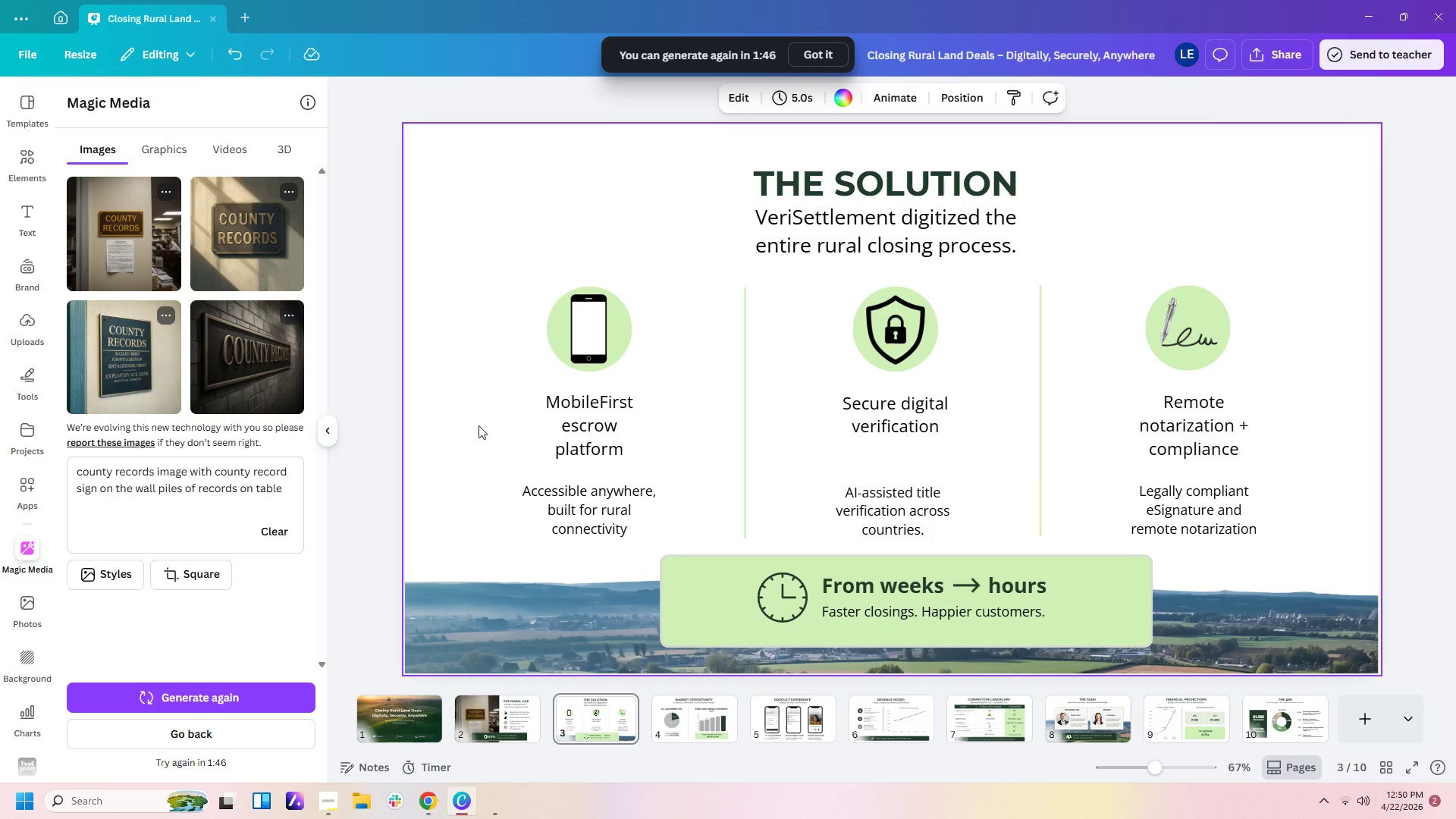 
wait(5.7)
 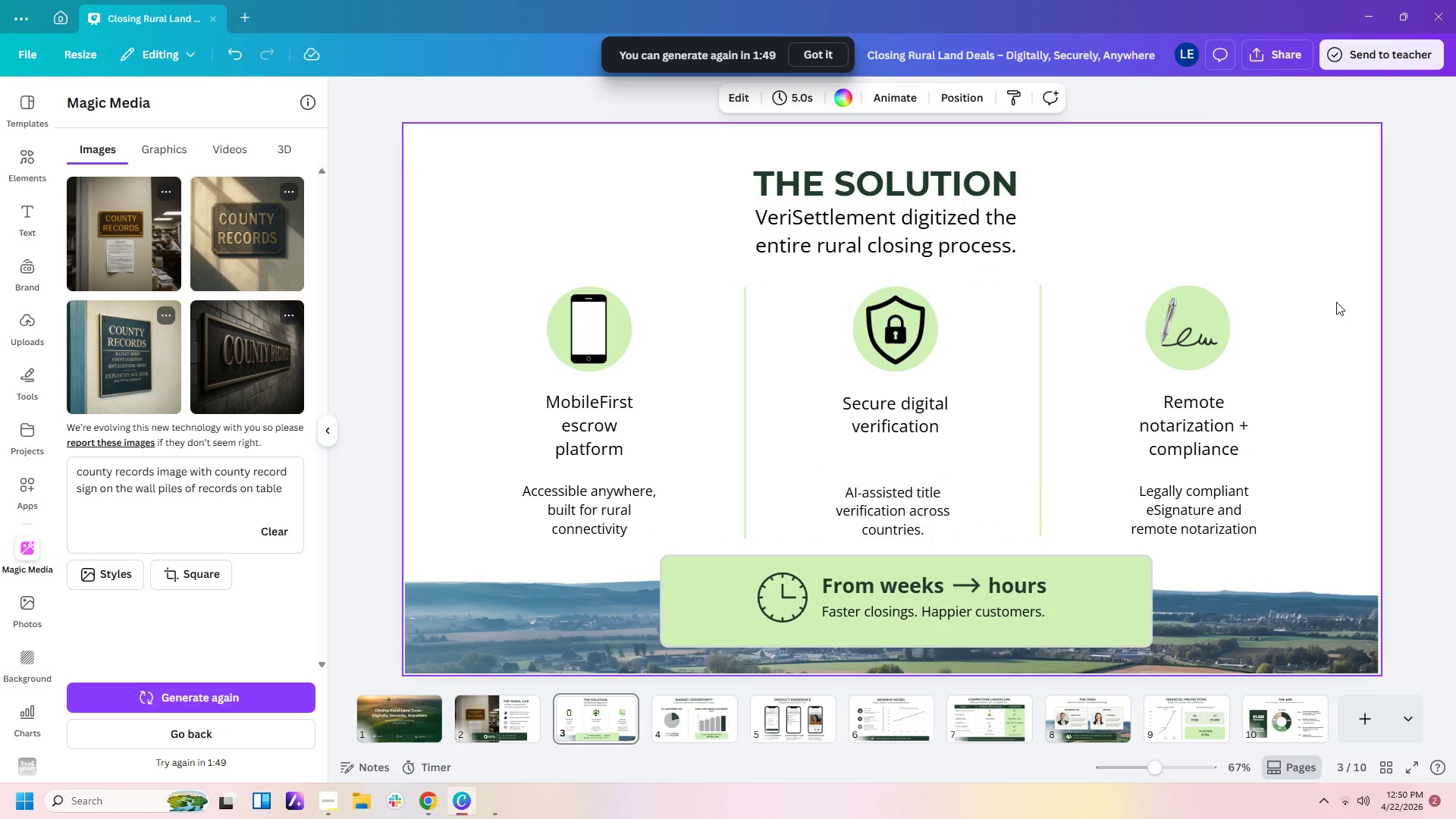 
double_click([599, 399])
 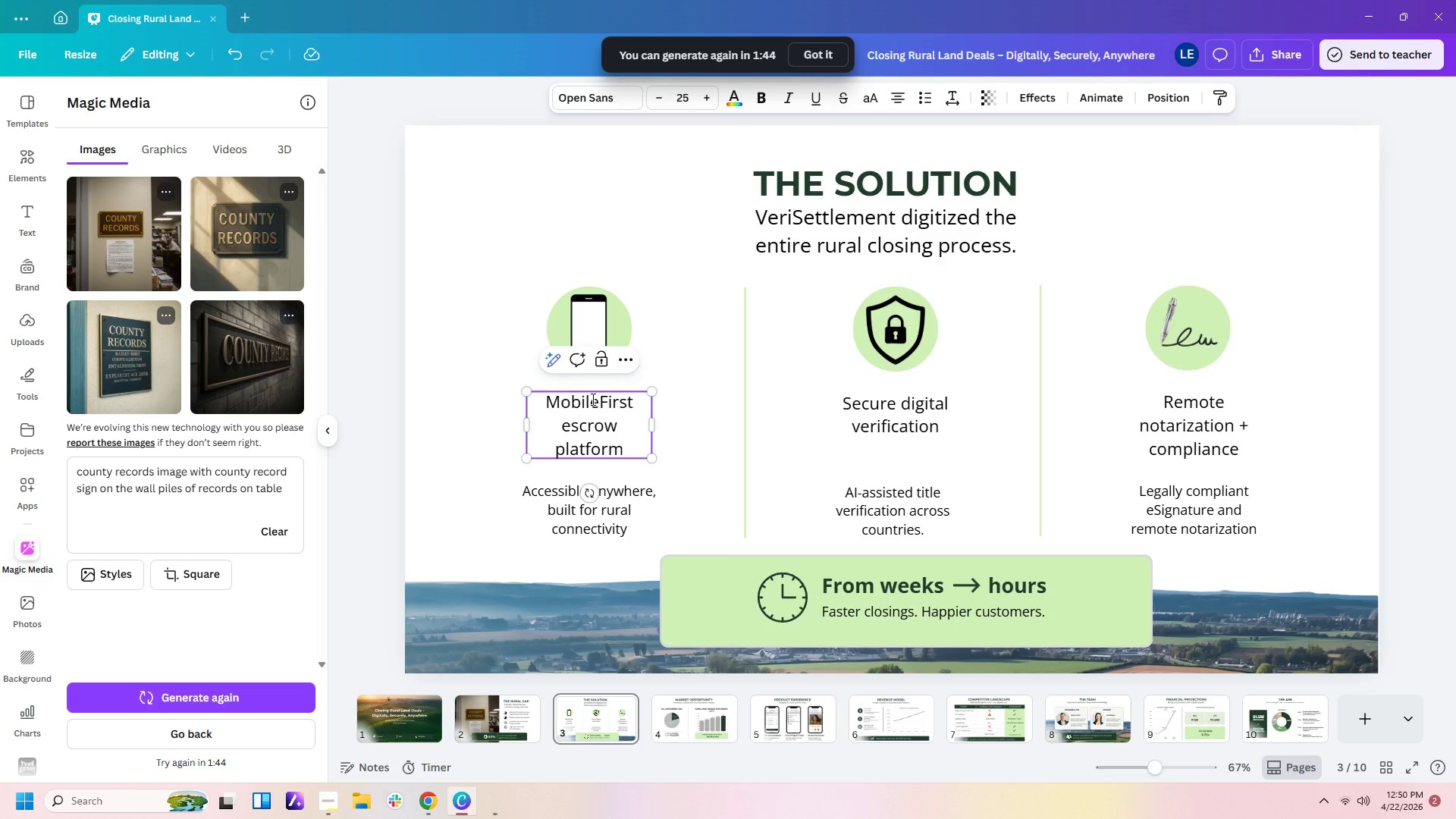 
key(Minus)
 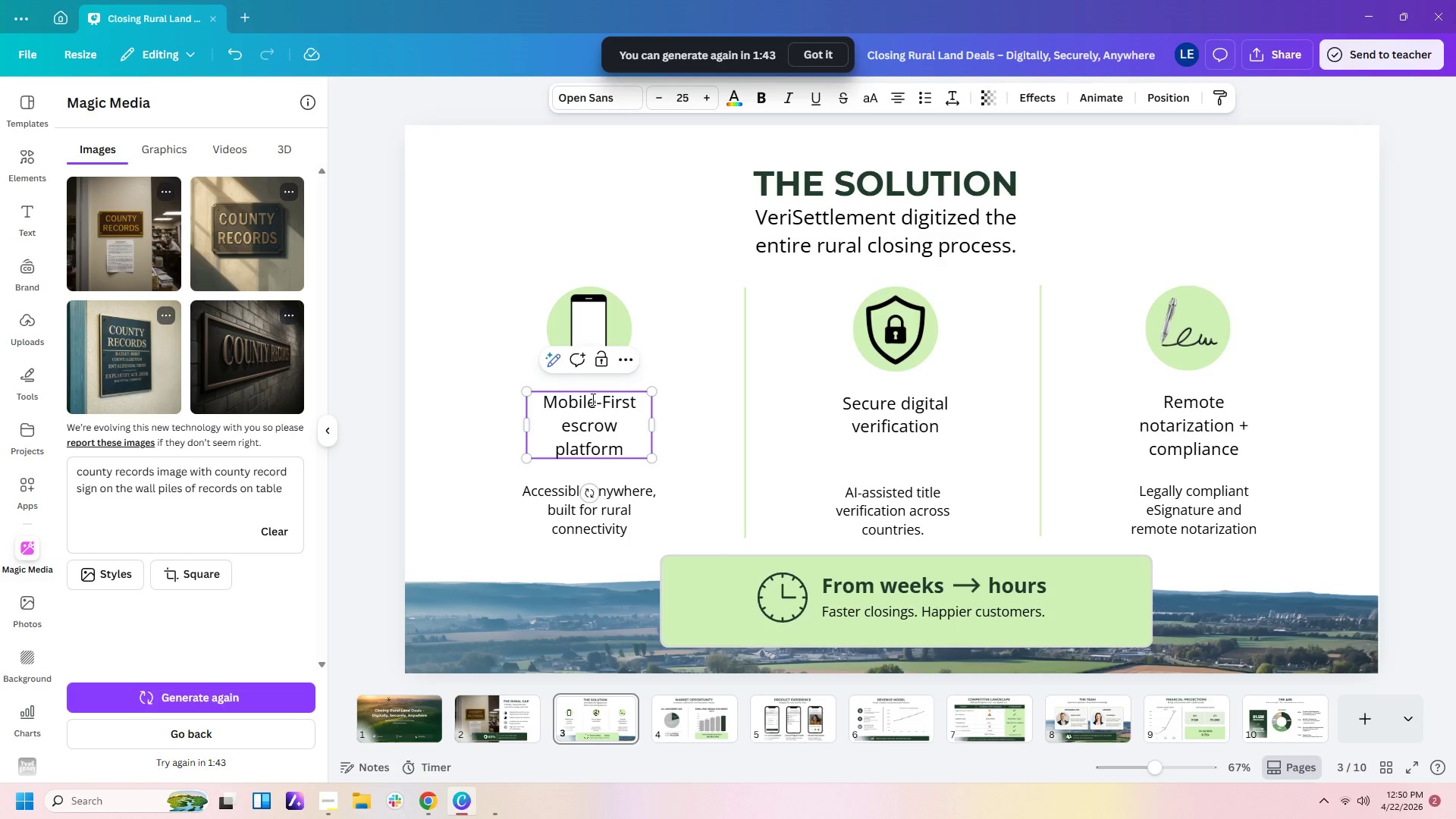 
key(Delete)
 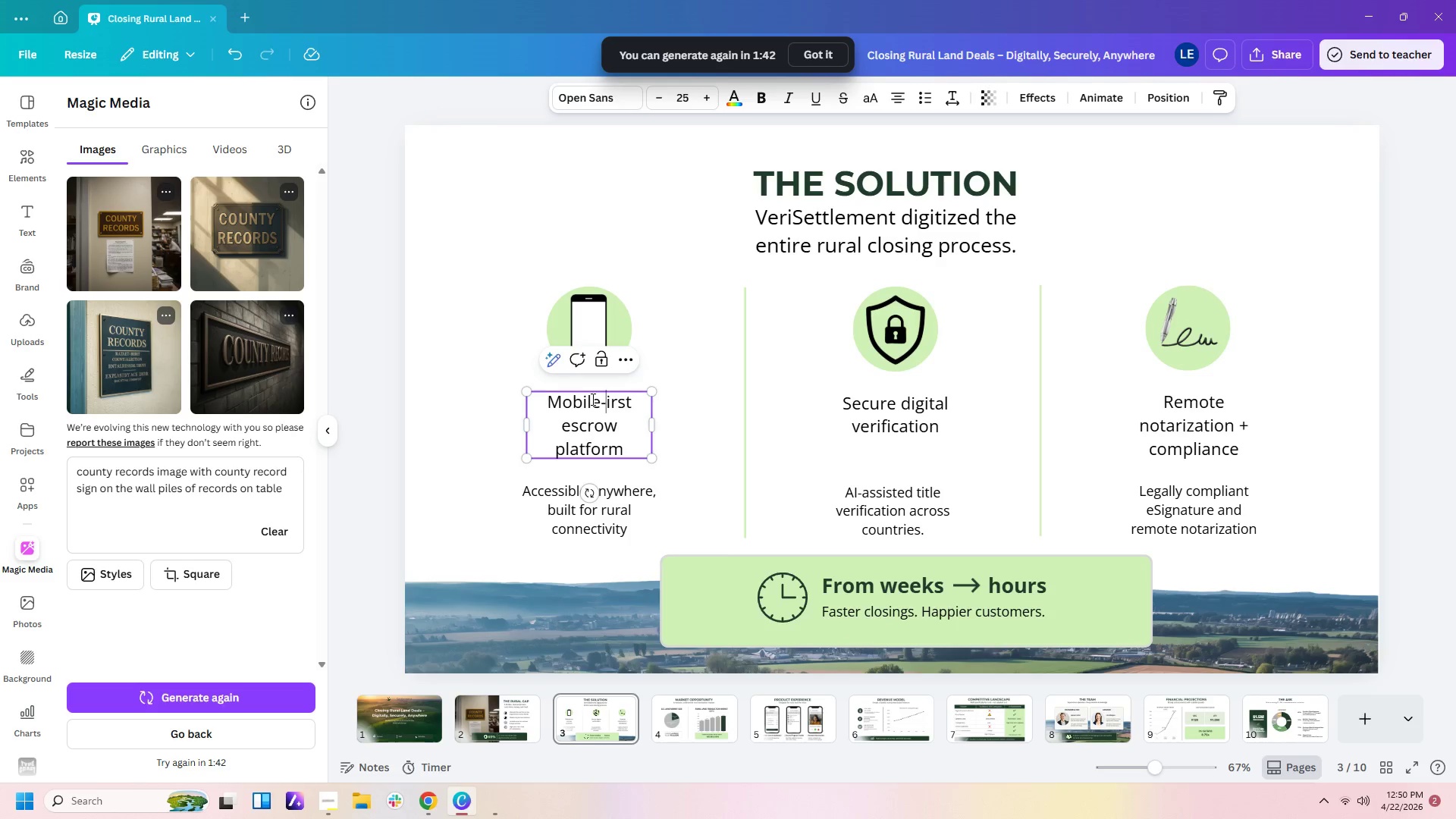 
key(F)
 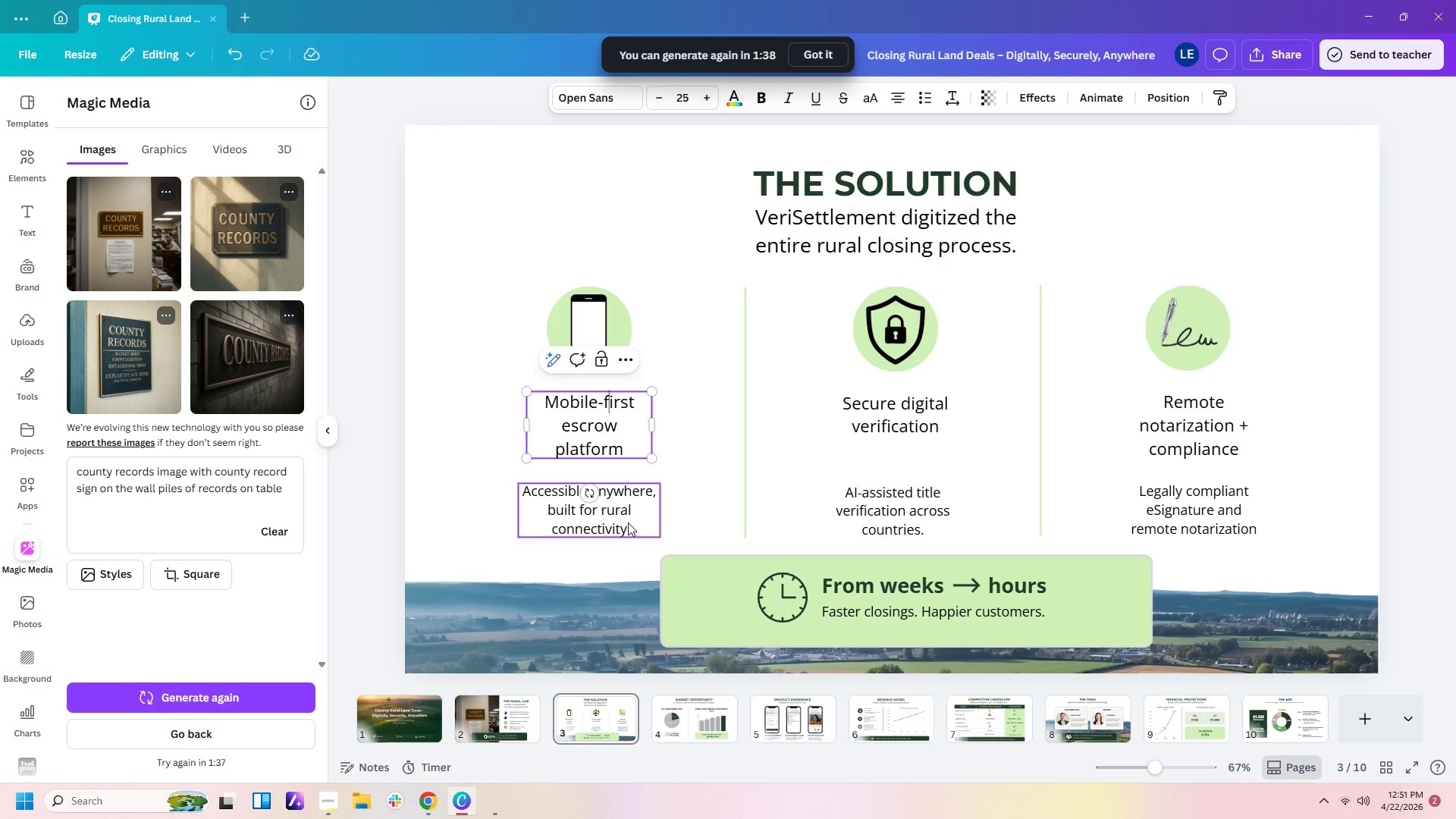 
wait(9.7)
 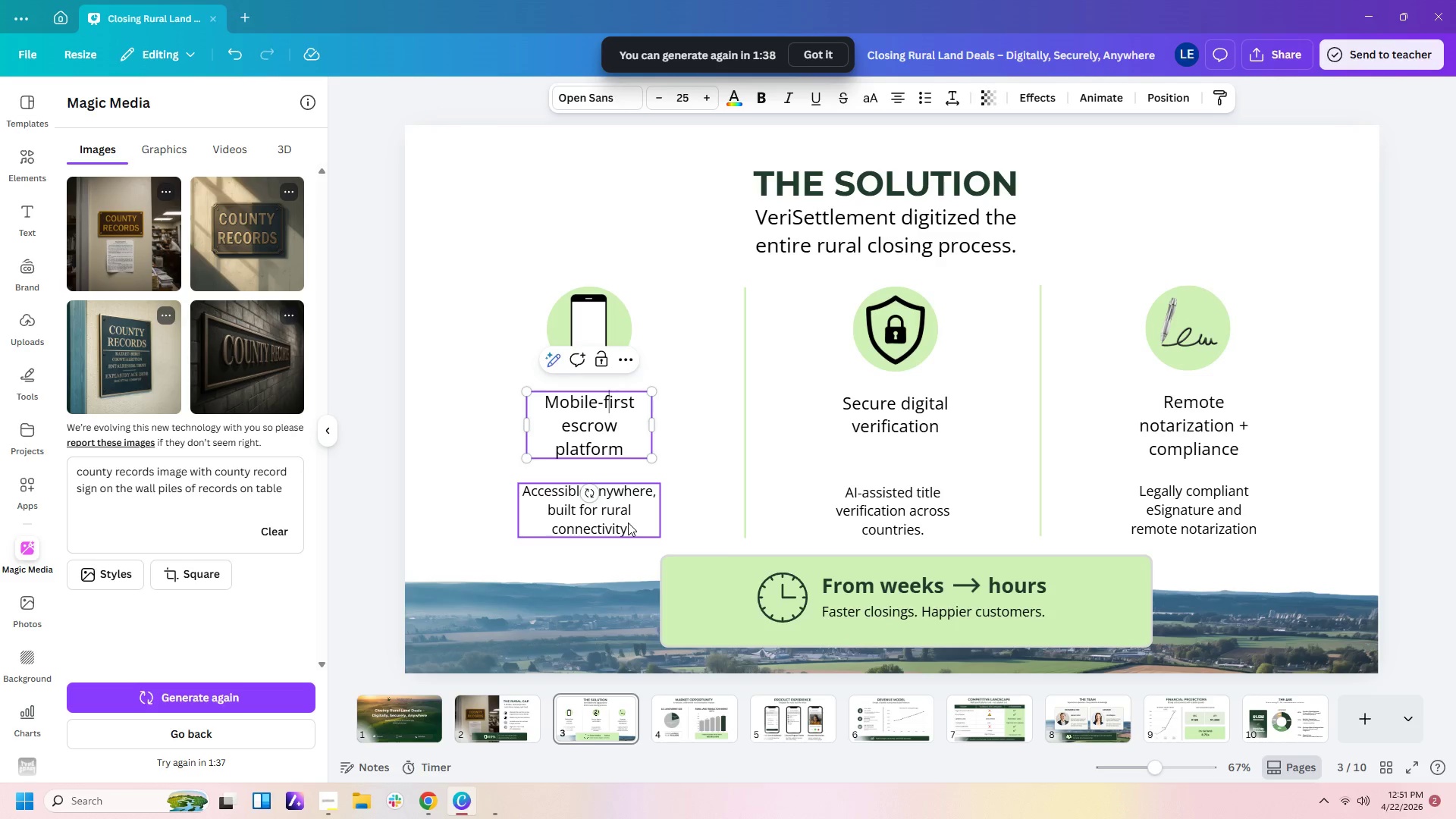 
double_click([642, 531])
 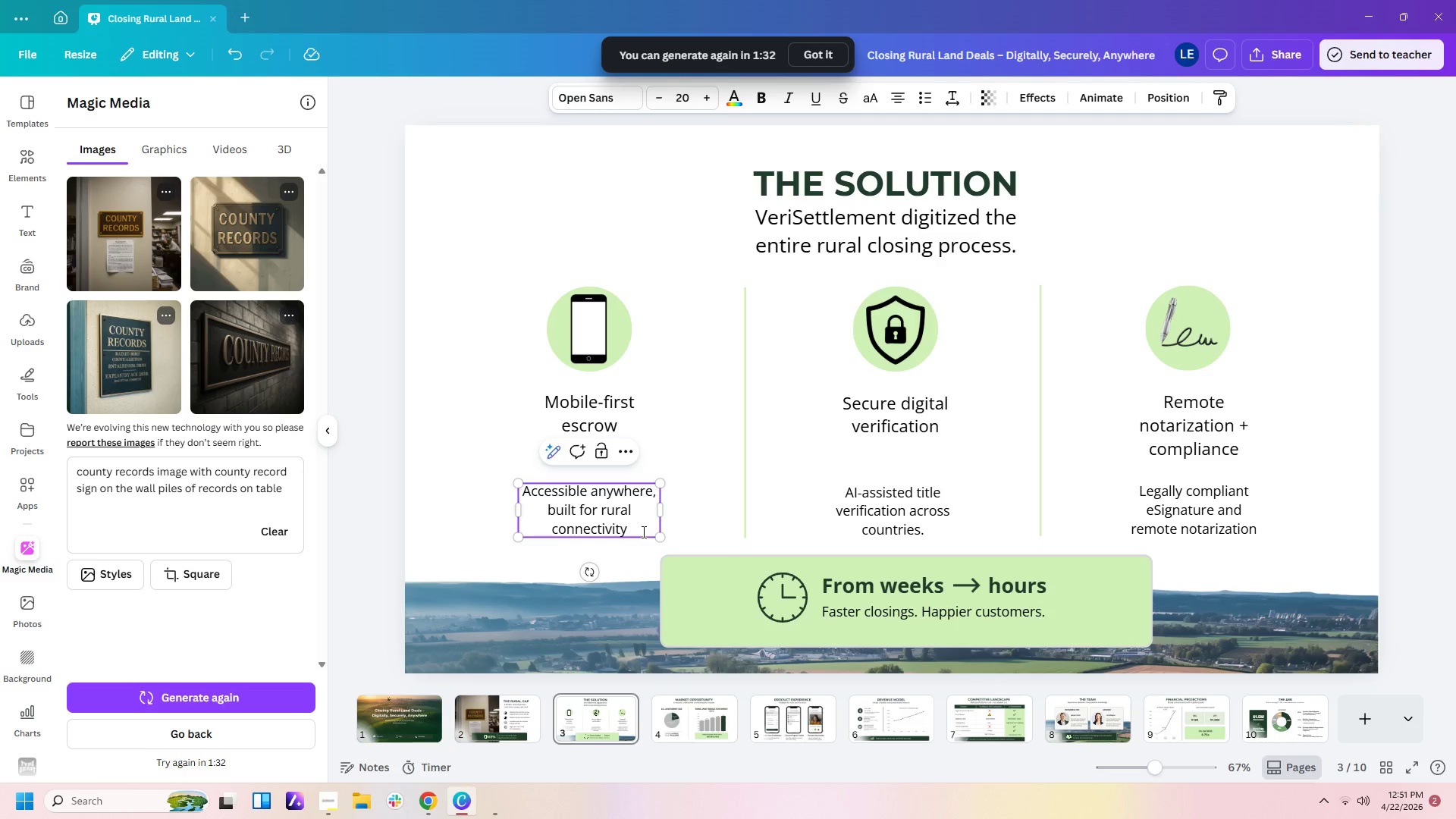 
key(Period)
 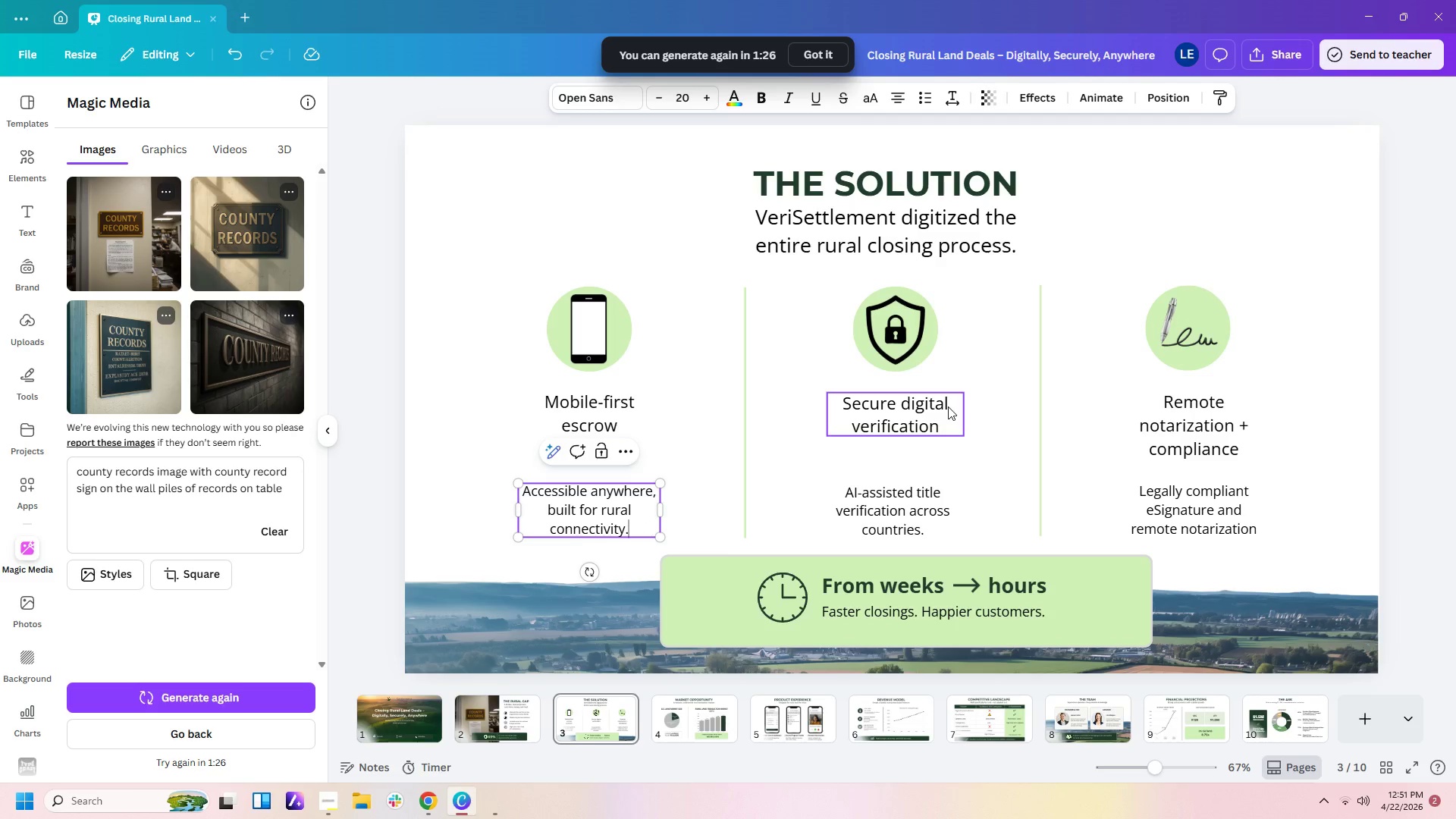 
wait(7.19)
 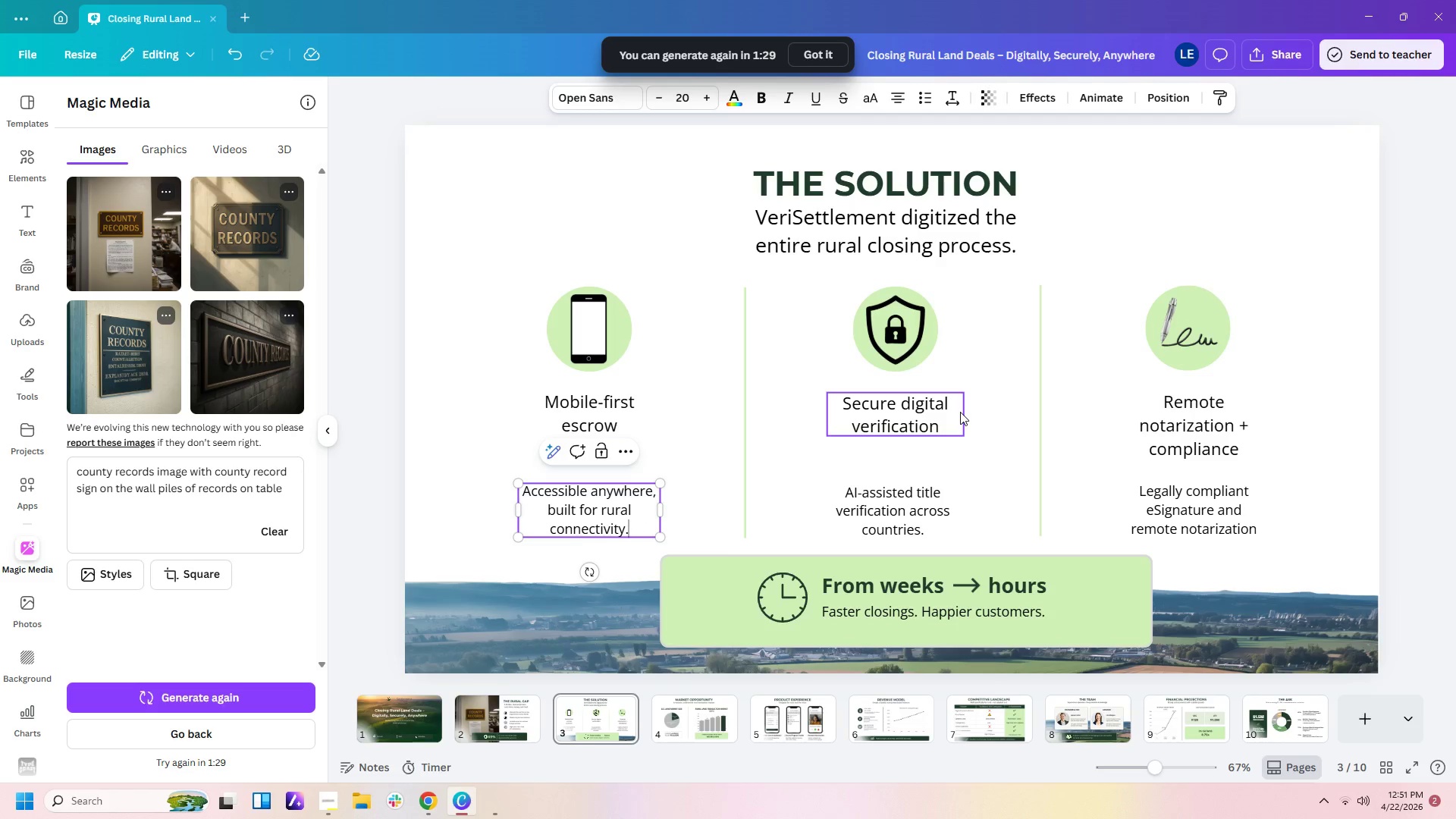 
double_click([854, 428])
 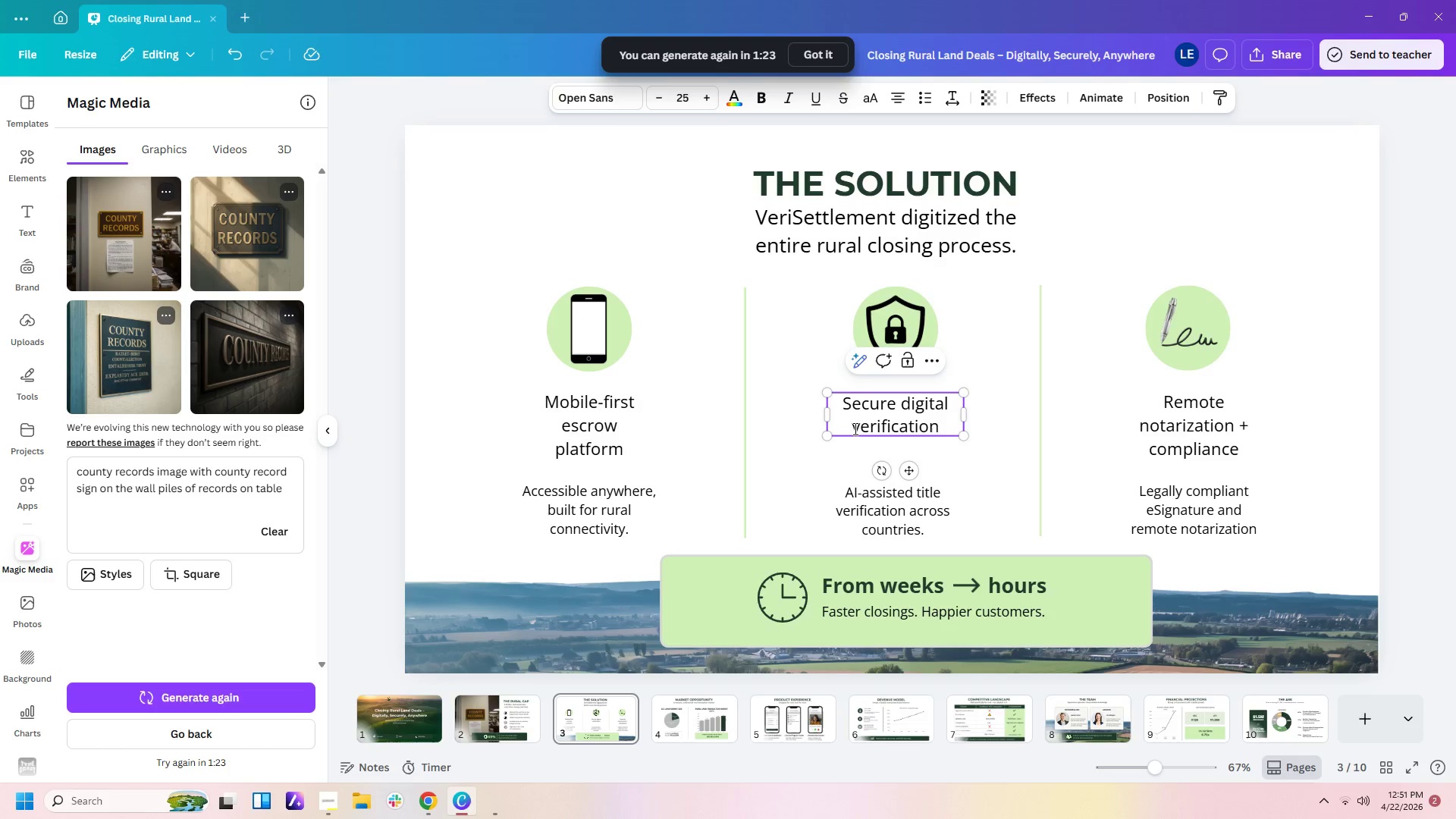 
type(title )
 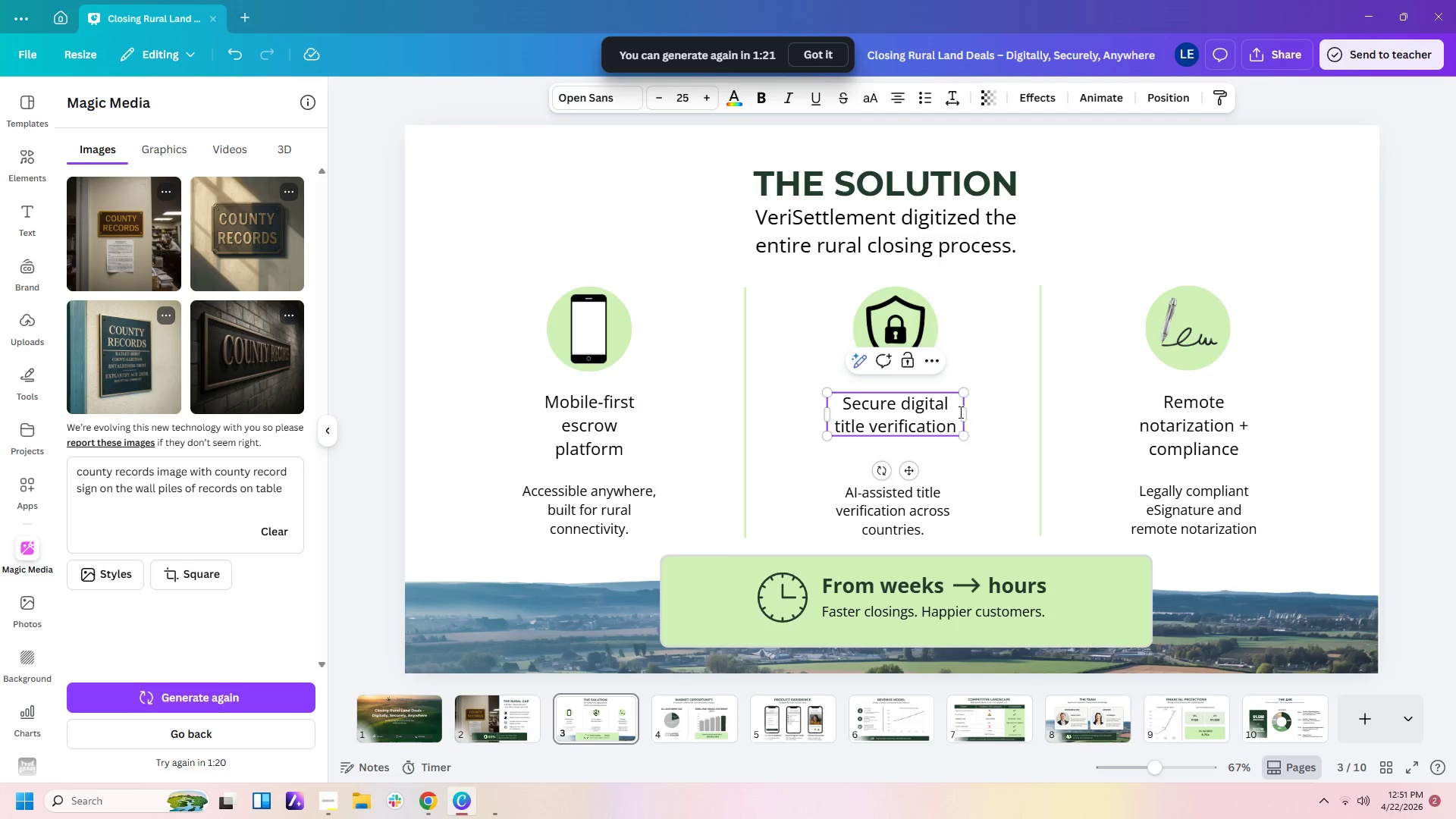 
left_click_drag(start_coordinate=[966, 412], to_coordinate=[949, 412])
 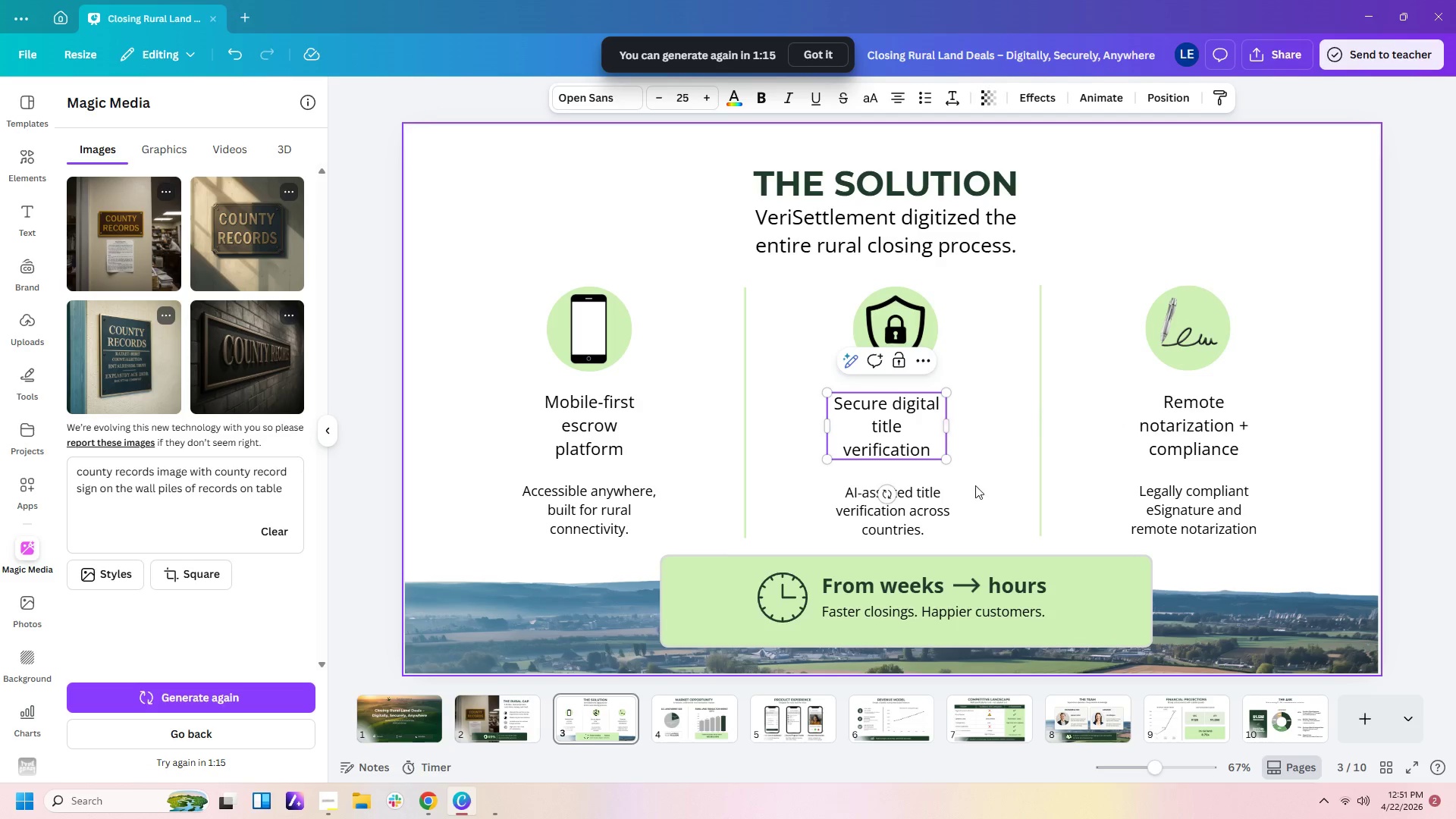 
left_click_drag(start_coordinate=[932, 518], to_coordinate=[931, 508])
 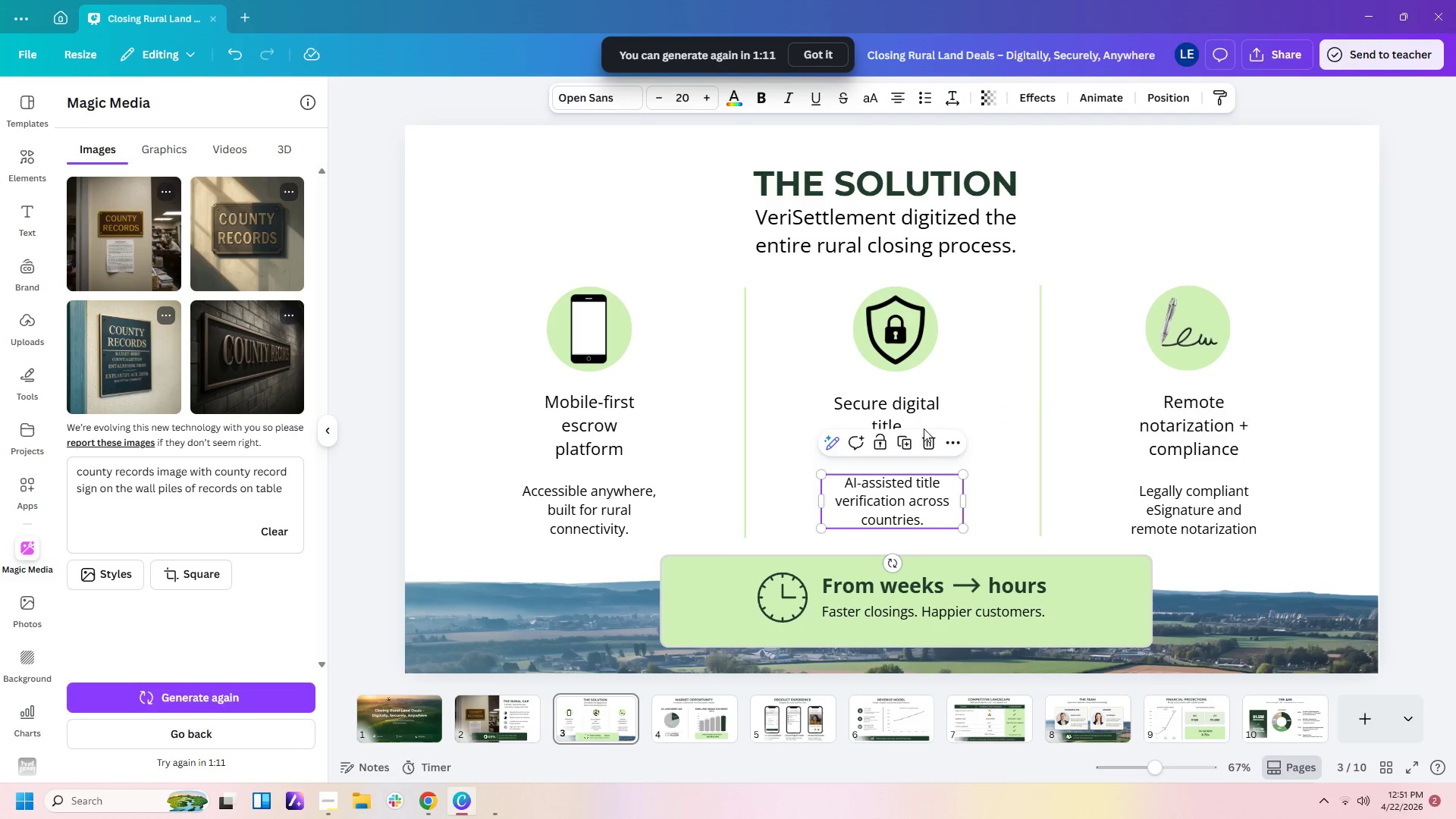 
left_click([923, 397])
 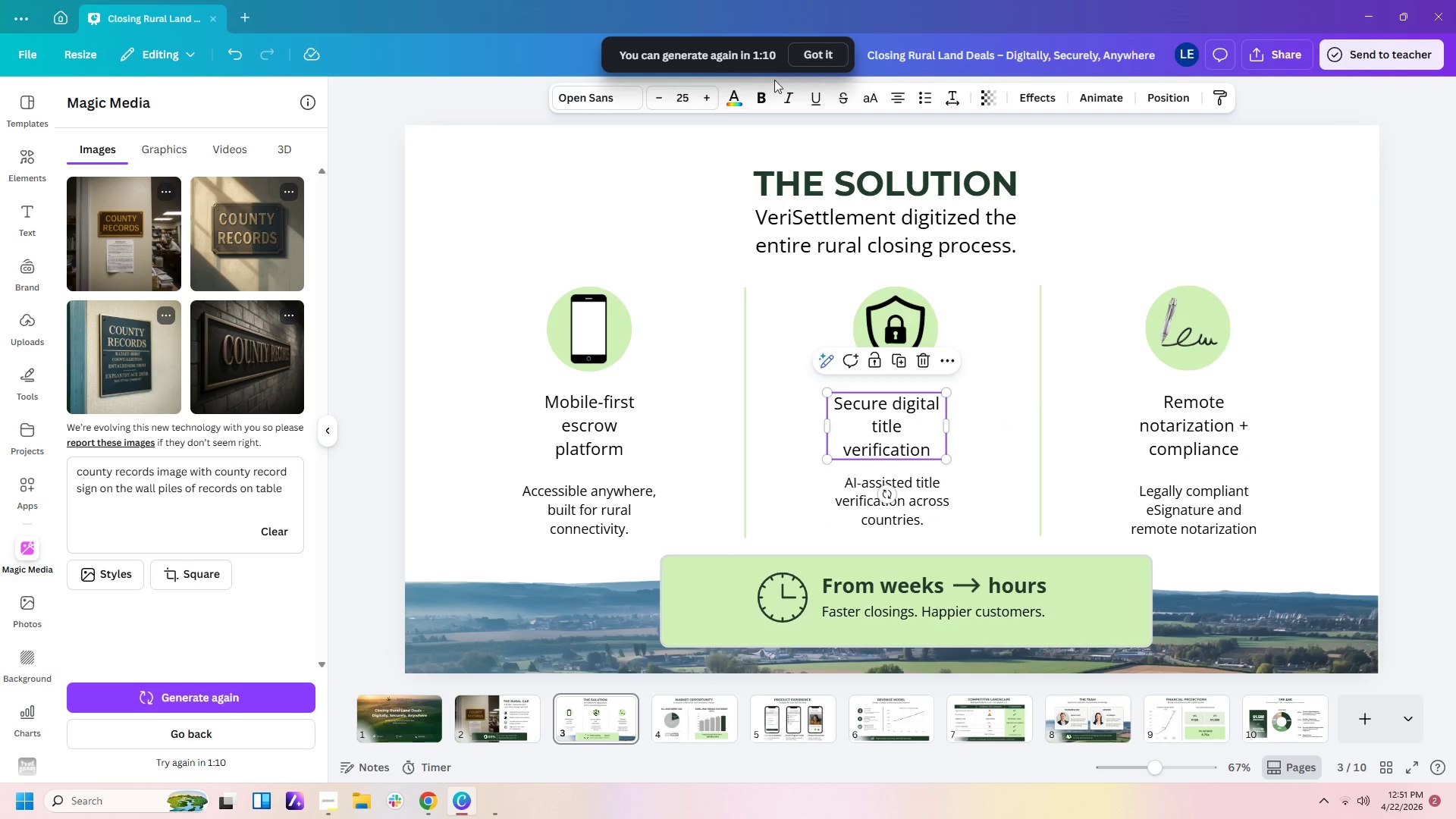 
left_click([755, 93])
 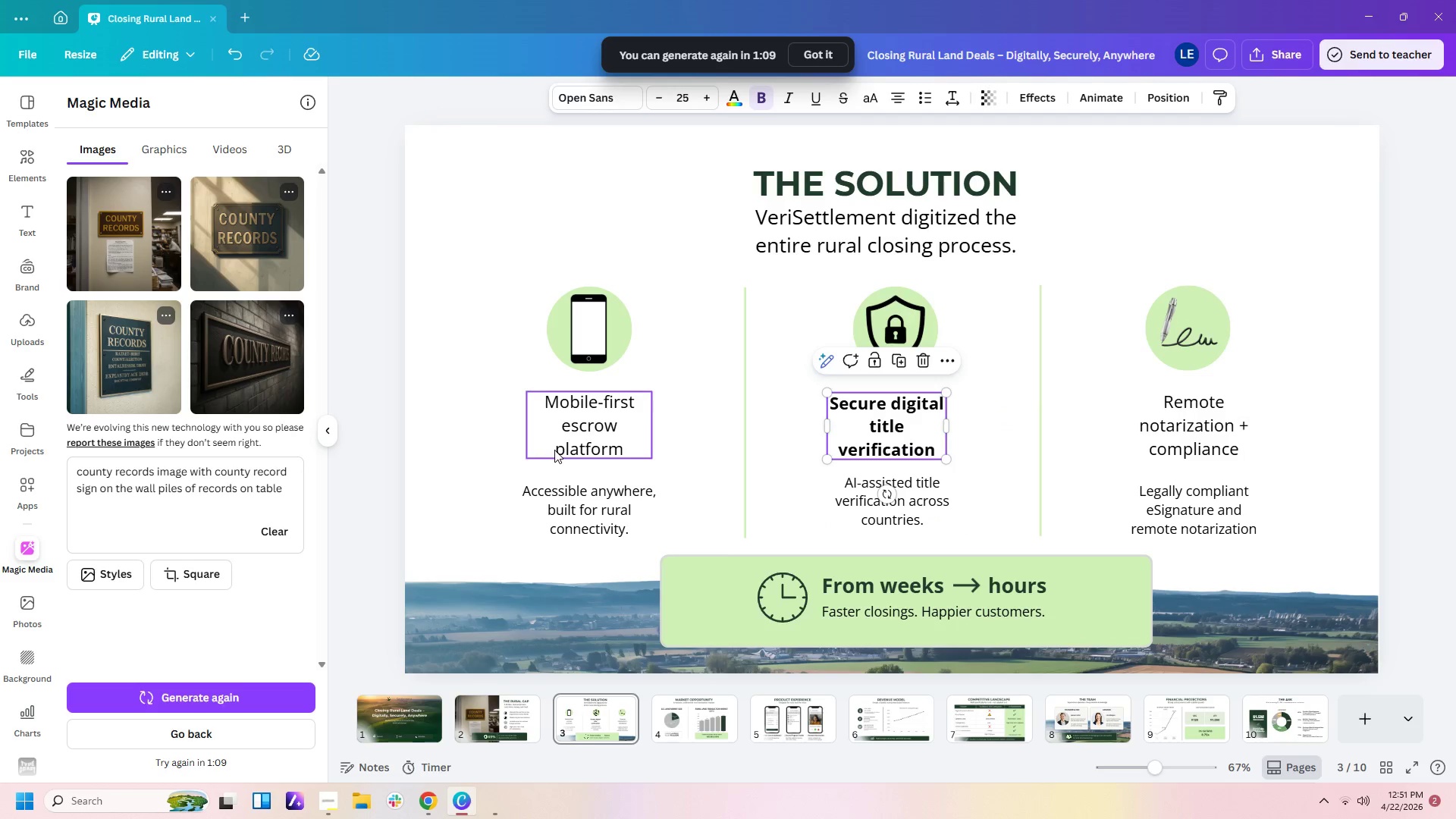 
left_click([585, 416])
 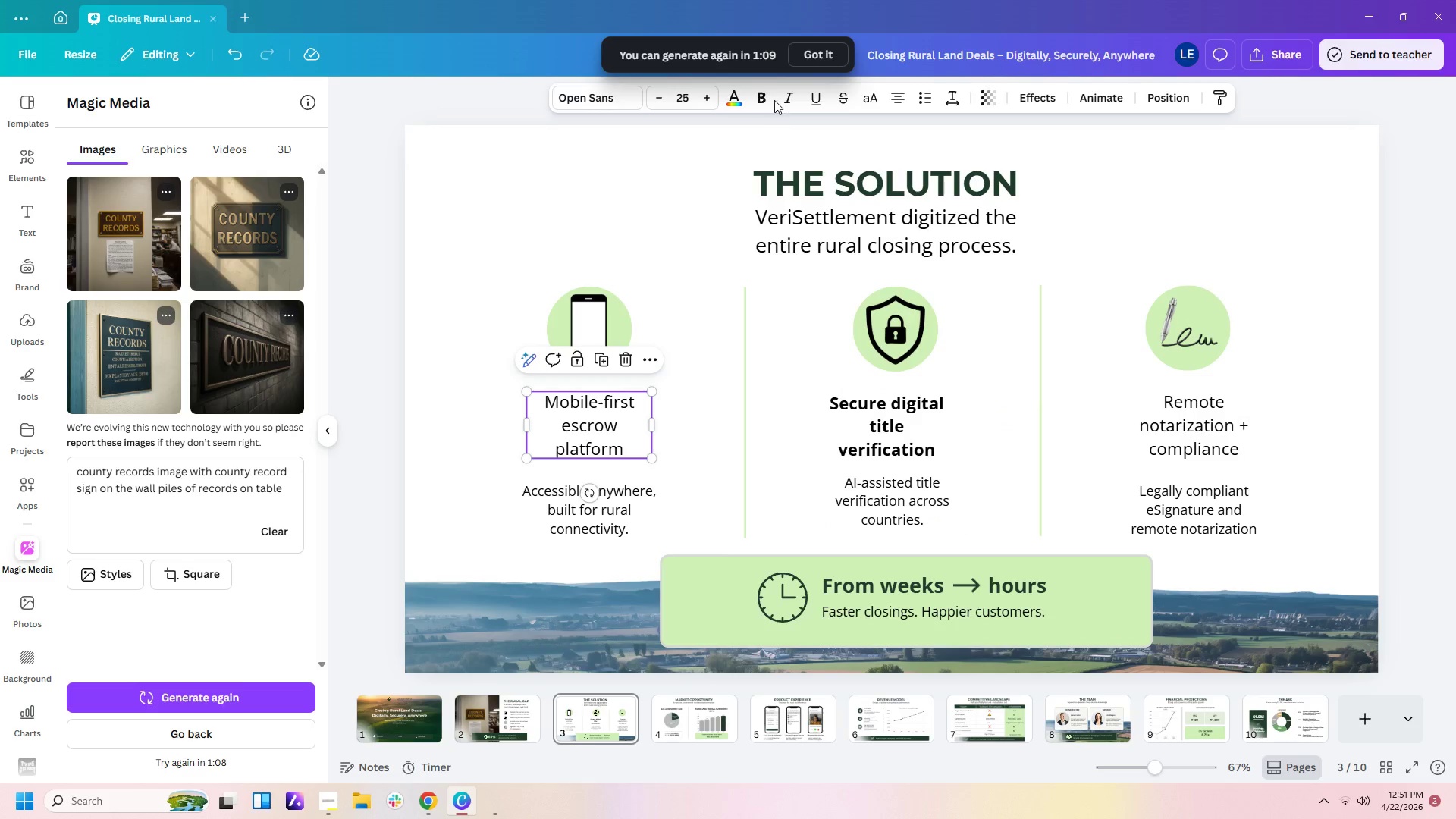 
left_click([758, 90])
 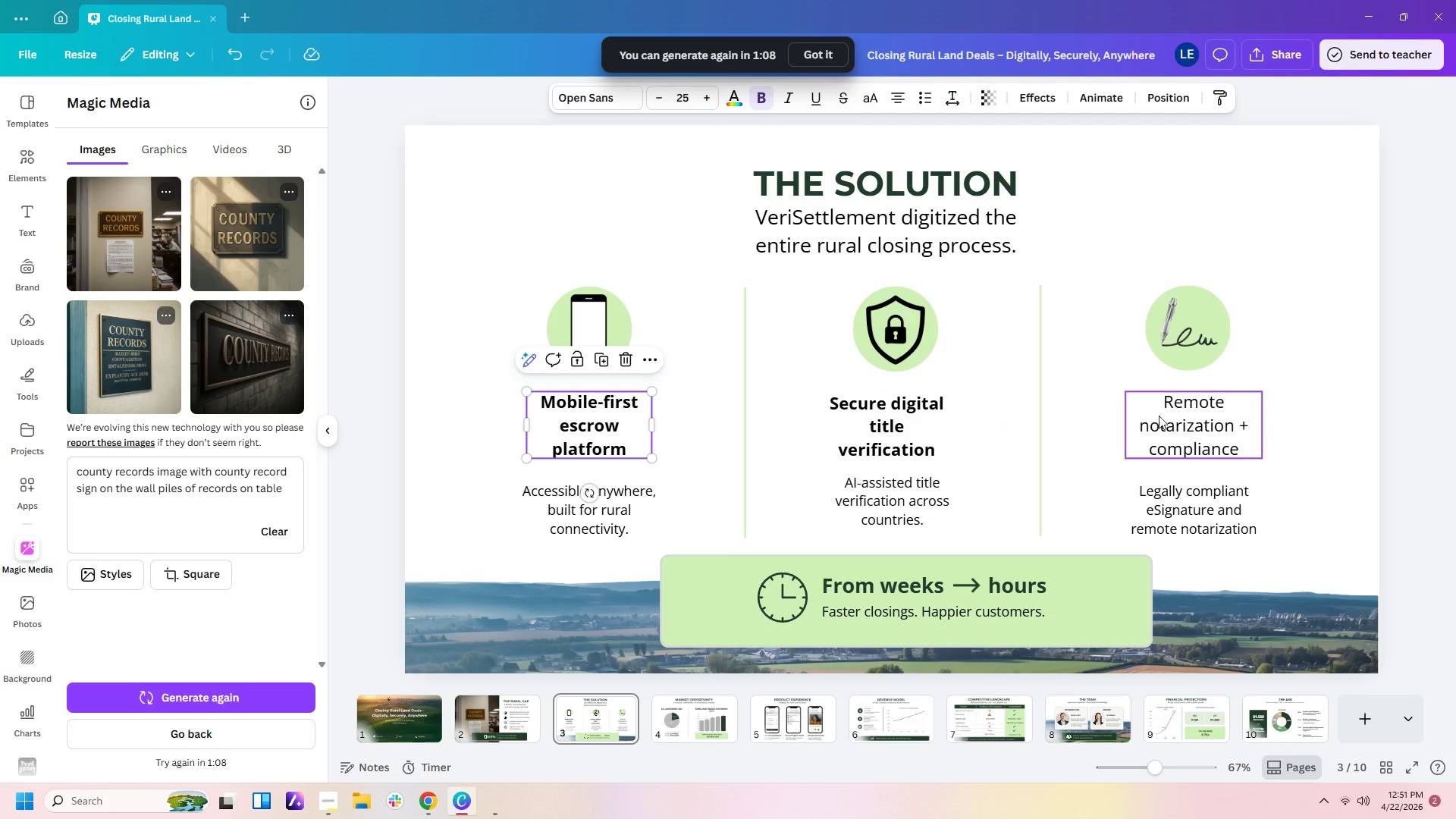 
left_click([1172, 419])
 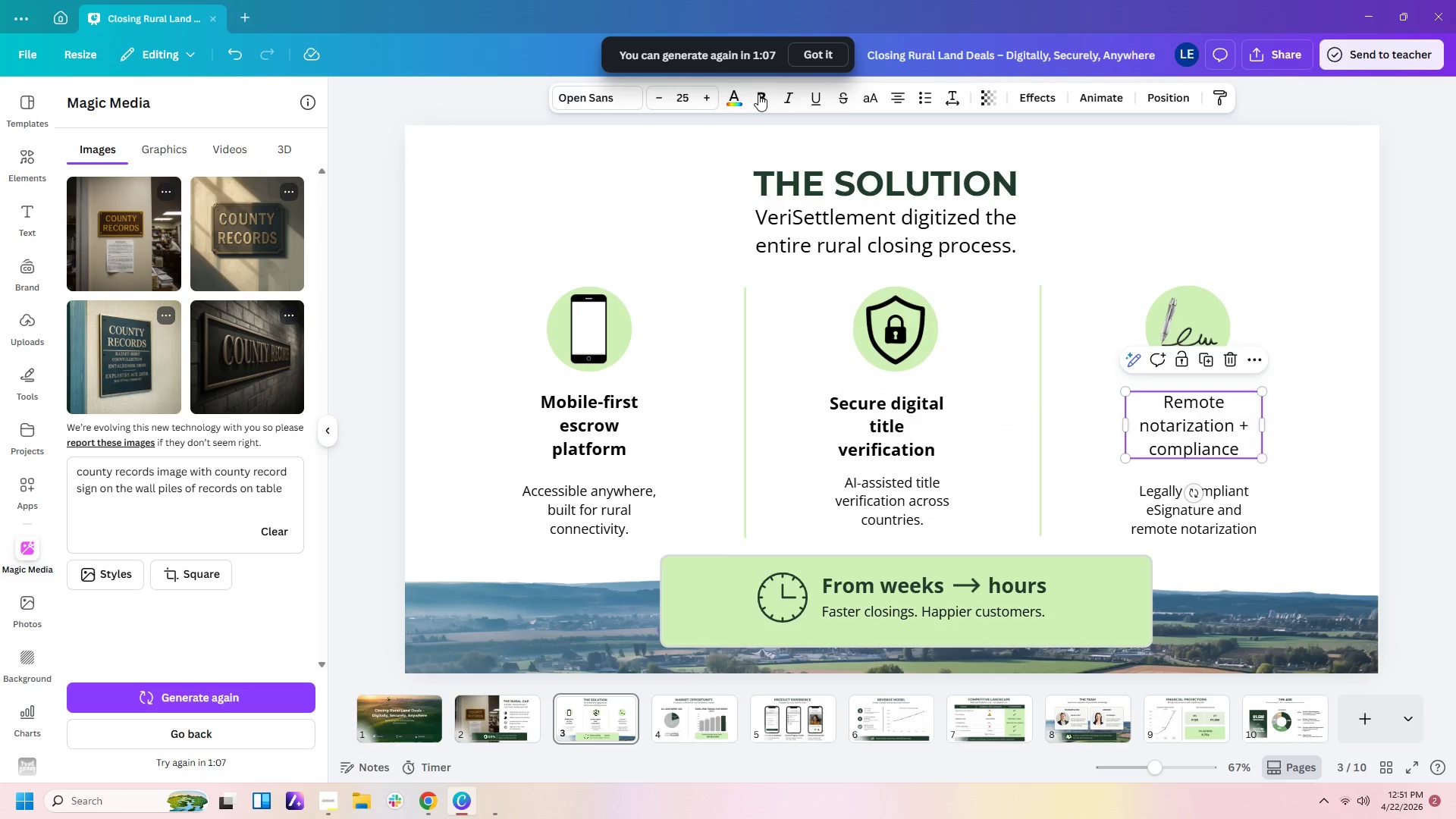 
left_click([758, 94])
 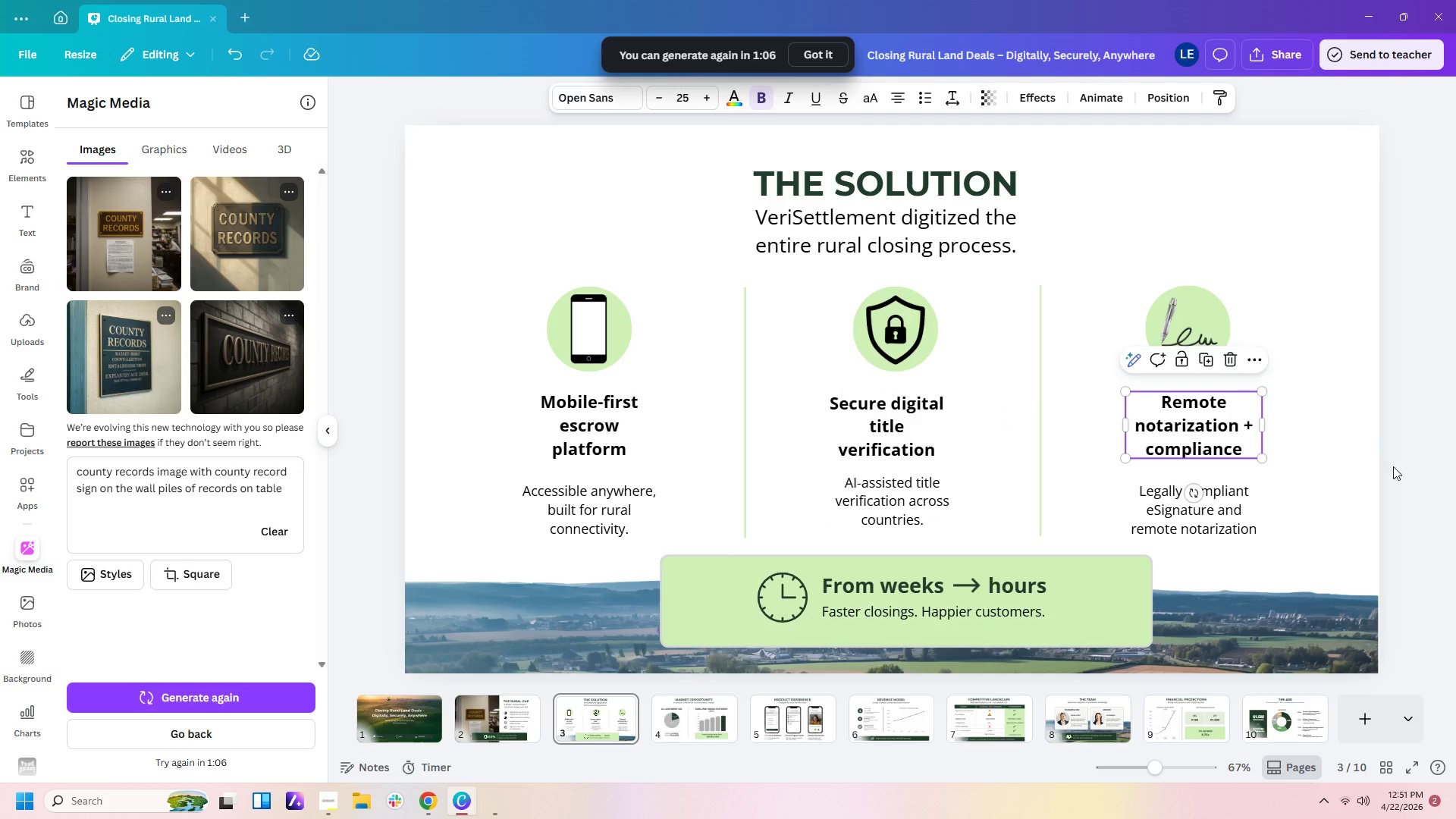 
left_click([1313, 464])
 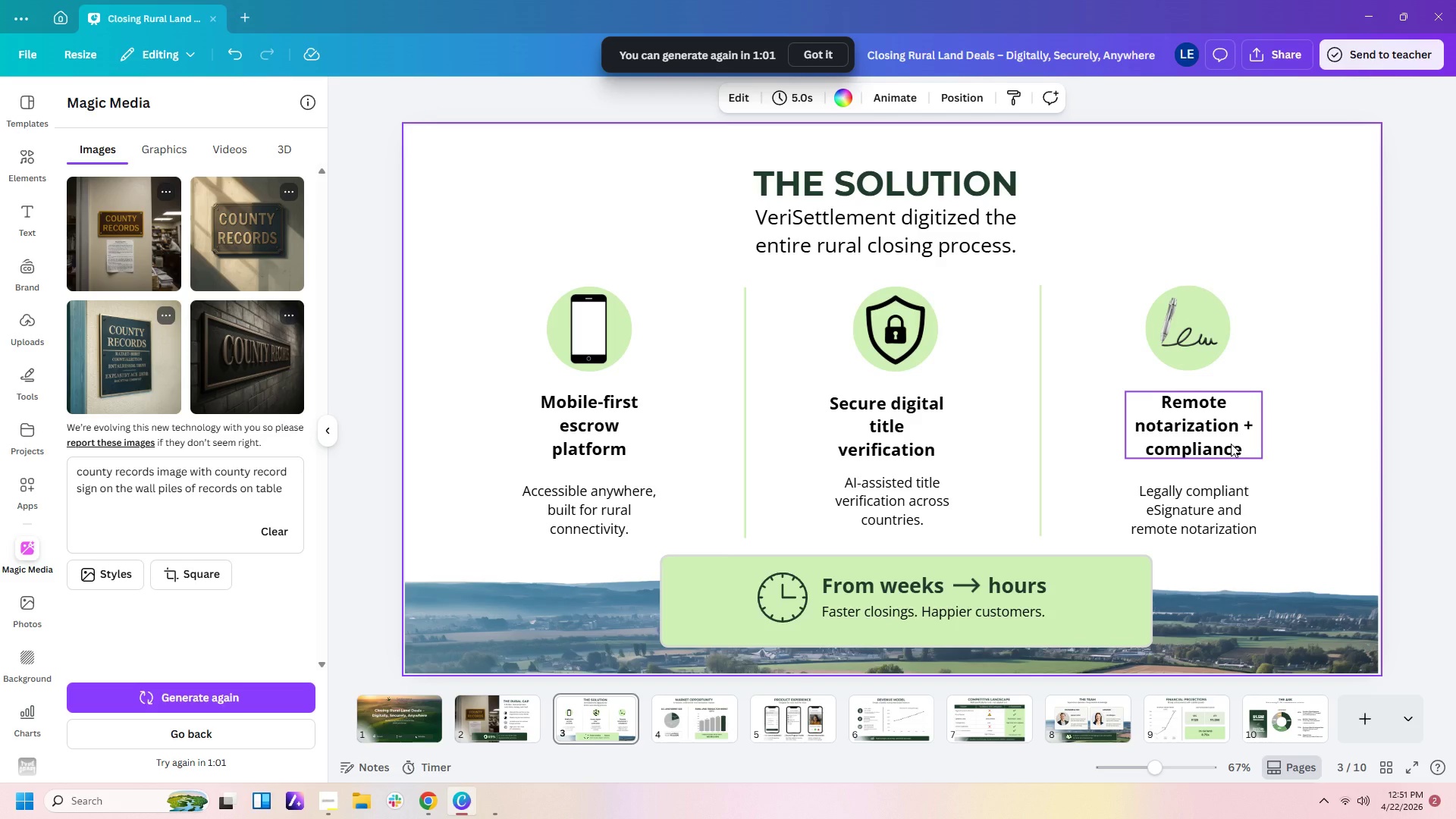 
wait(6.03)
 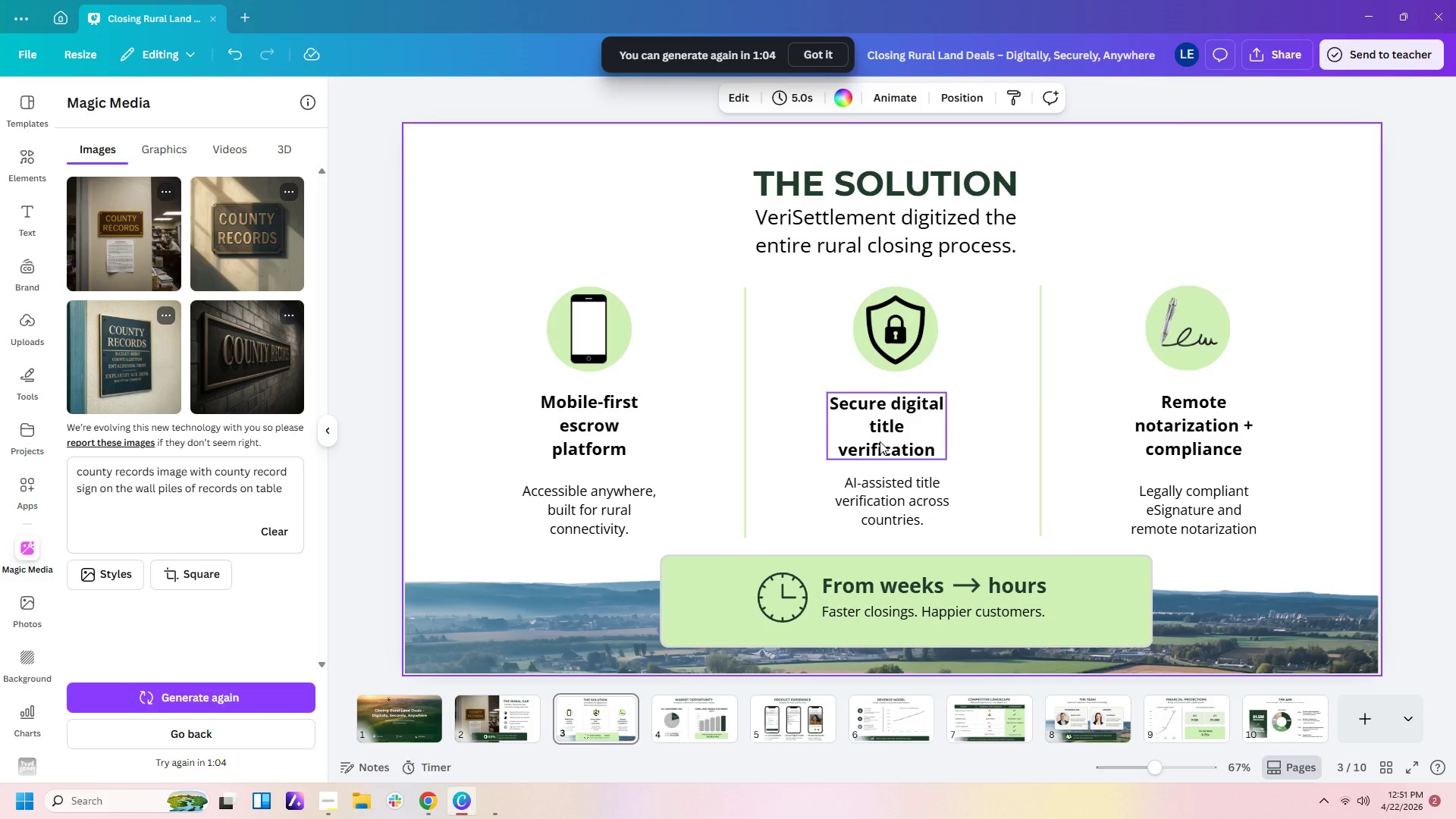 
left_click_drag(start_coordinate=[1203, 497], to_coordinate=[1203, 490])
 